 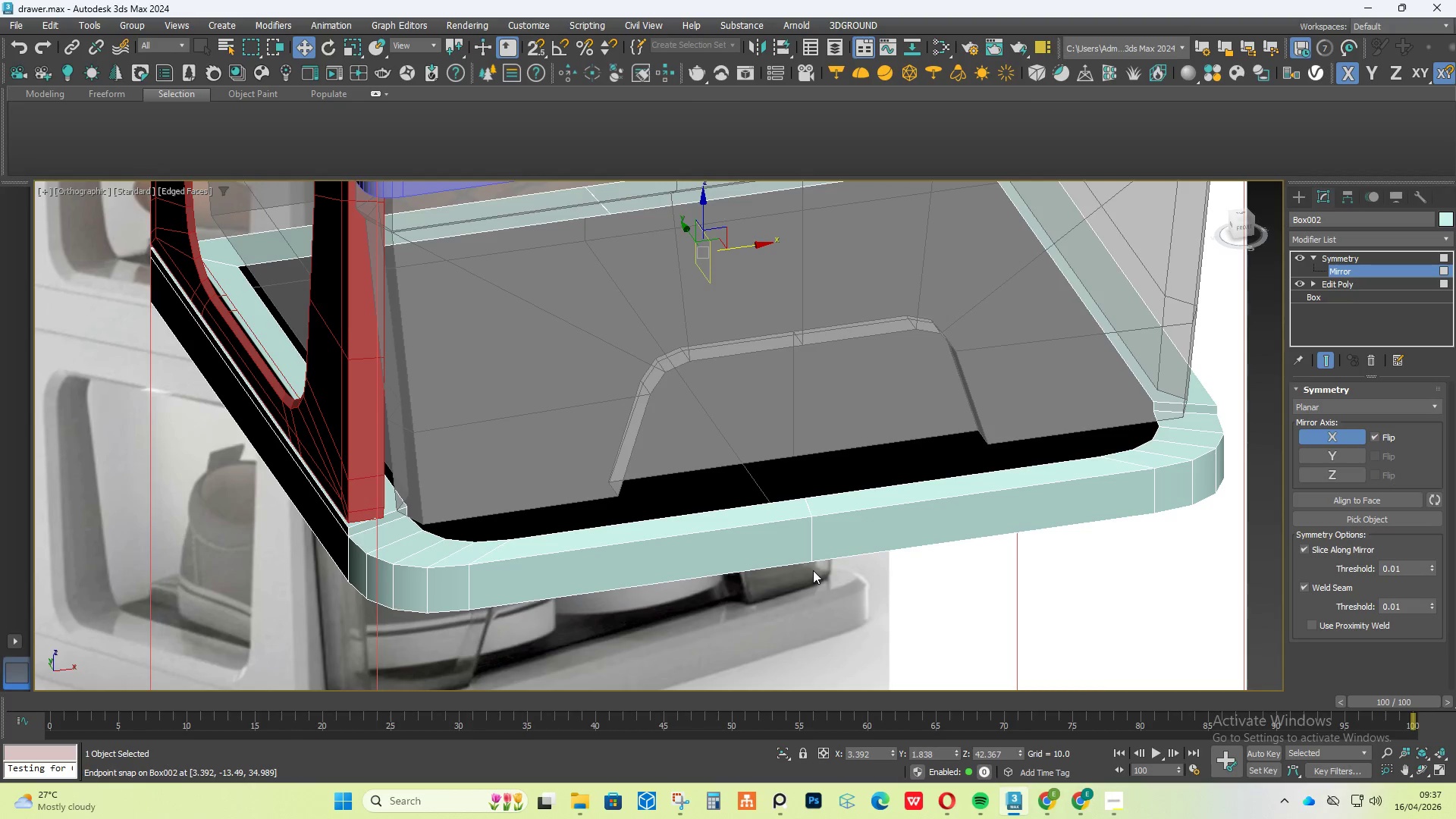 
left_click([788, 751])
 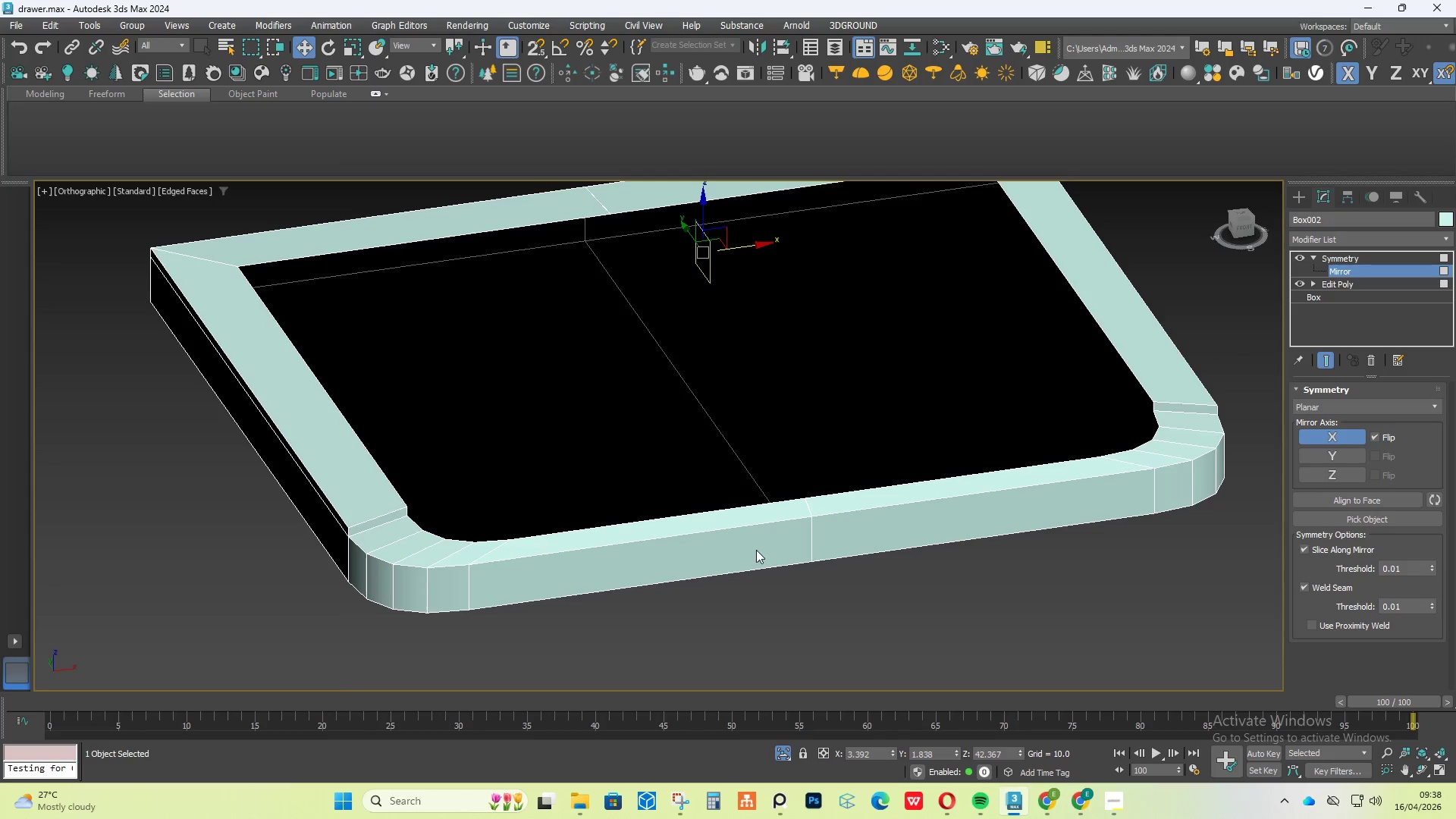 
hold_key(key=AltLeft, duration=0.41)
 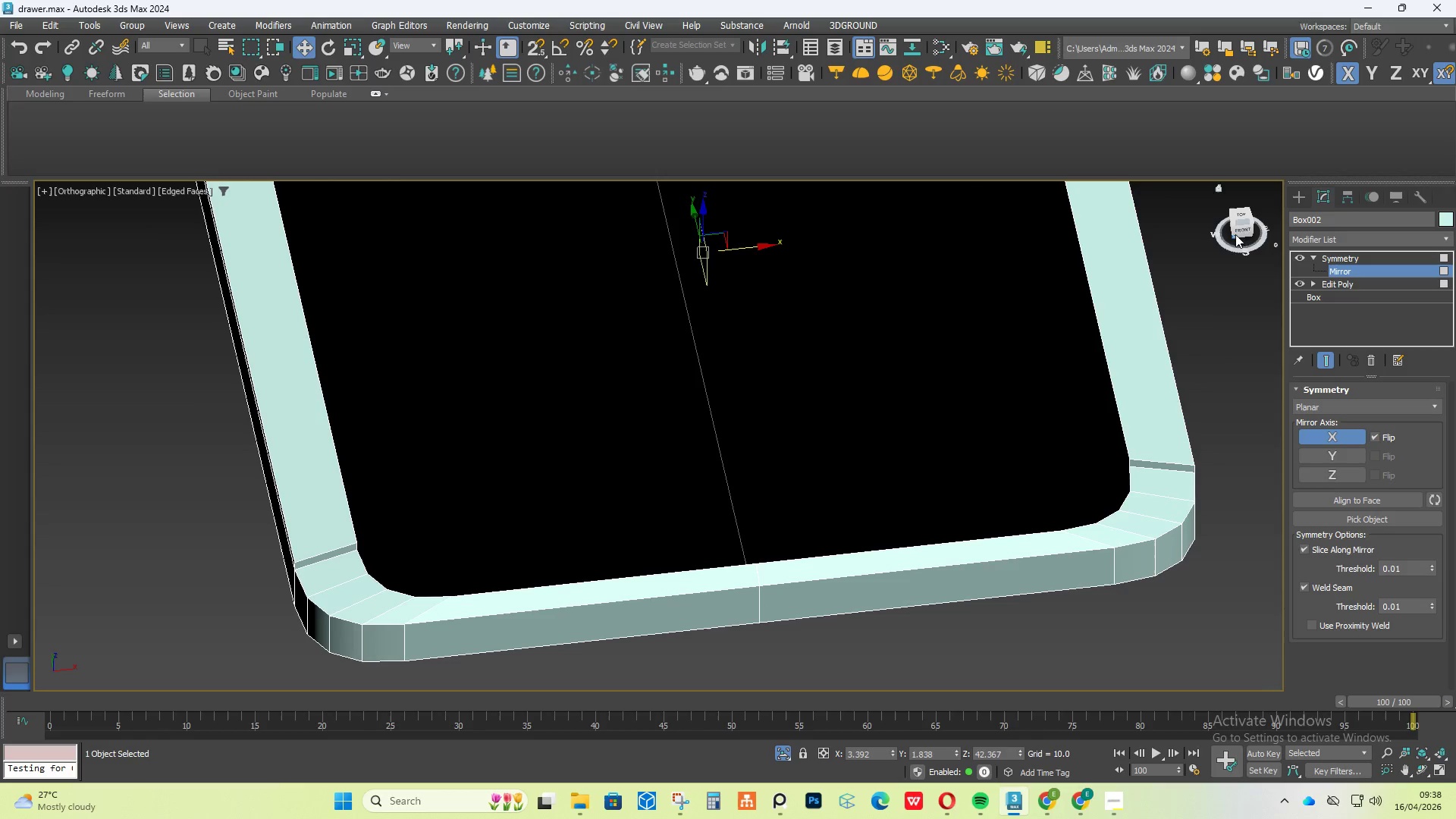 
left_click([1244, 215])
 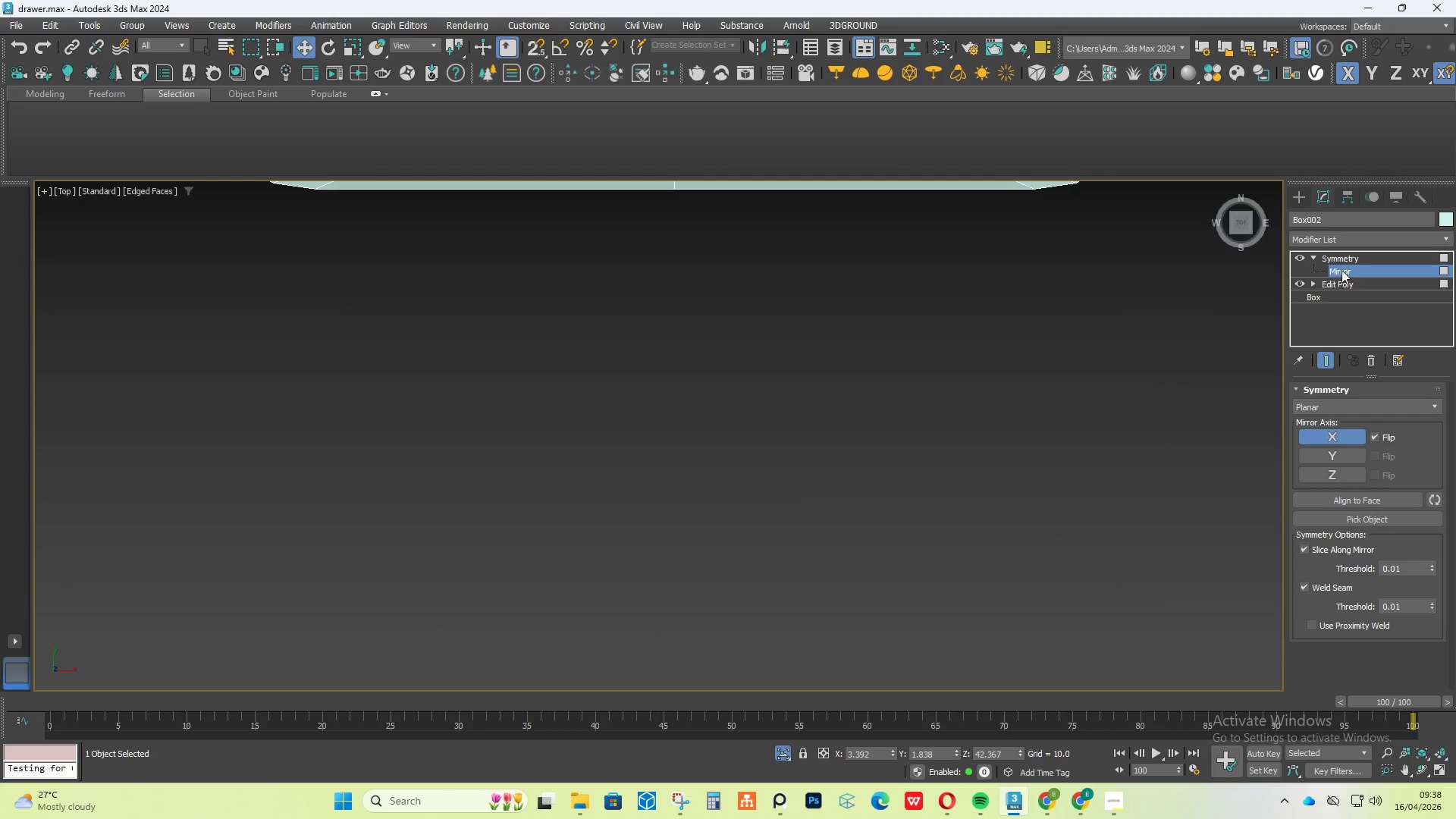 
left_click([1344, 278])
 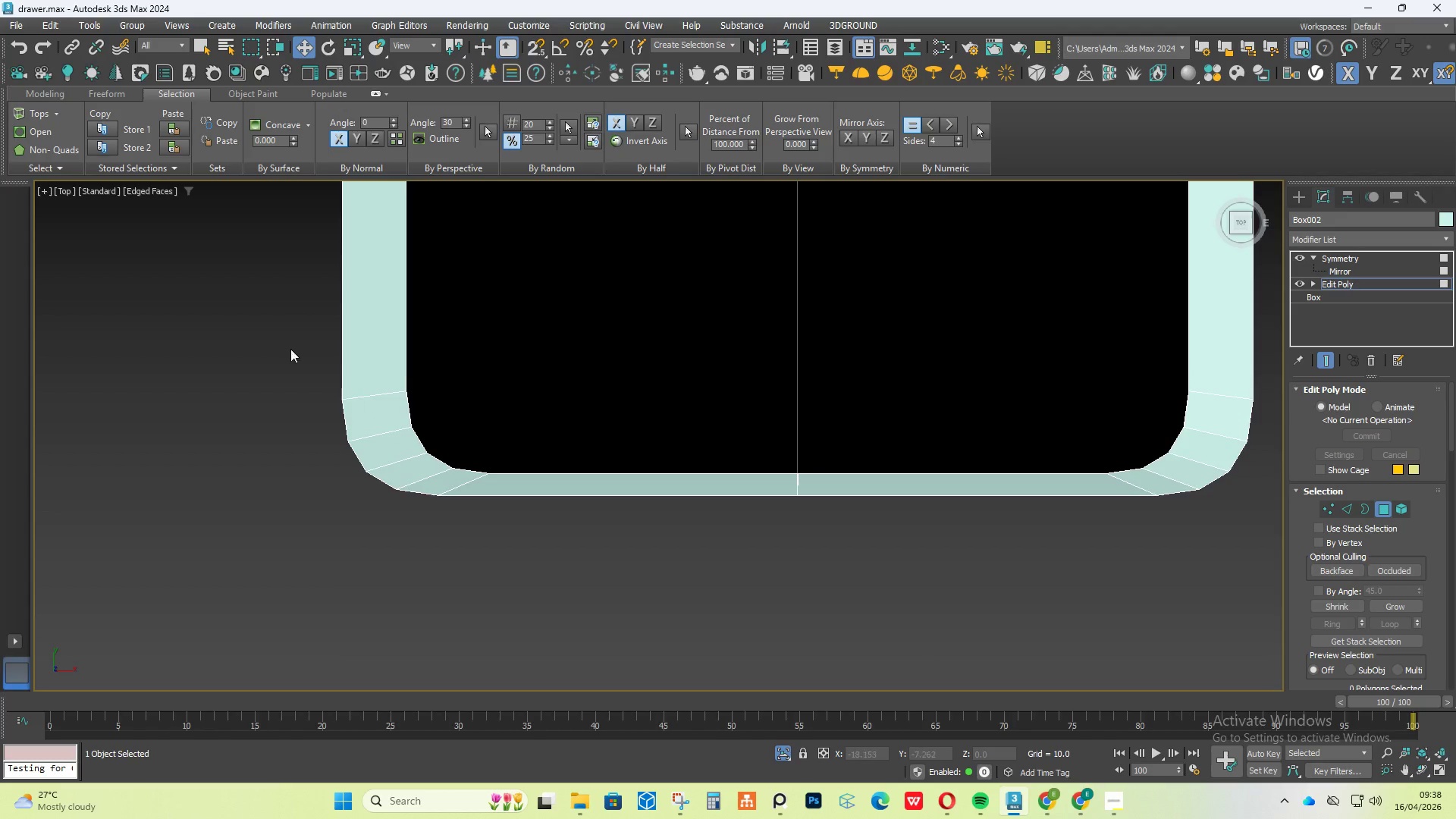 
scroll: coordinate [484, 506], scroll_direction: up, amount: 3.0
 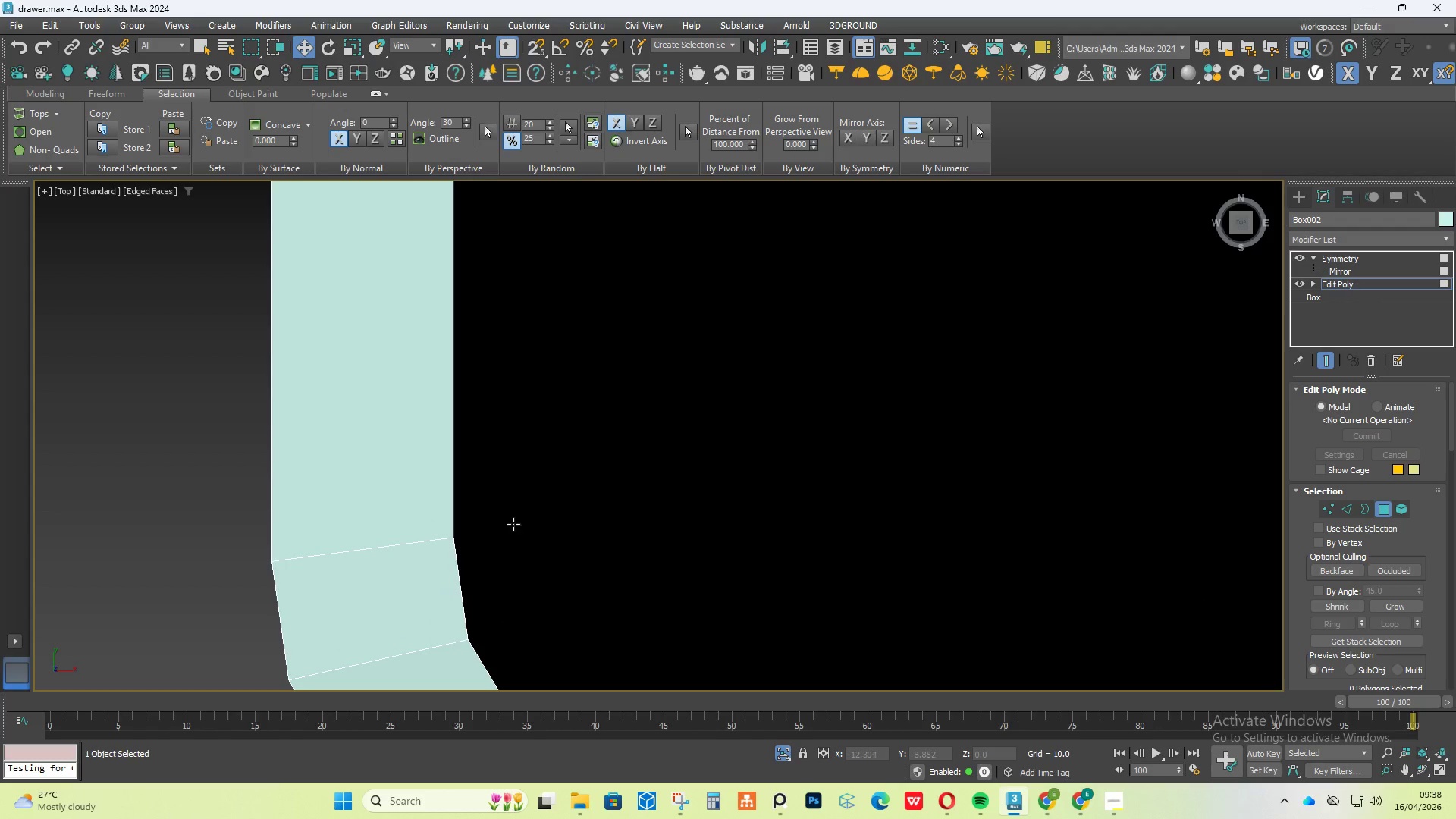 
type(1s)
 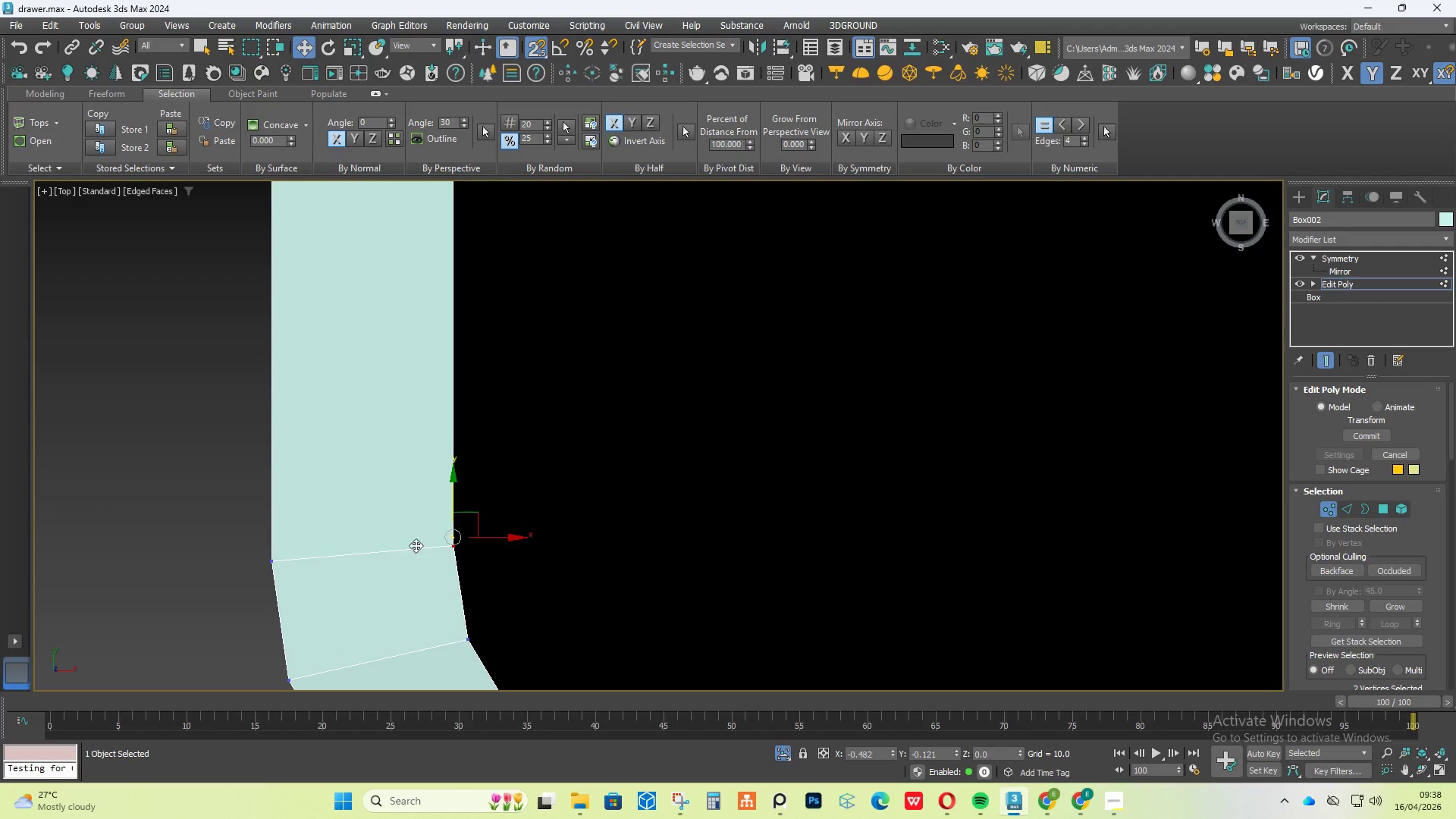 
left_click_drag(start_coordinate=[479, 508], to_coordinate=[440, 556])
 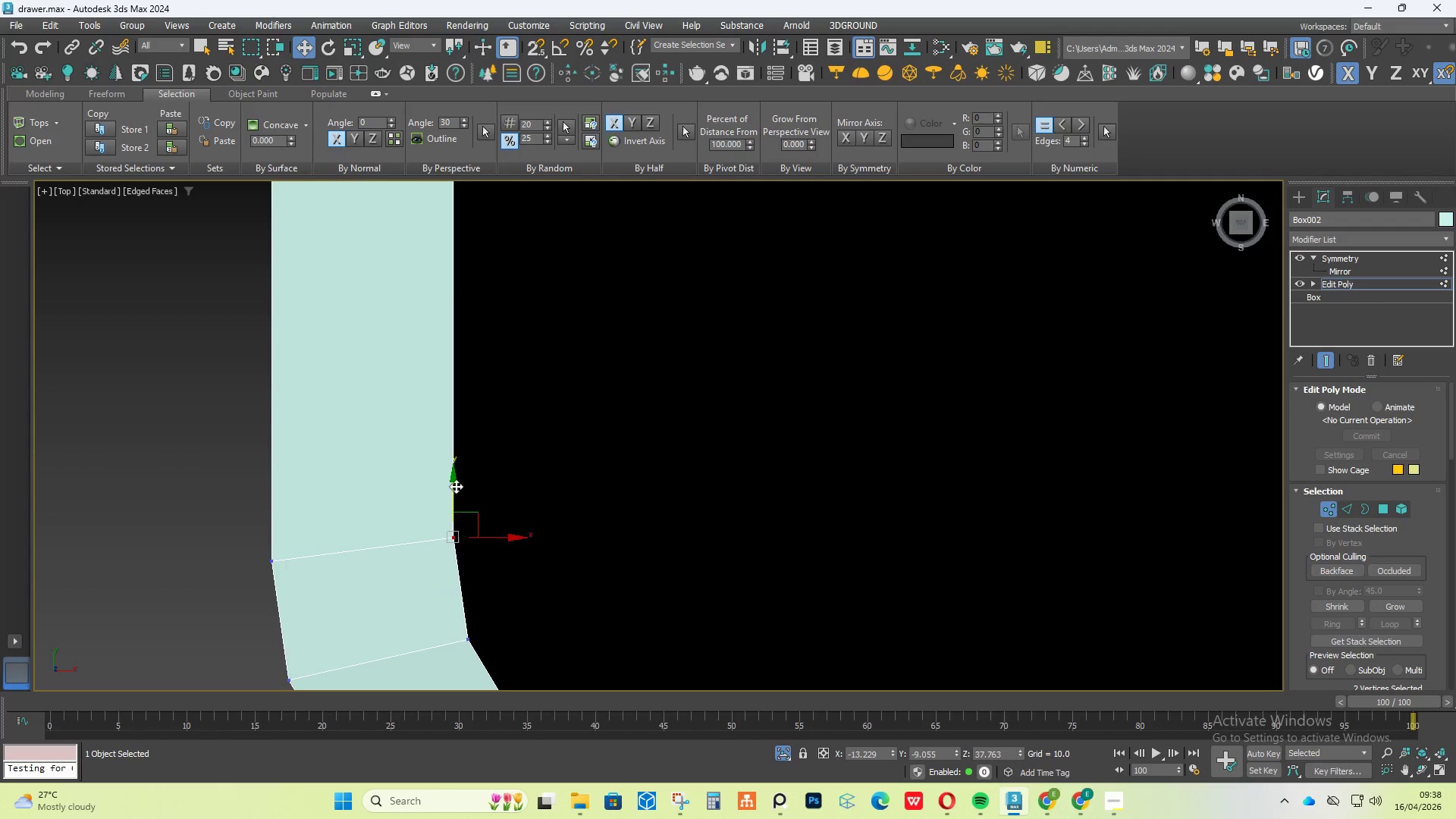 
left_click_drag(start_coordinate=[456, 485], to_coordinate=[261, 565])
 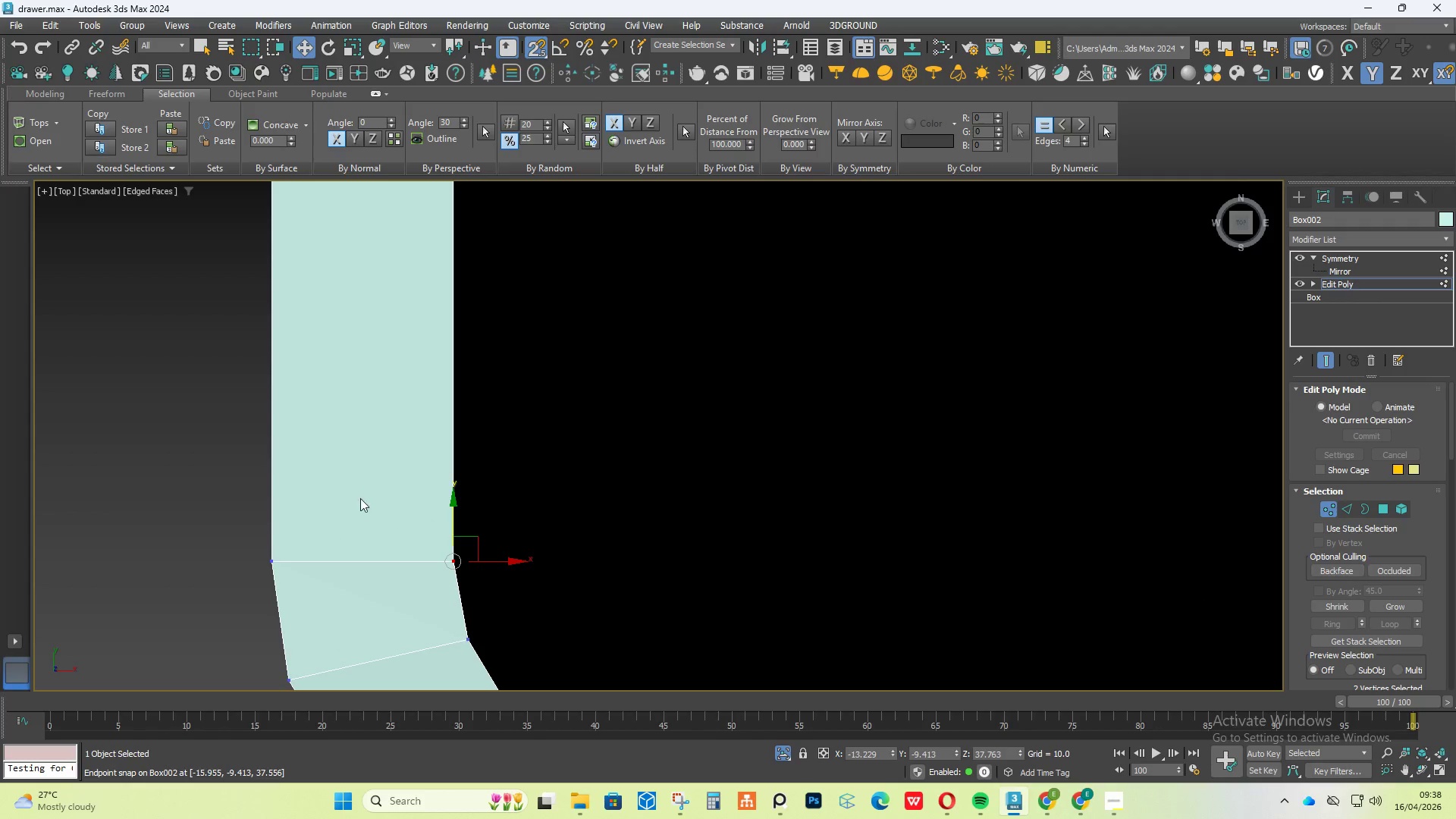 
scroll: coordinate [375, 478], scroll_direction: down, amount: 3.0
 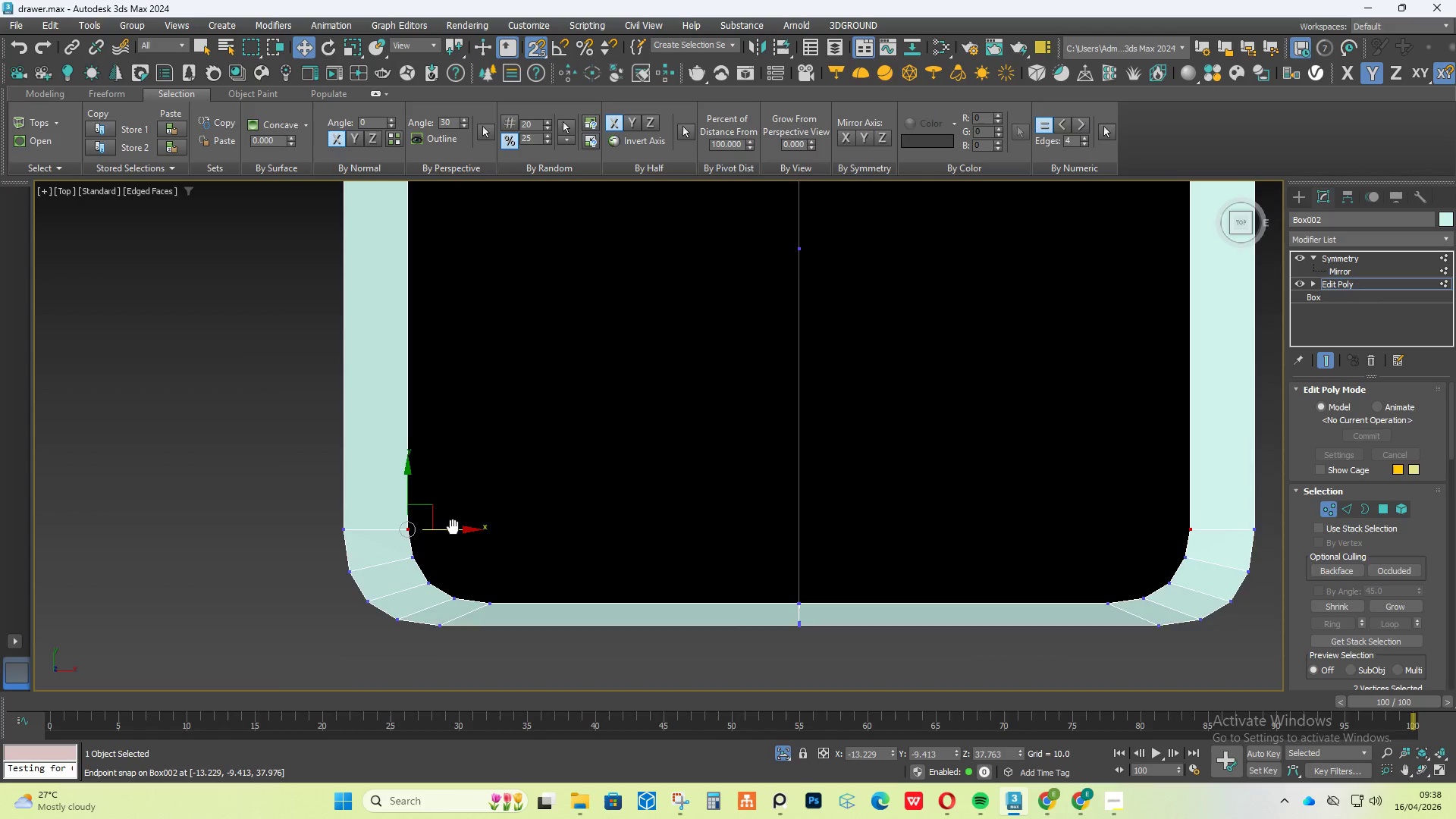 
right_click([461, 541])
 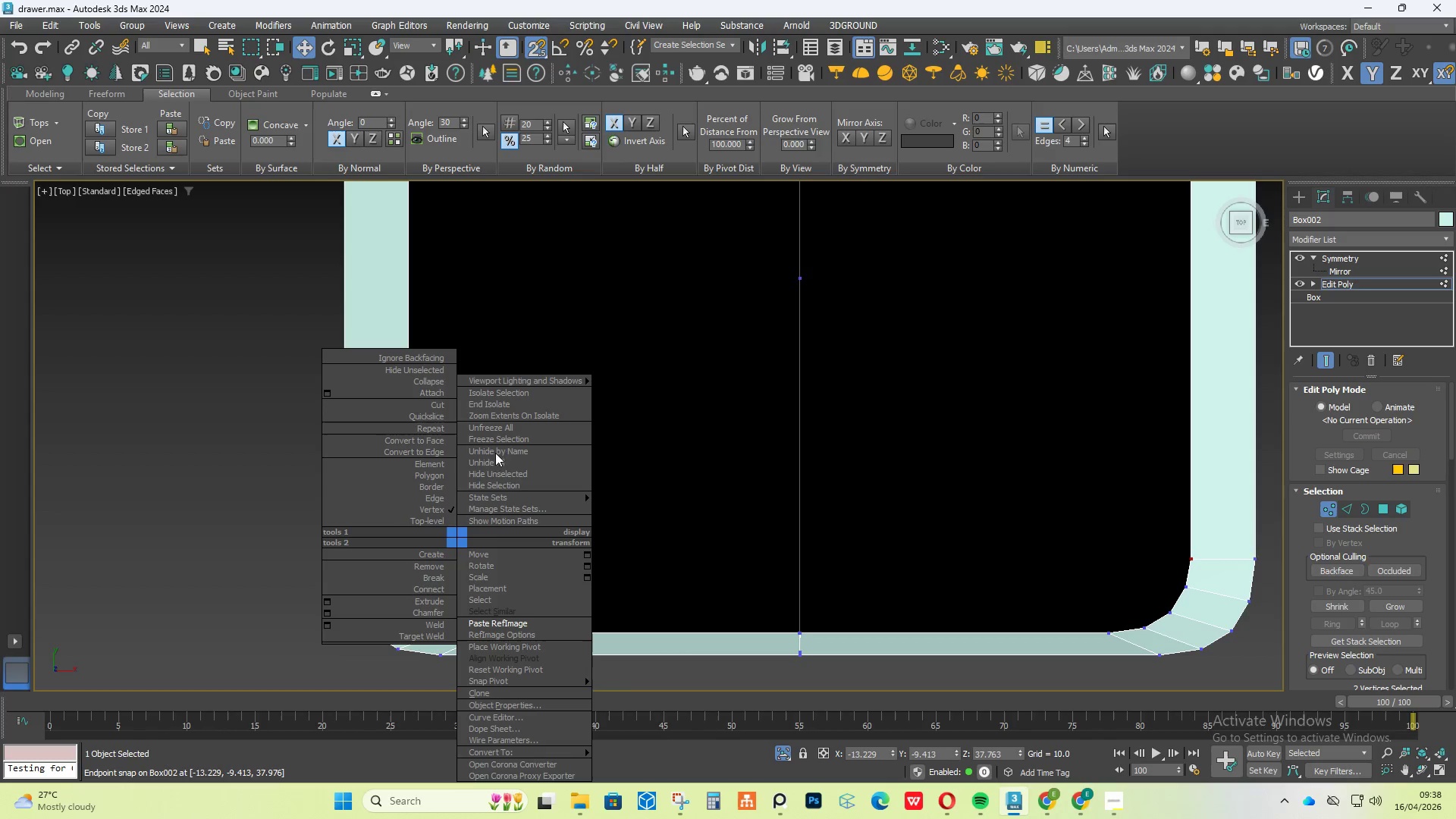 
left_click([546, 308])
 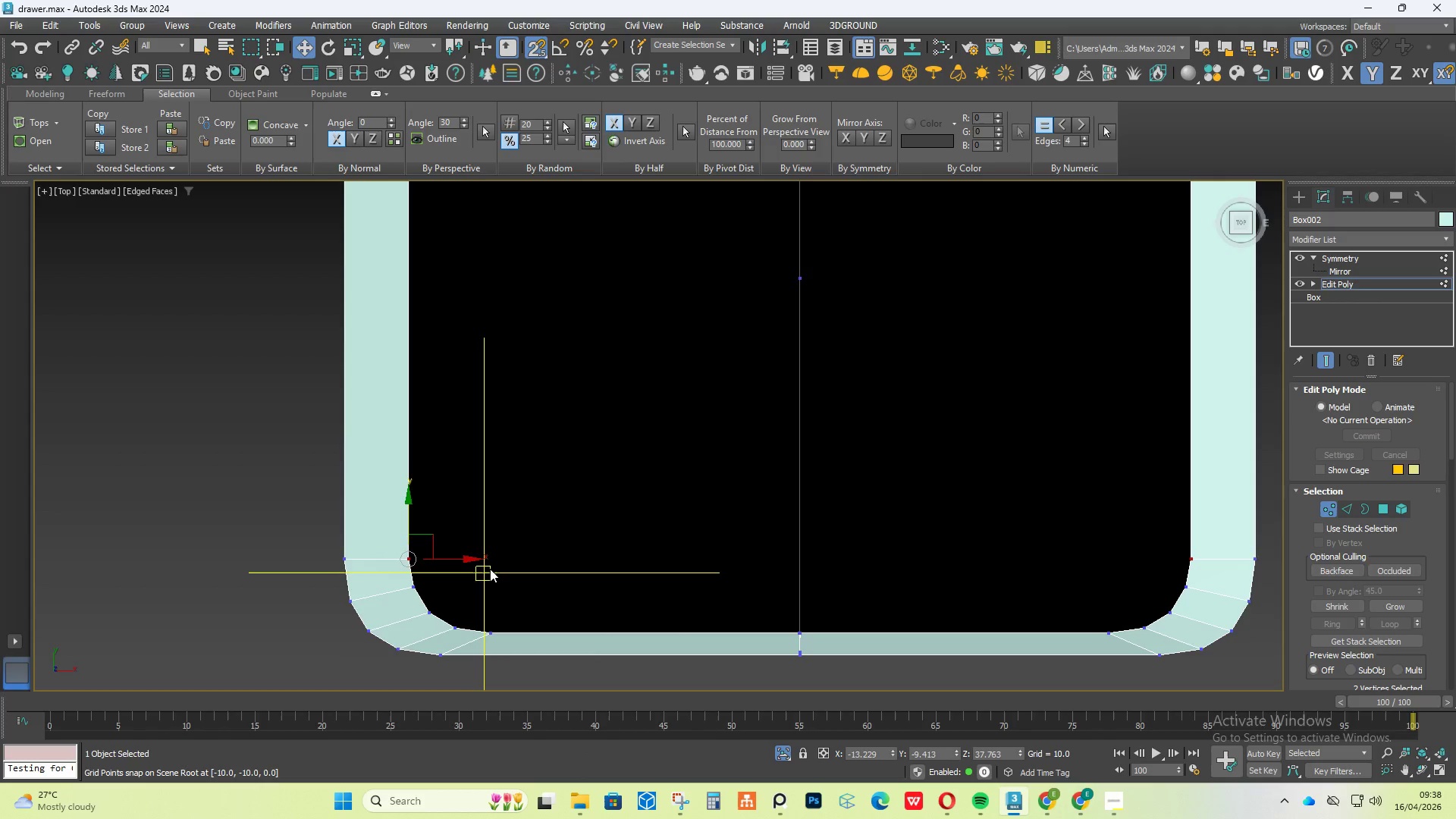 
hold_key(key=AltLeft, duration=1.39)
 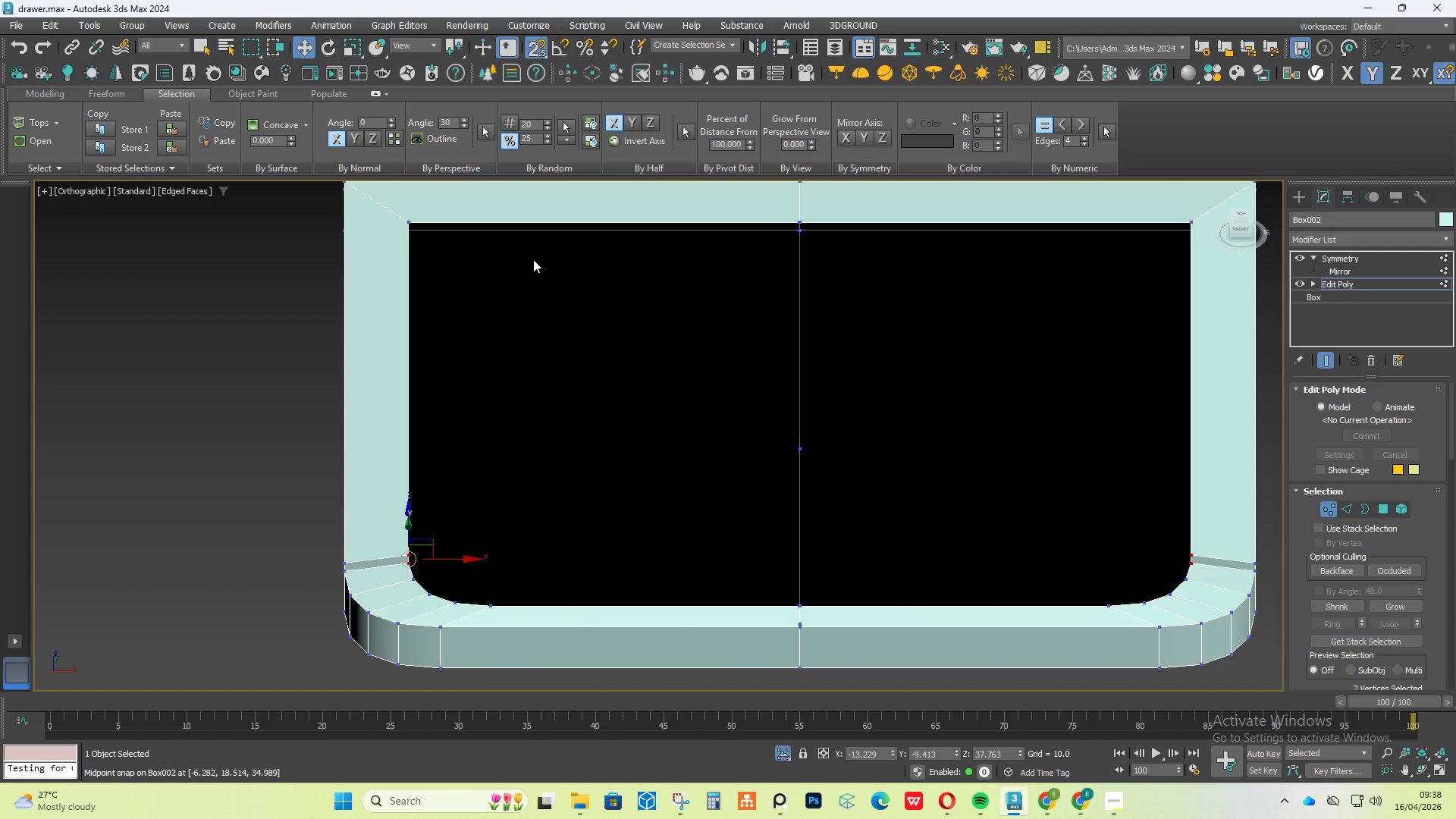 
key(2)
 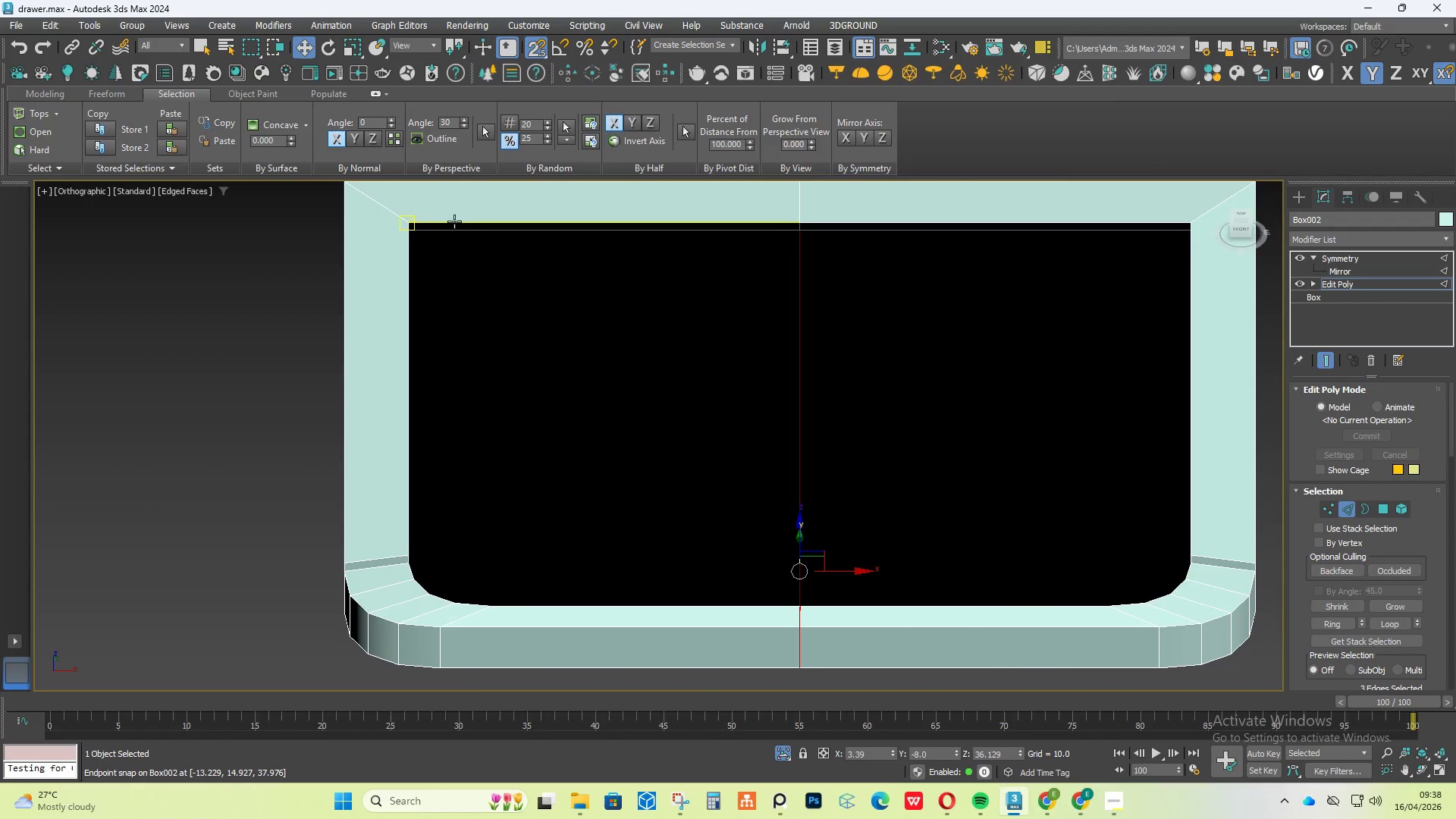 
left_click([454, 221])
 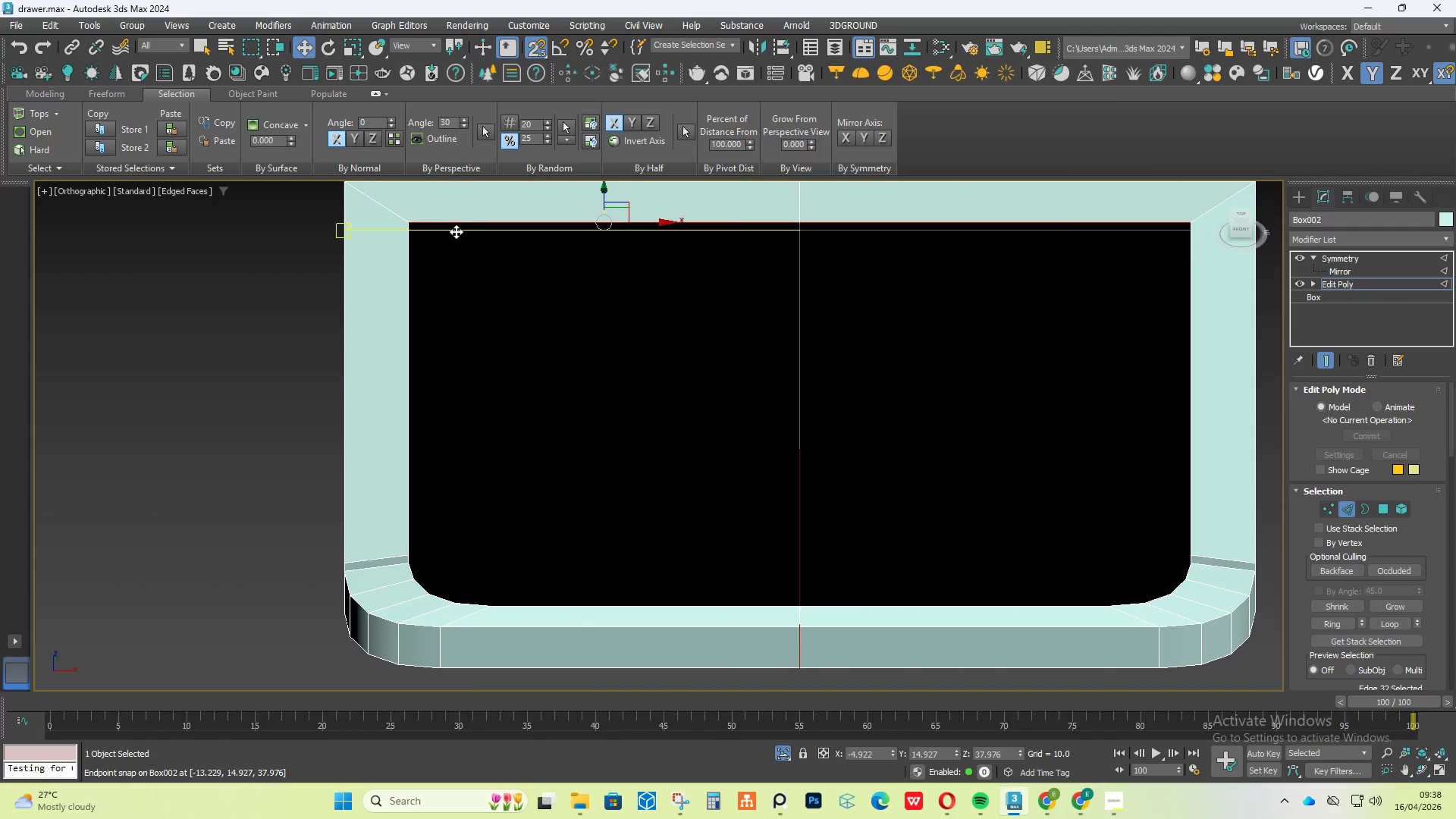 
hold_key(key=ControlLeft, duration=0.95)
 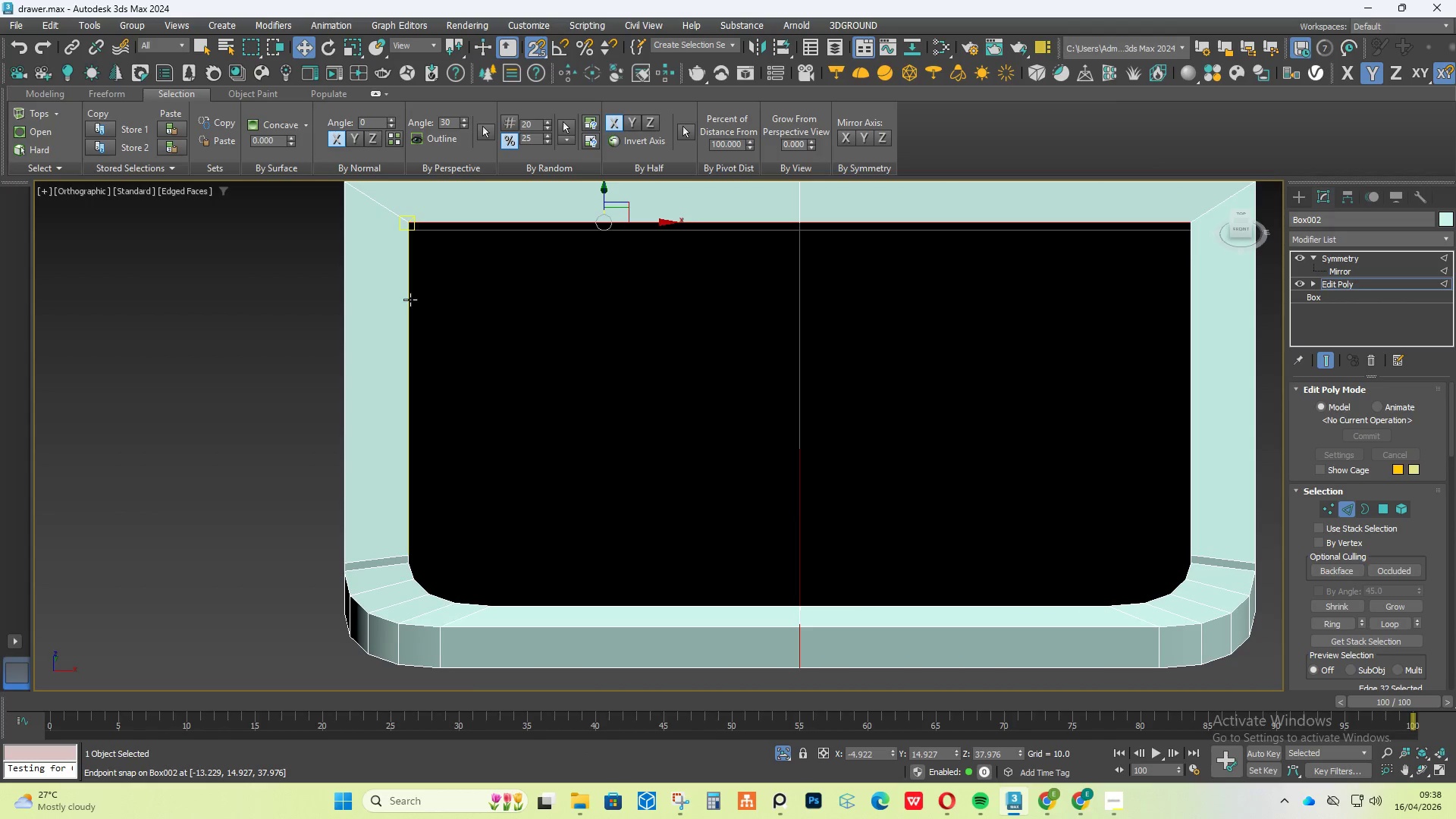 
left_click([410, 300])
 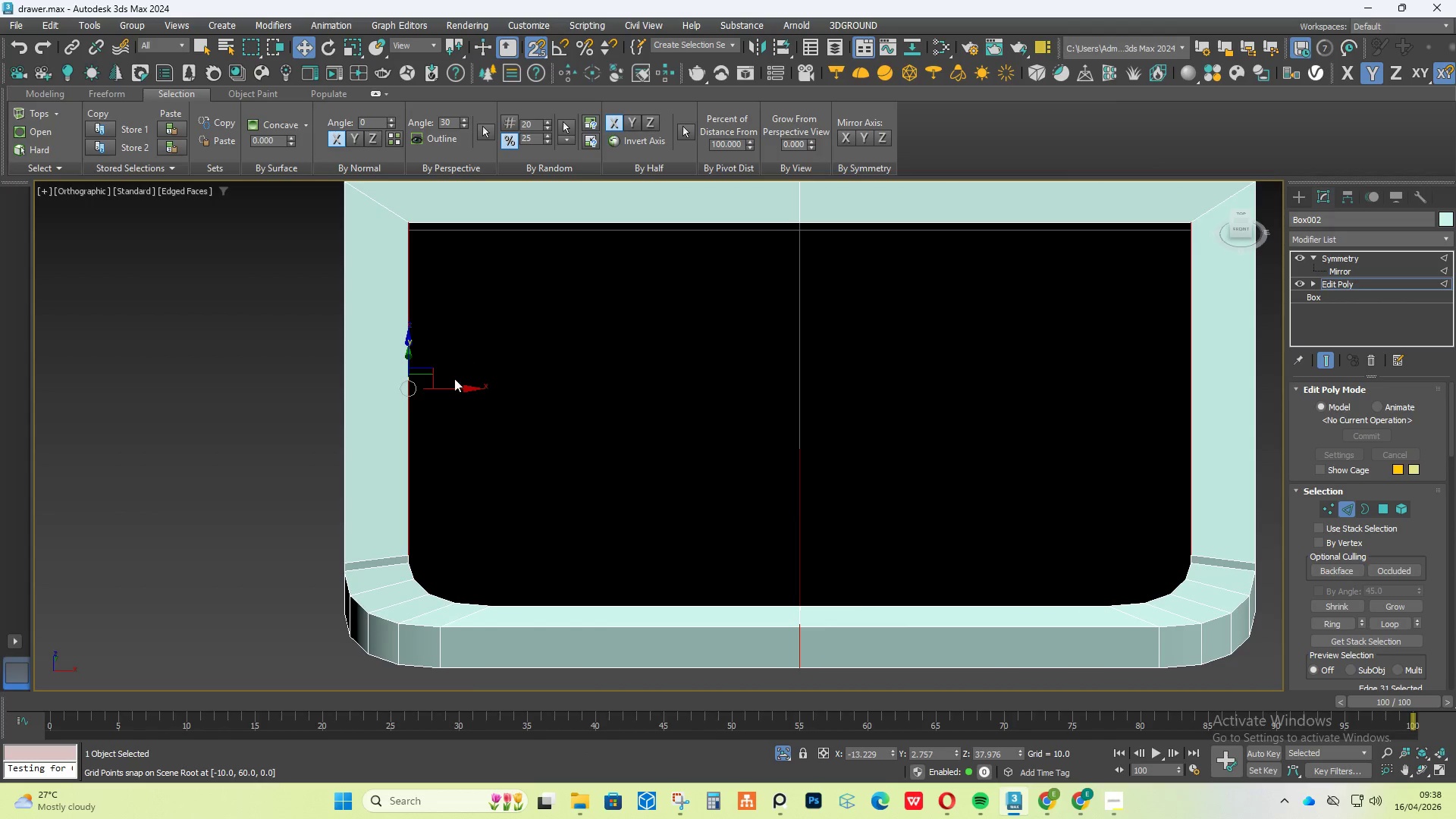 
hold_key(key=ShiftLeft, duration=2.47)
left_click_drag(start_coordinate=[454, 388], to_coordinate=[799, 427])
 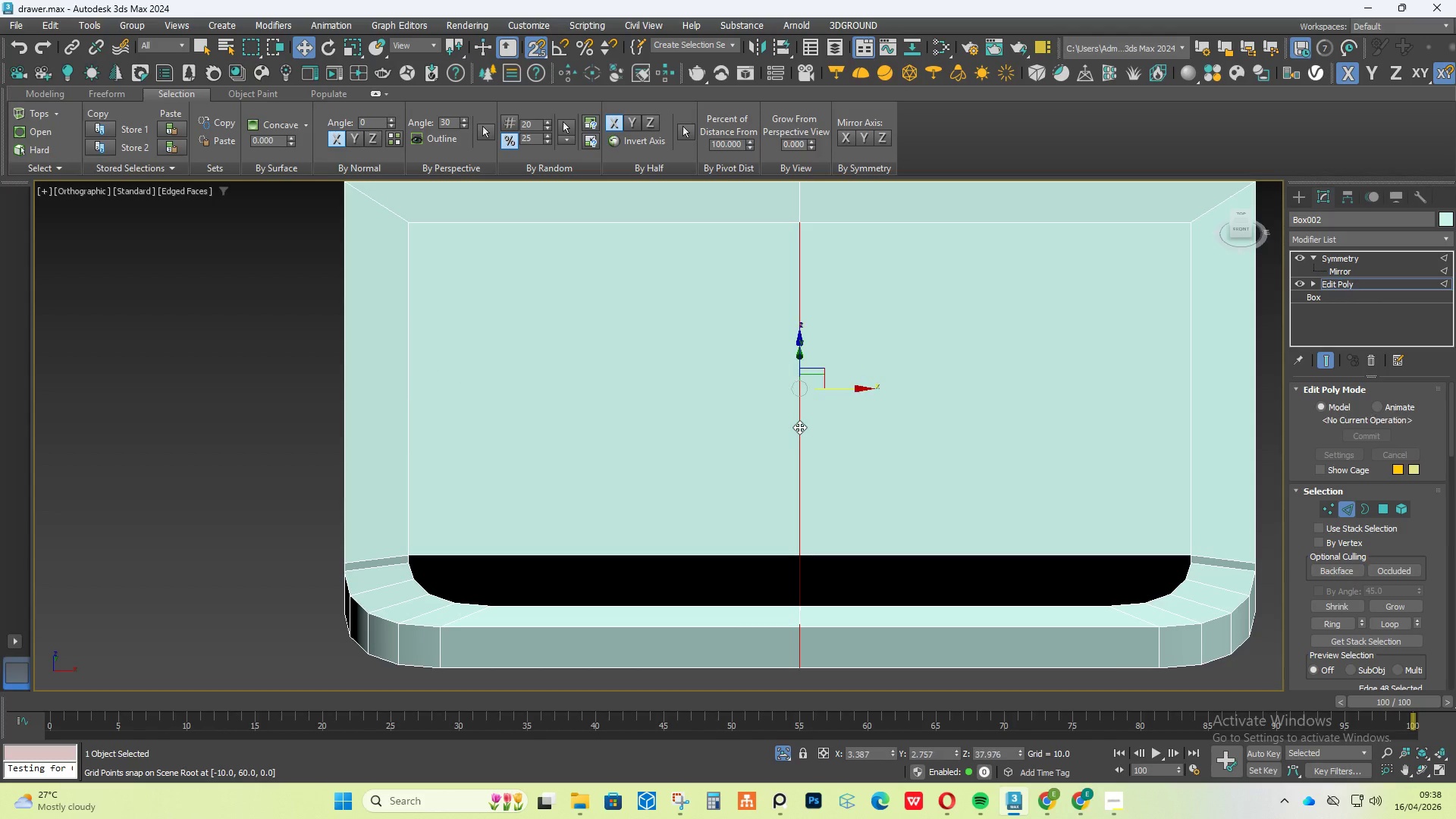 
hold_key(key=AltLeft, duration=0.48)
 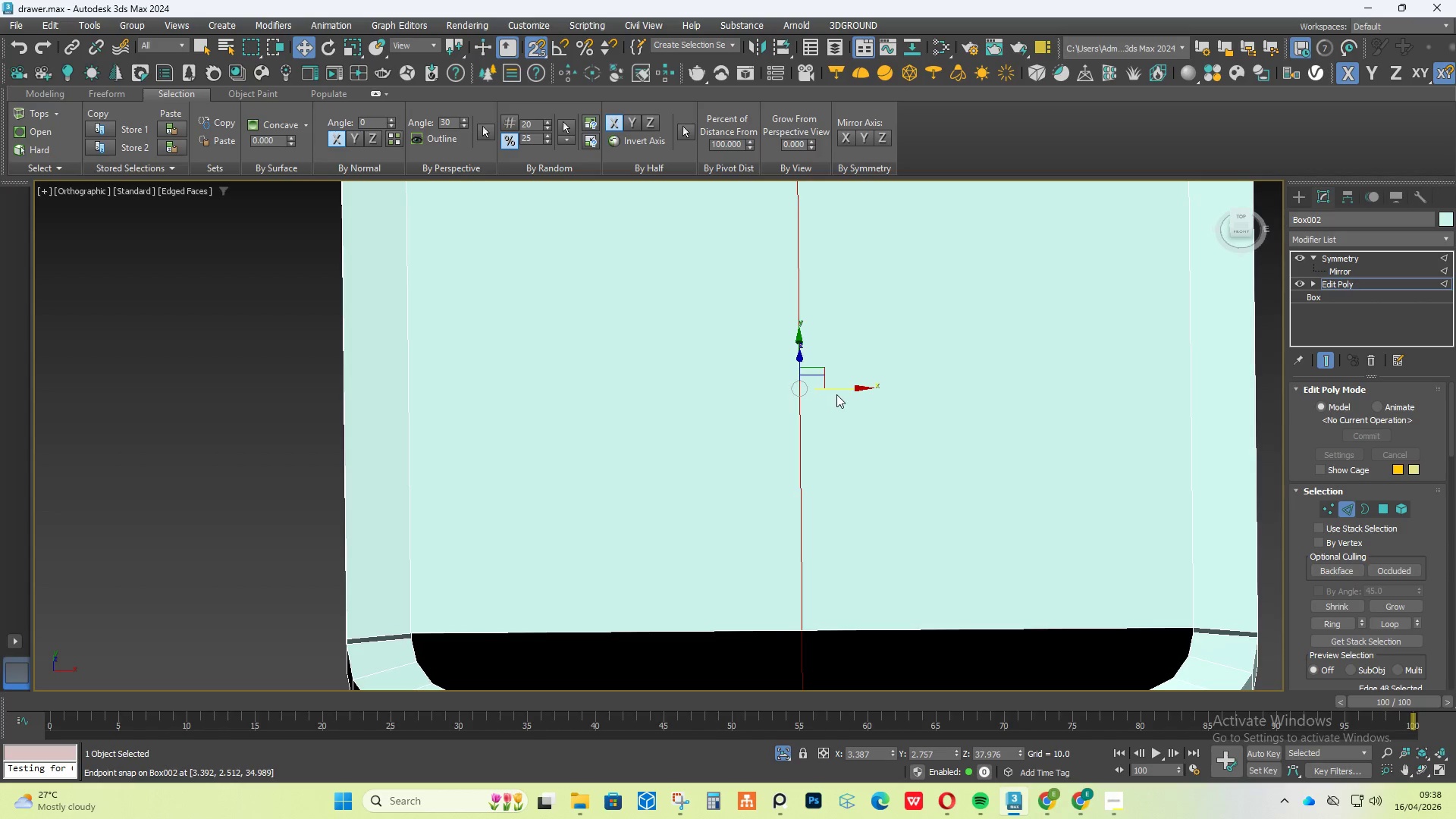 
left_click_drag(start_coordinate=[838, 386], to_coordinate=[773, 391])
 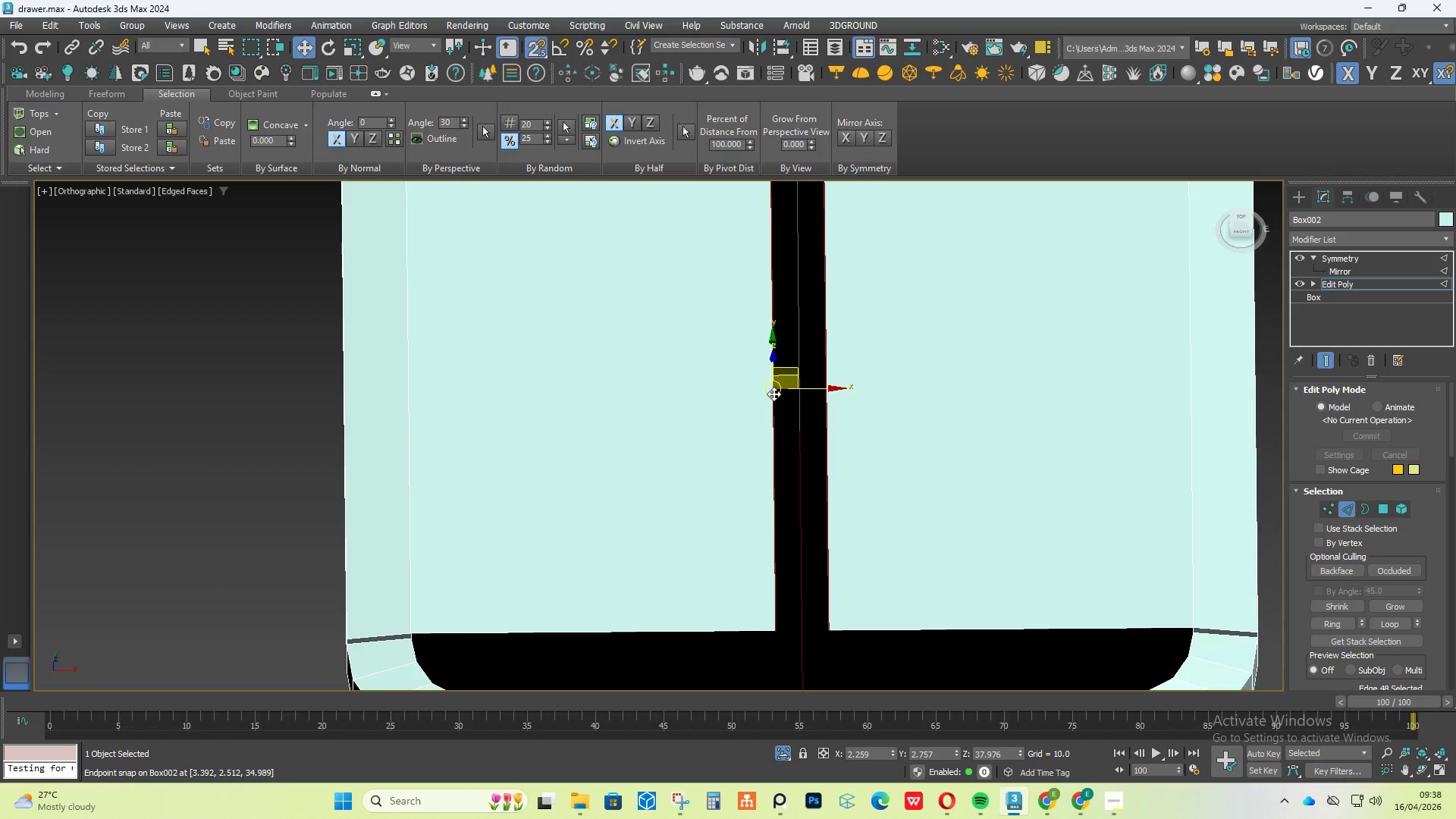 
scroll: coordinate [774, 397], scroll_direction: down, amount: 2.0
 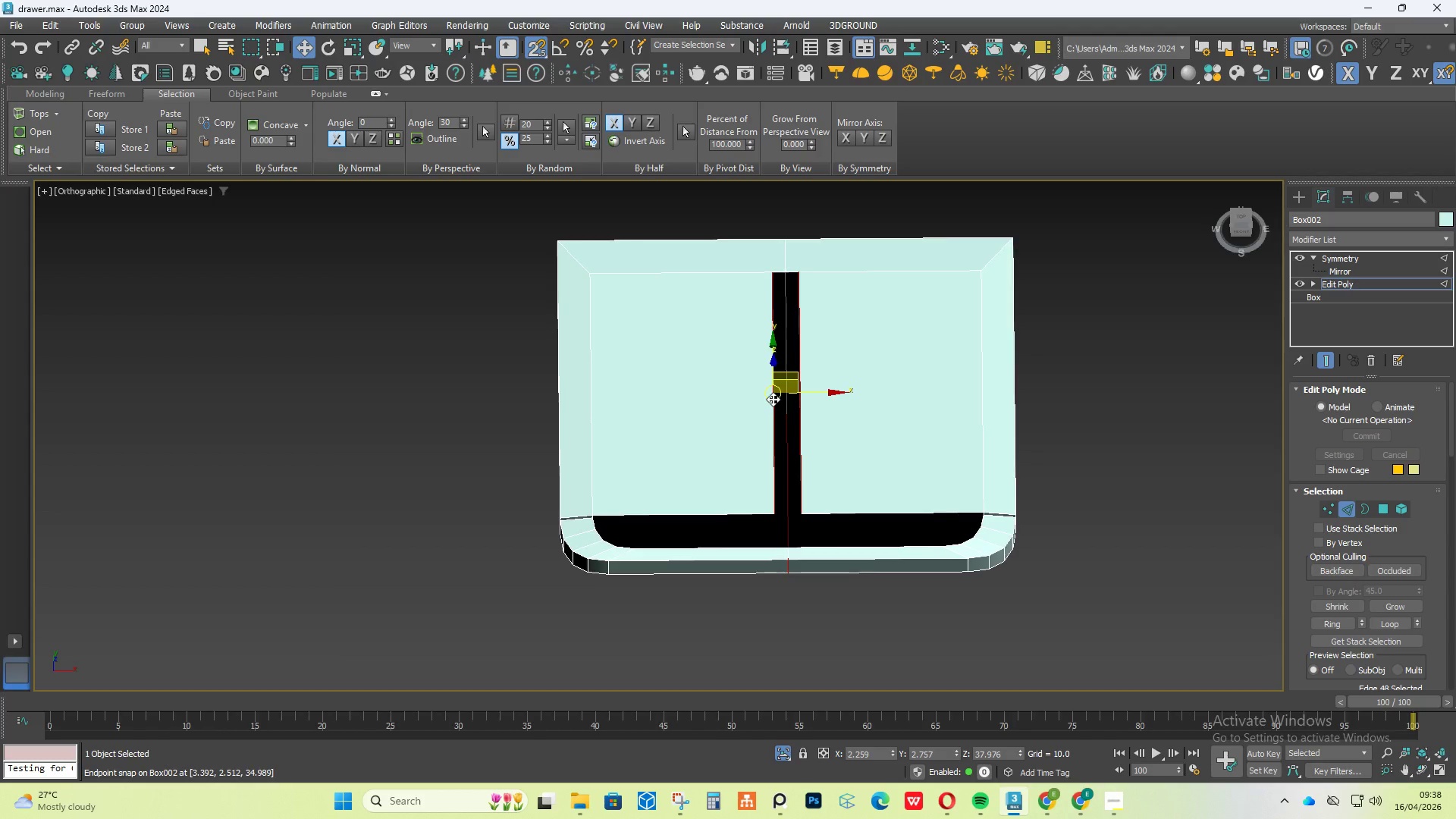 
key(Alt+AltLeft)
 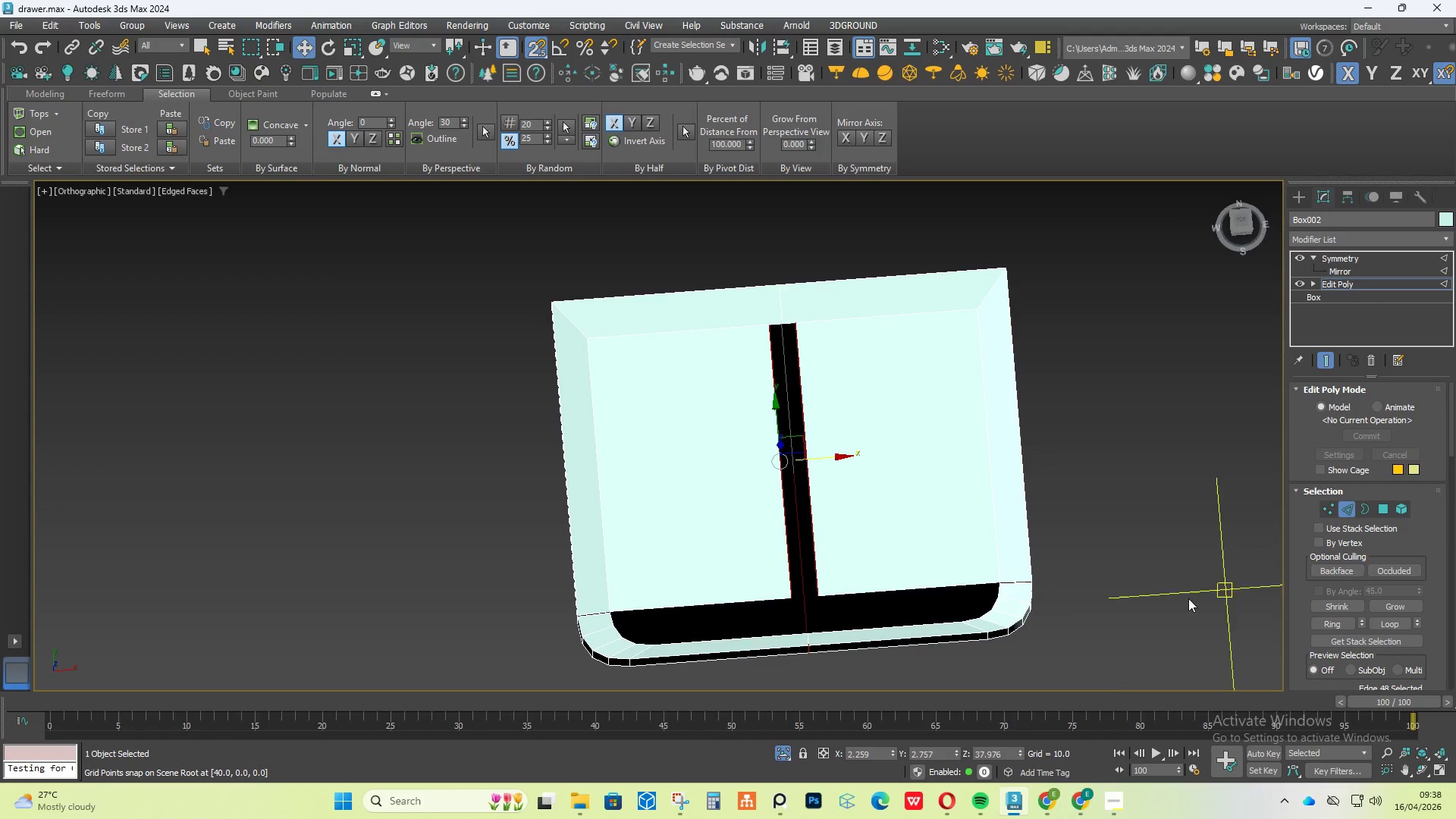 
type(1s)
 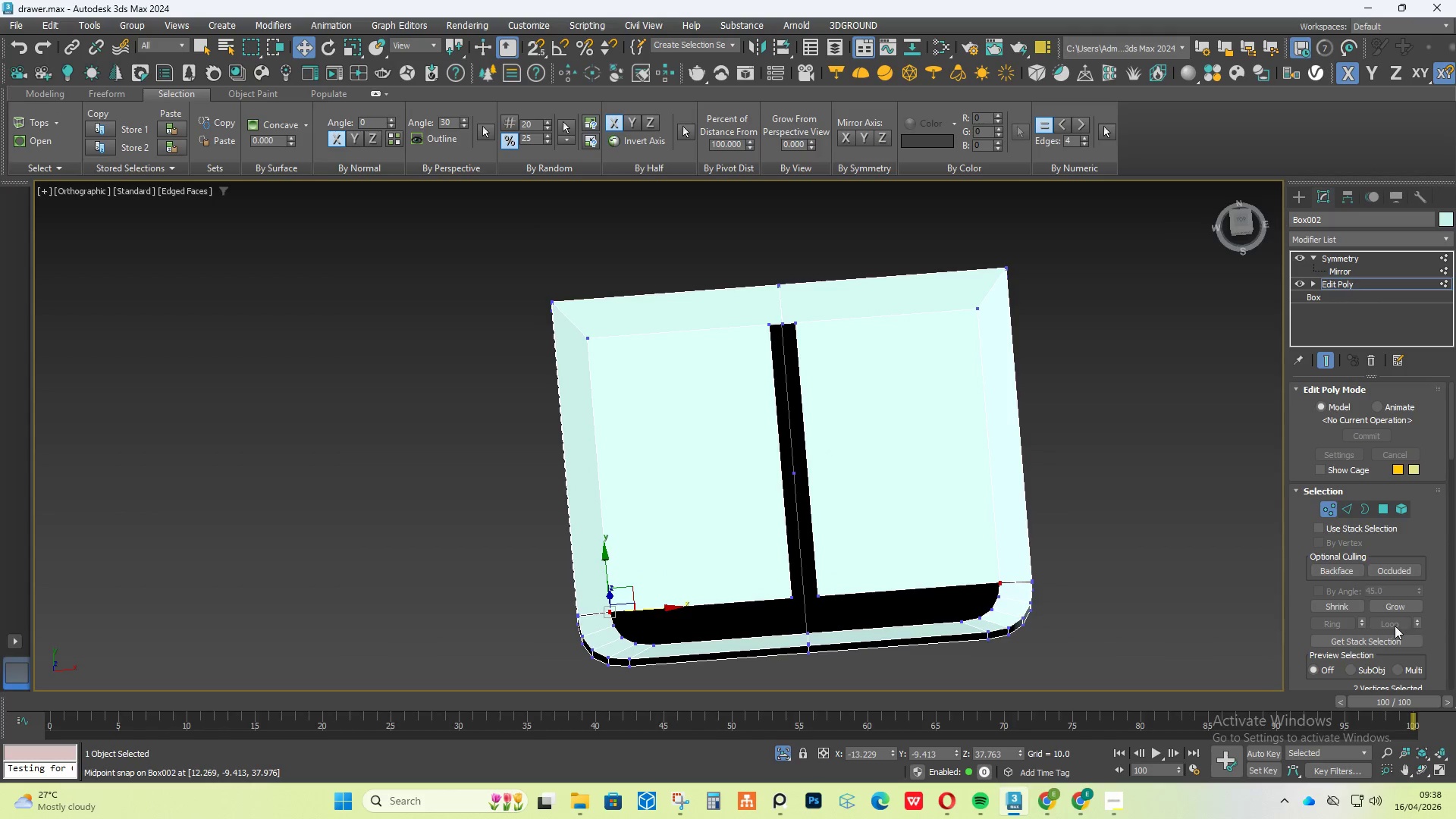 
scroll: coordinate [1398, 643], scroll_direction: down, amount: 5.0
 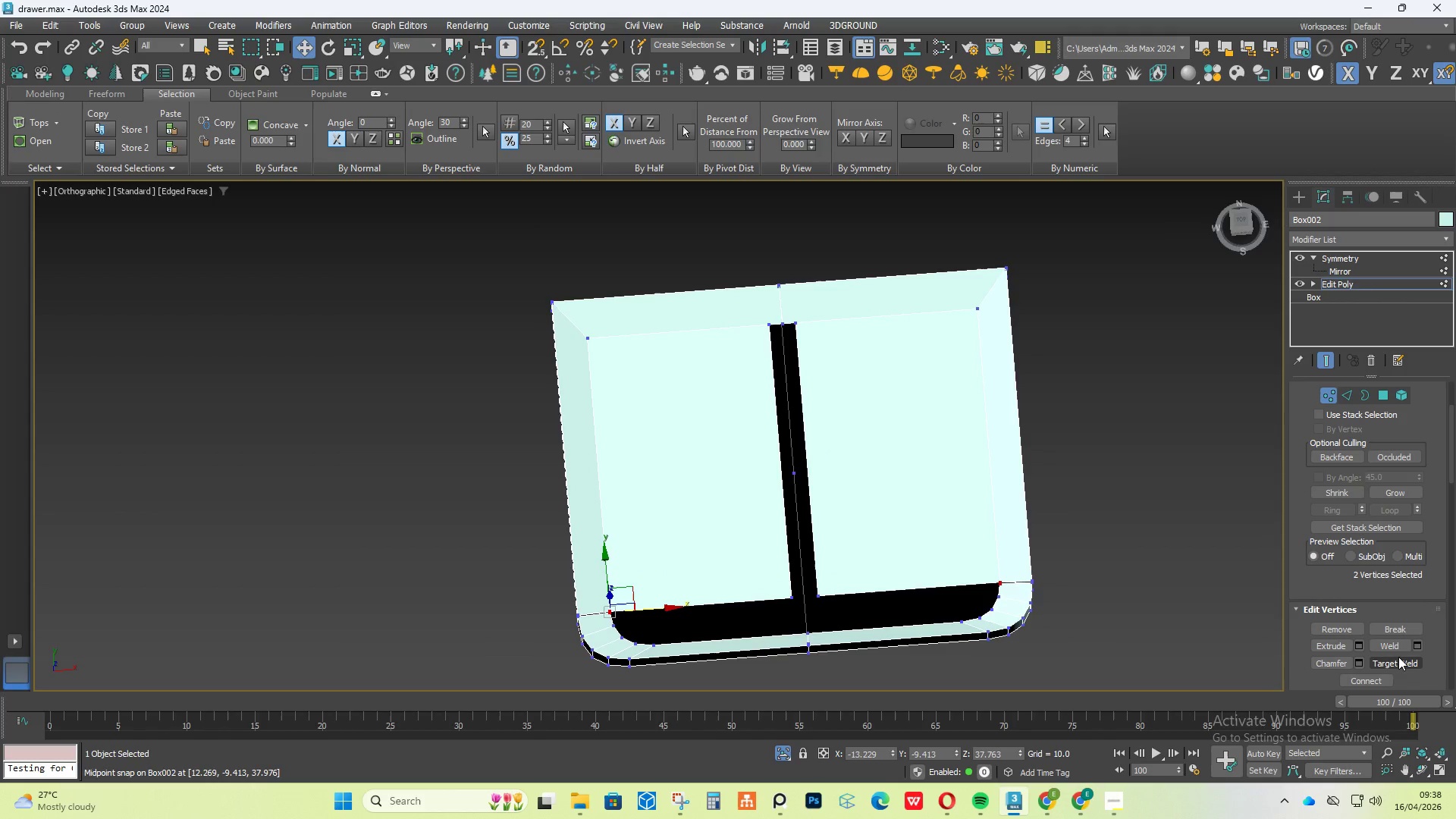 
left_click([1399, 658])
 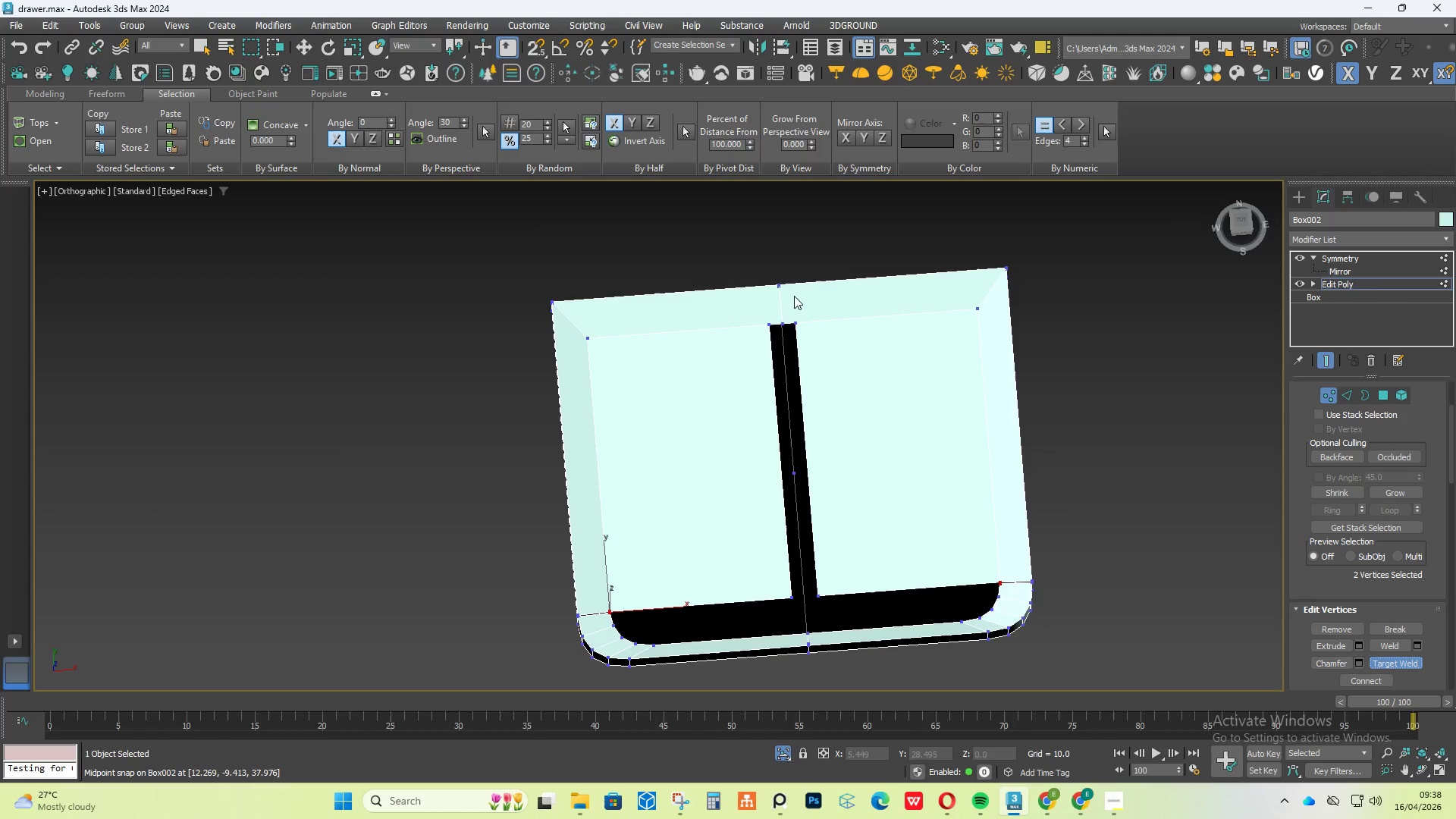 
scroll: coordinate [777, 322], scroll_direction: up, amount: 4.0
 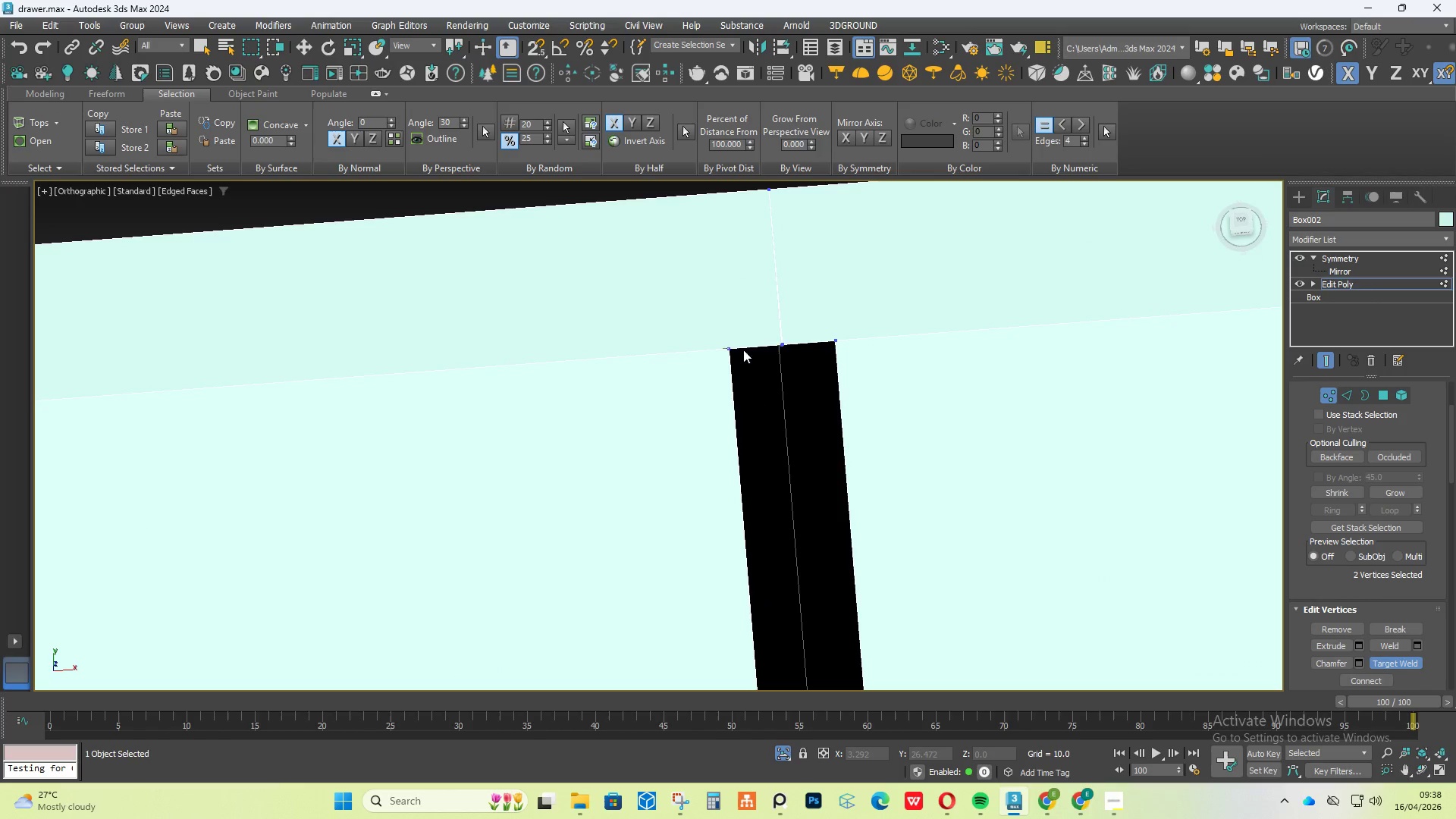 
double_click([782, 344])
 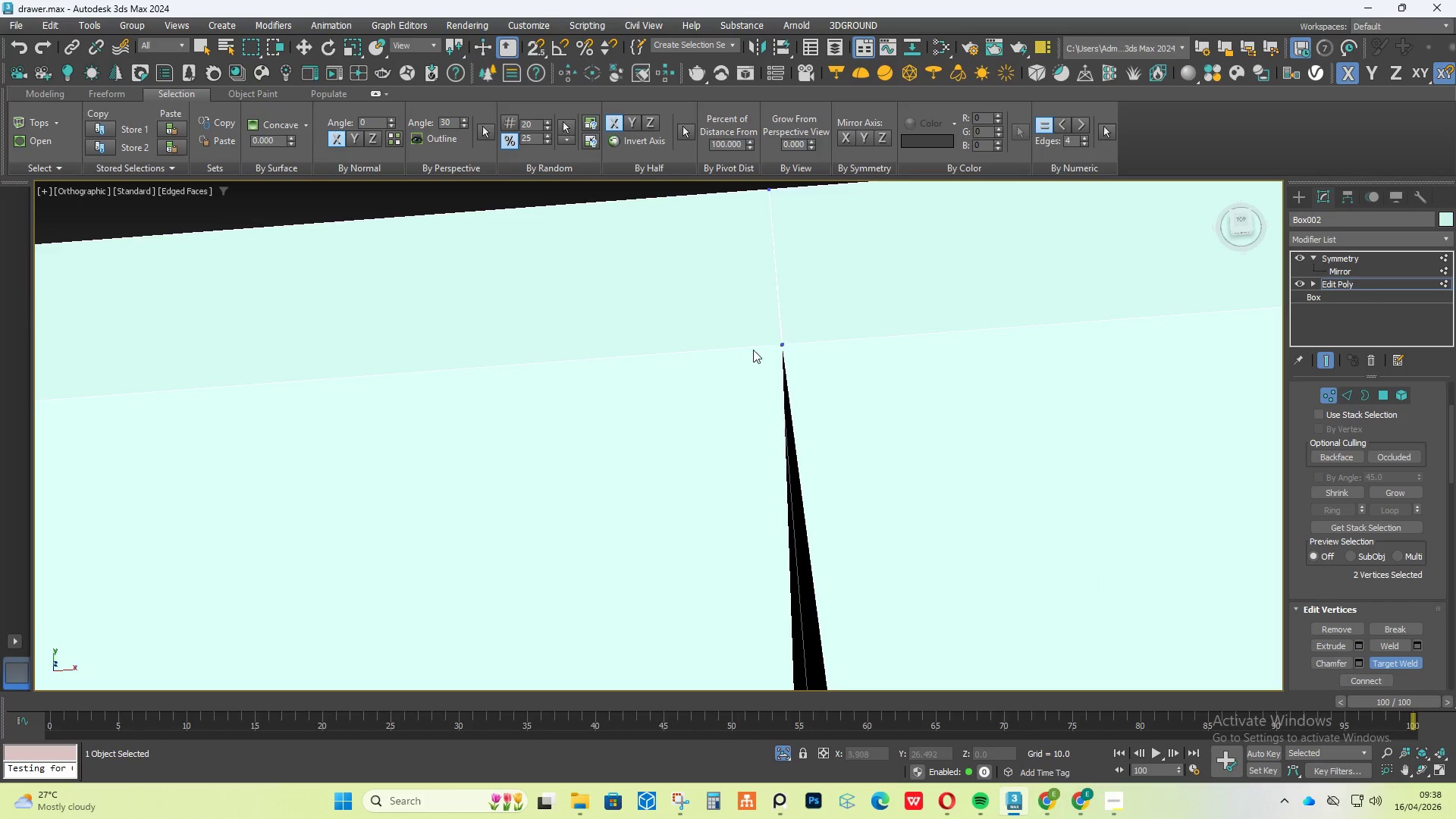 
scroll: coordinate [732, 354], scroll_direction: down, amount: 2.0
 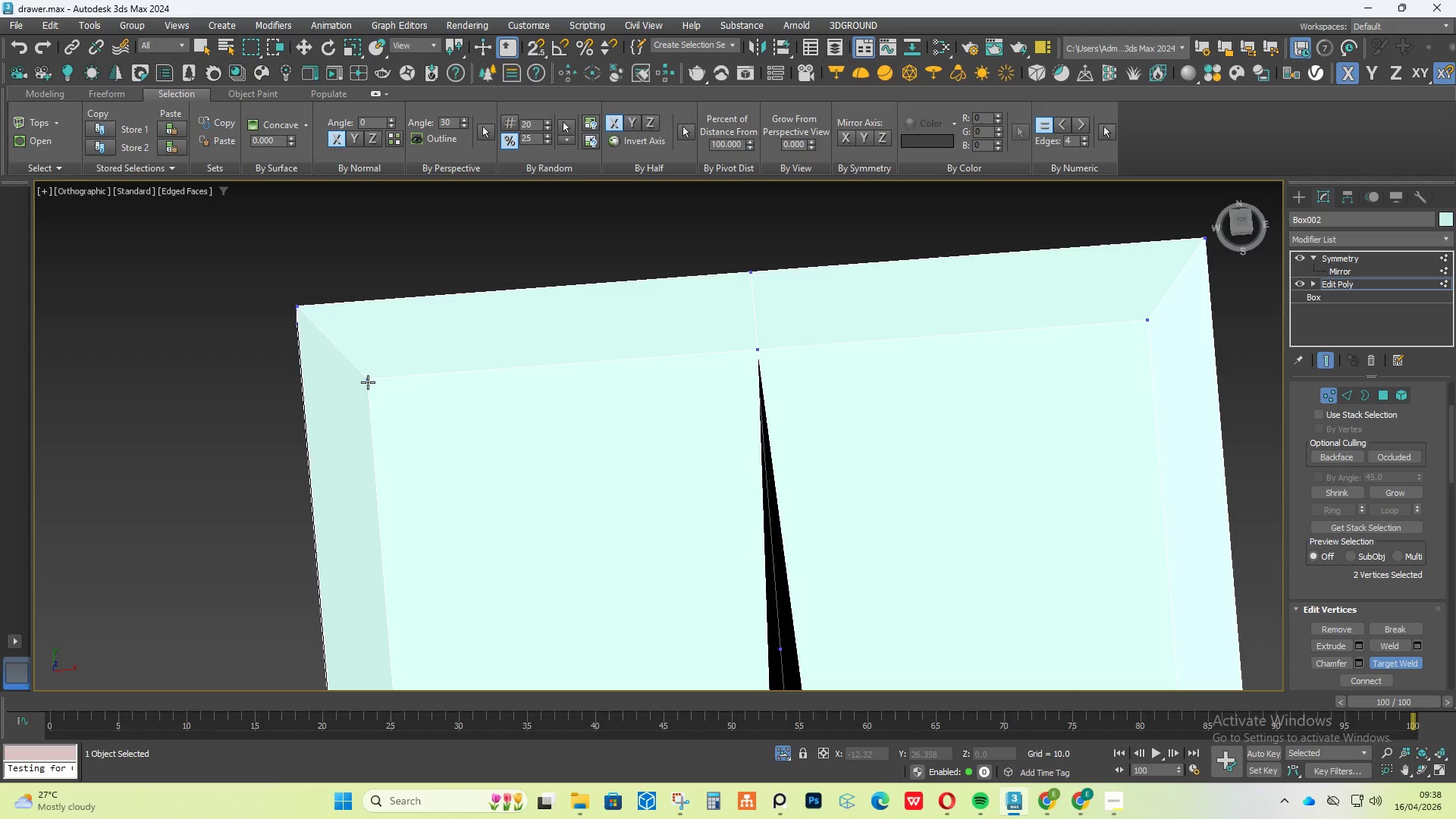 
double_click([366, 373])
 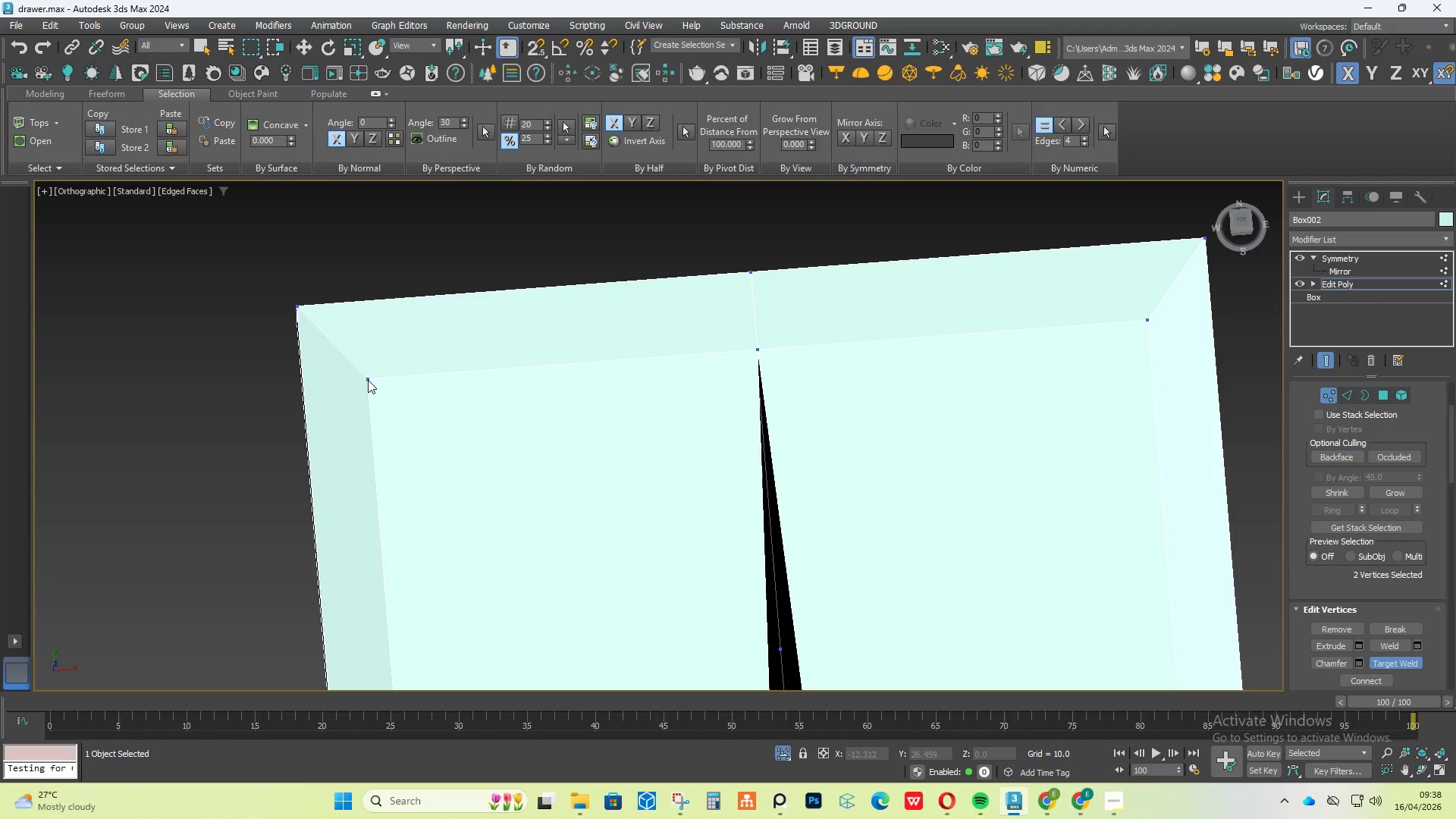 
right_click([404, 400])
 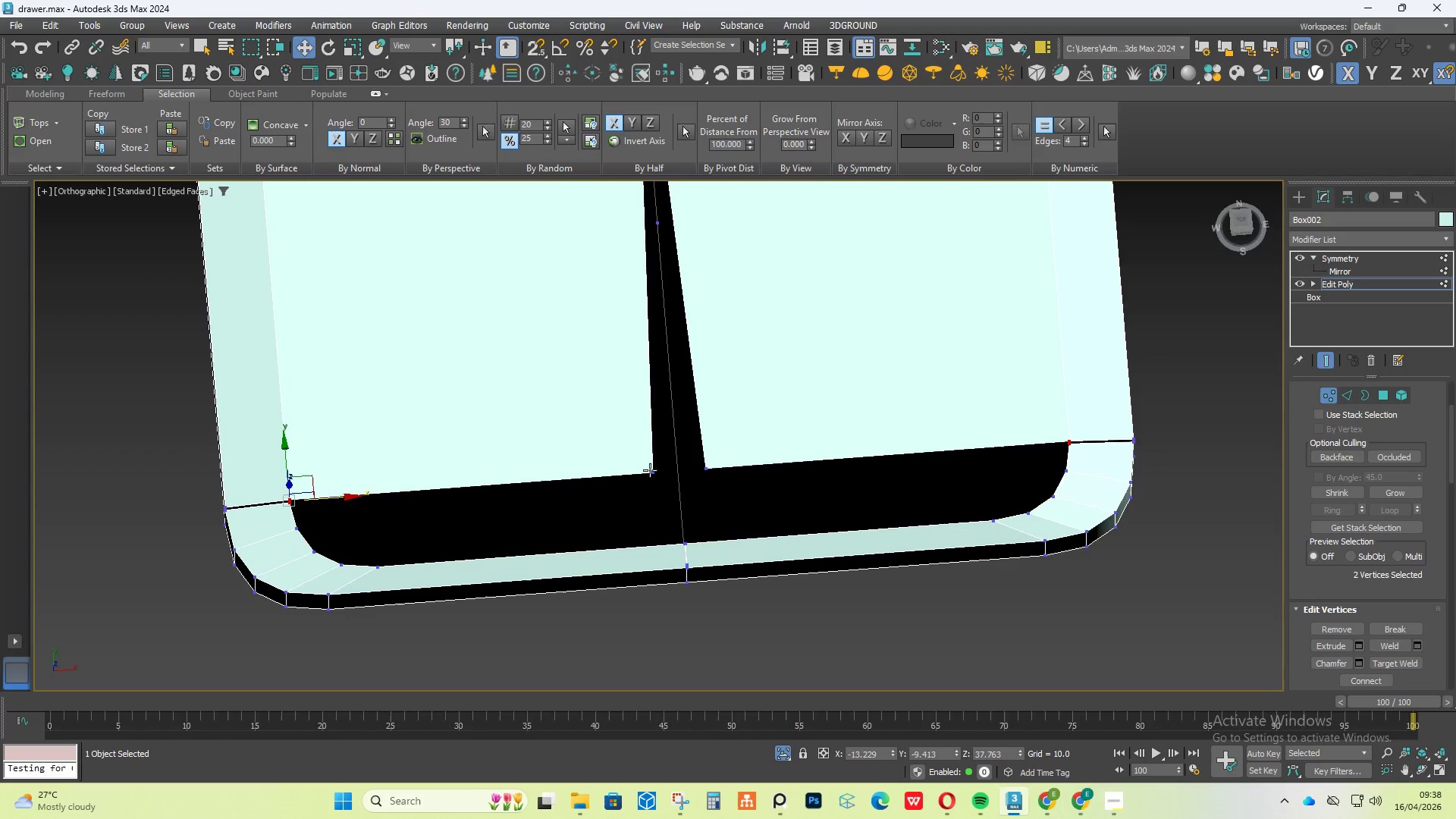 
scroll: coordinate [435, 482], scroll_direction: down, amount: 4.0
 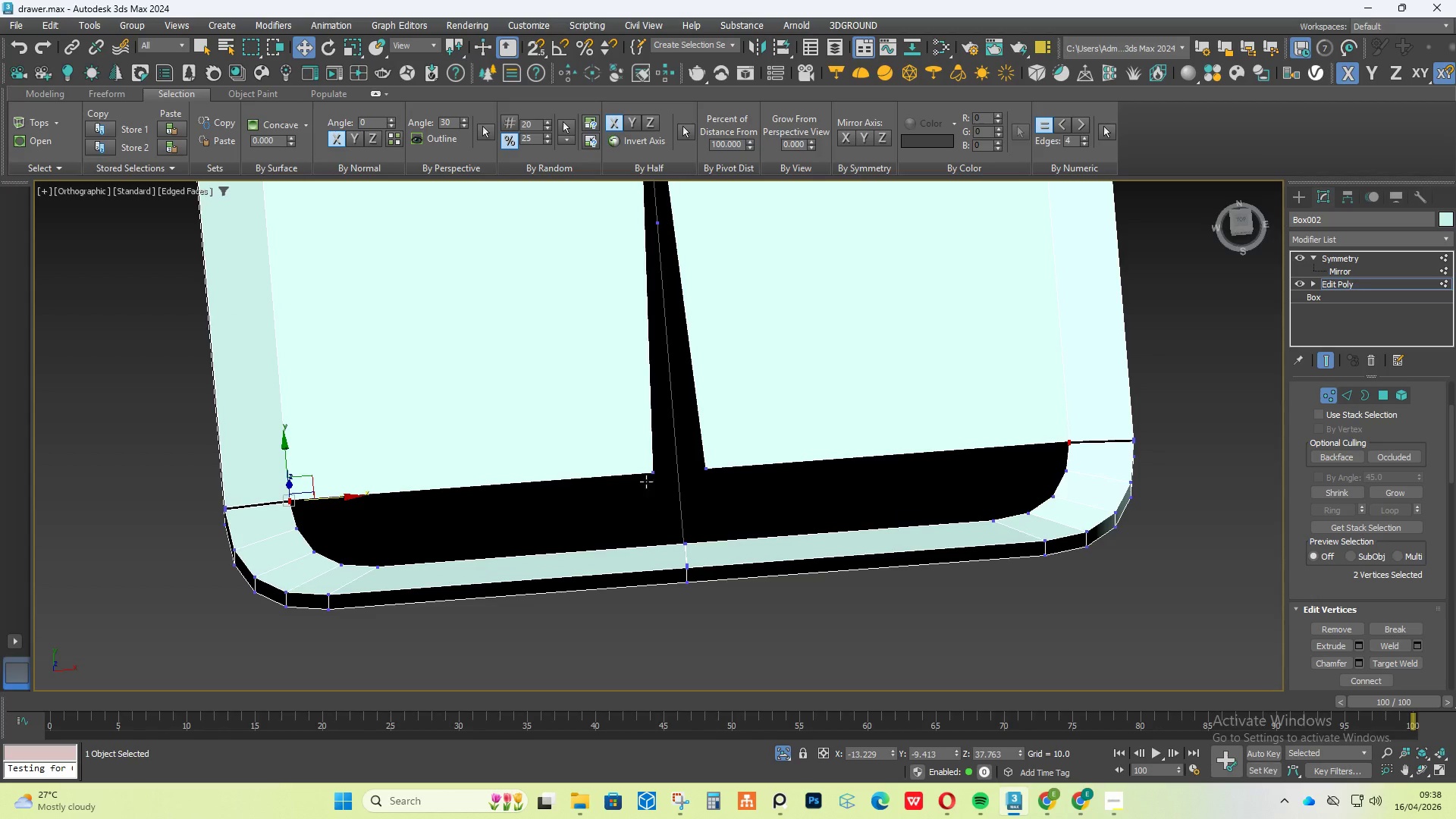 
left_click([650, 470])
 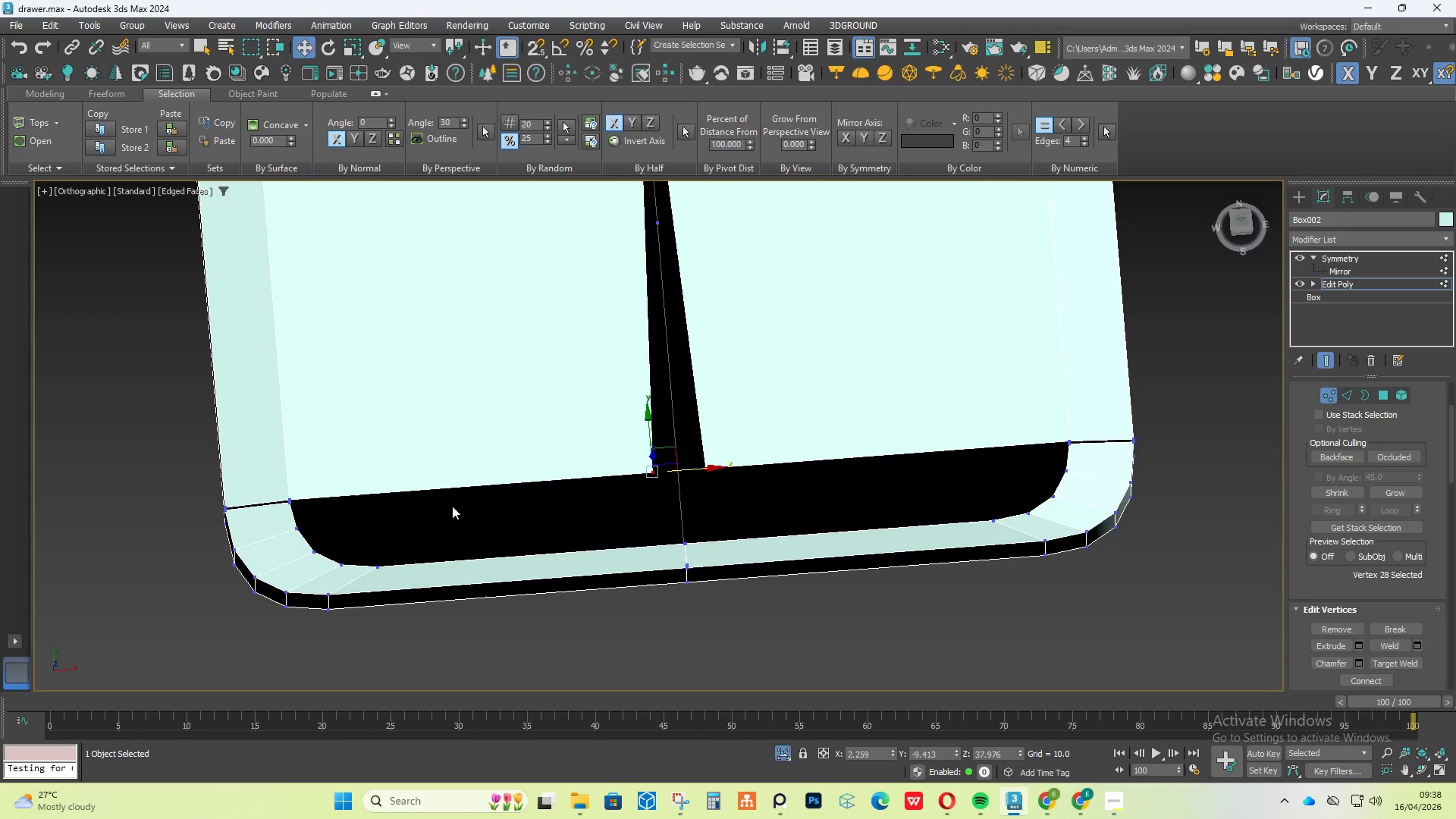 
scroll: coordinate [351, 480], scroll_direction: up, amount: 7.0
 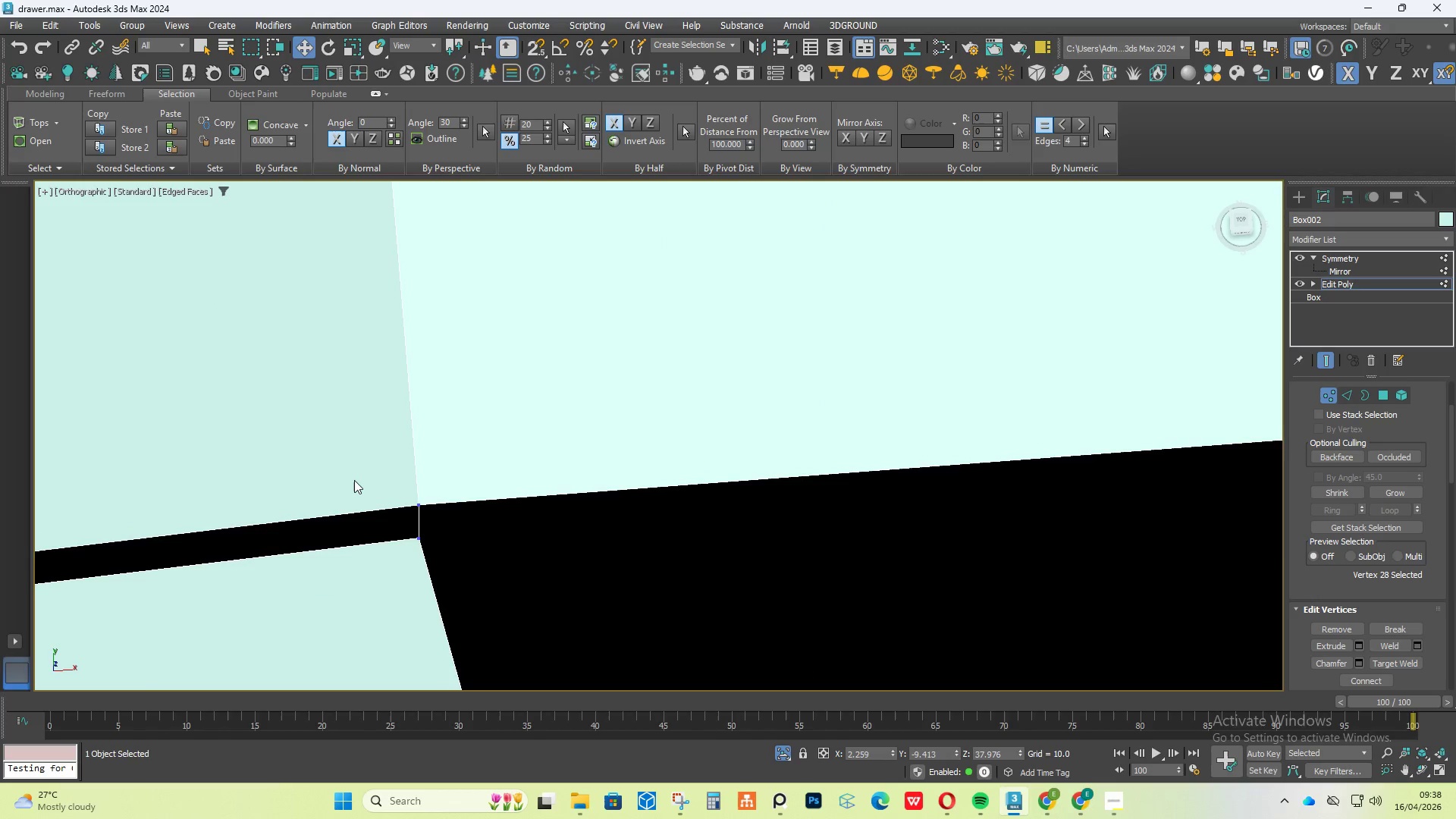 
scroll: coordinate [354, 480], scroll_direction: down, amount: 5.0
 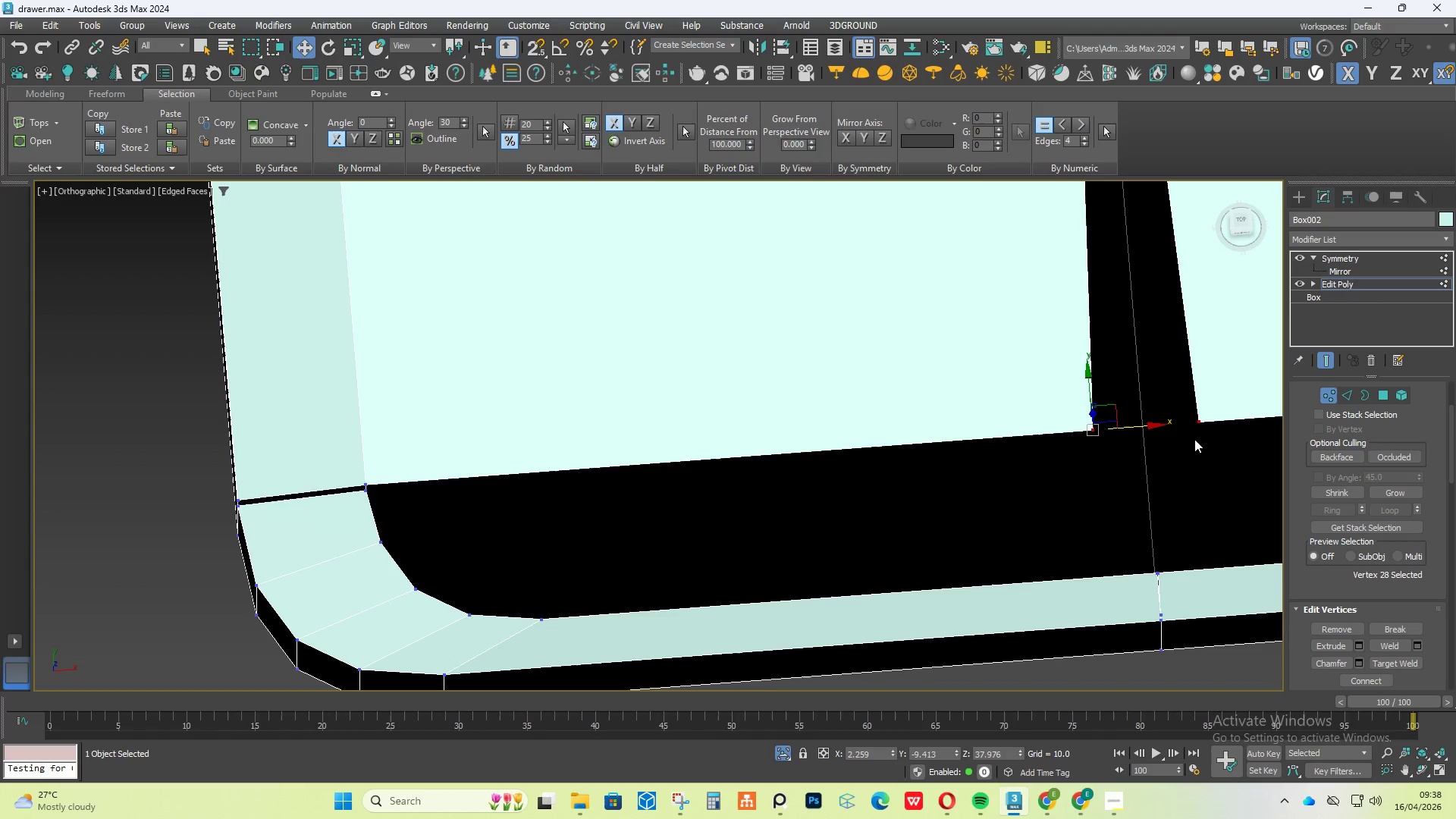 
left_click([1348, 402])
 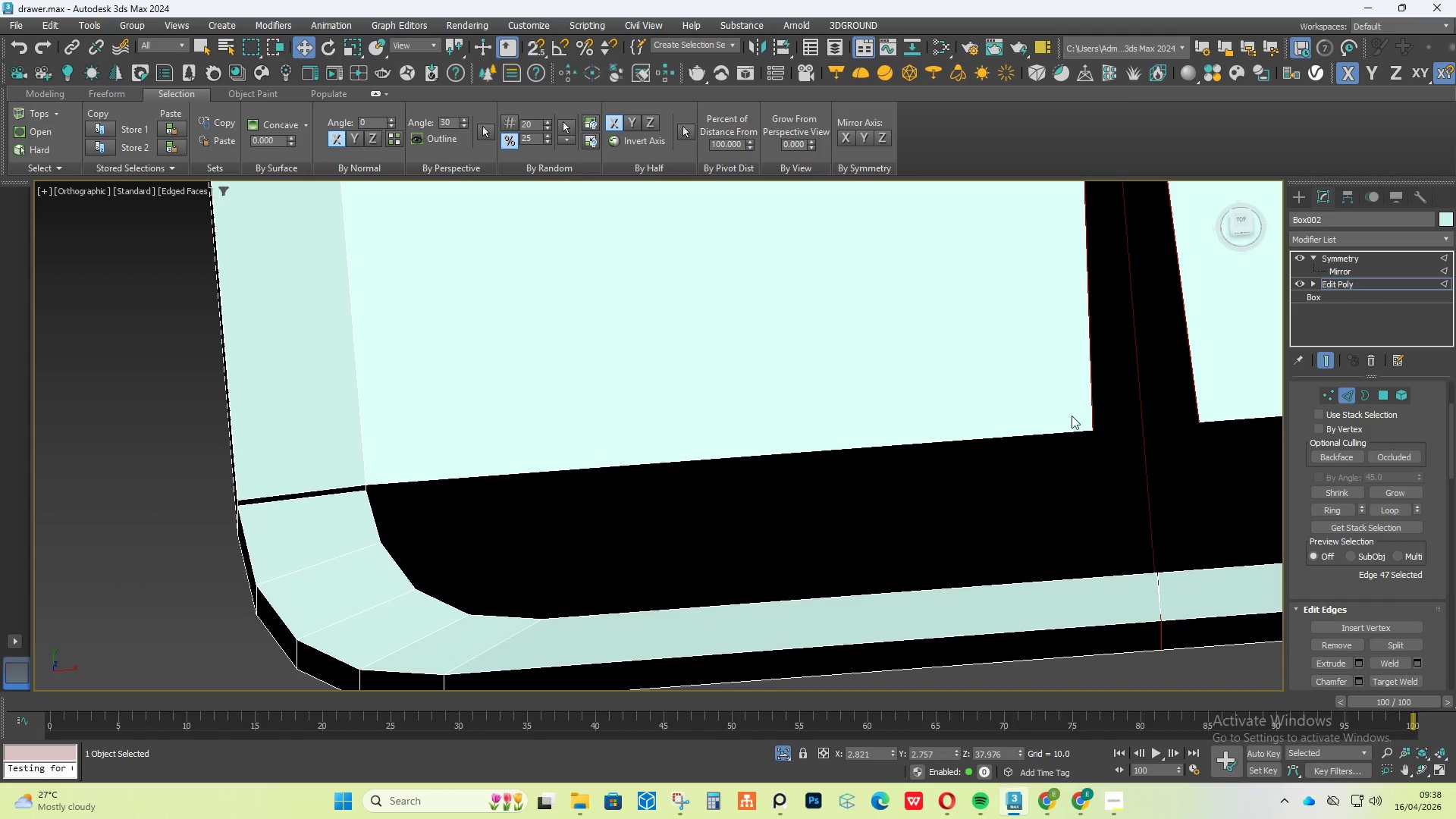 
left_click([1028, 434])
 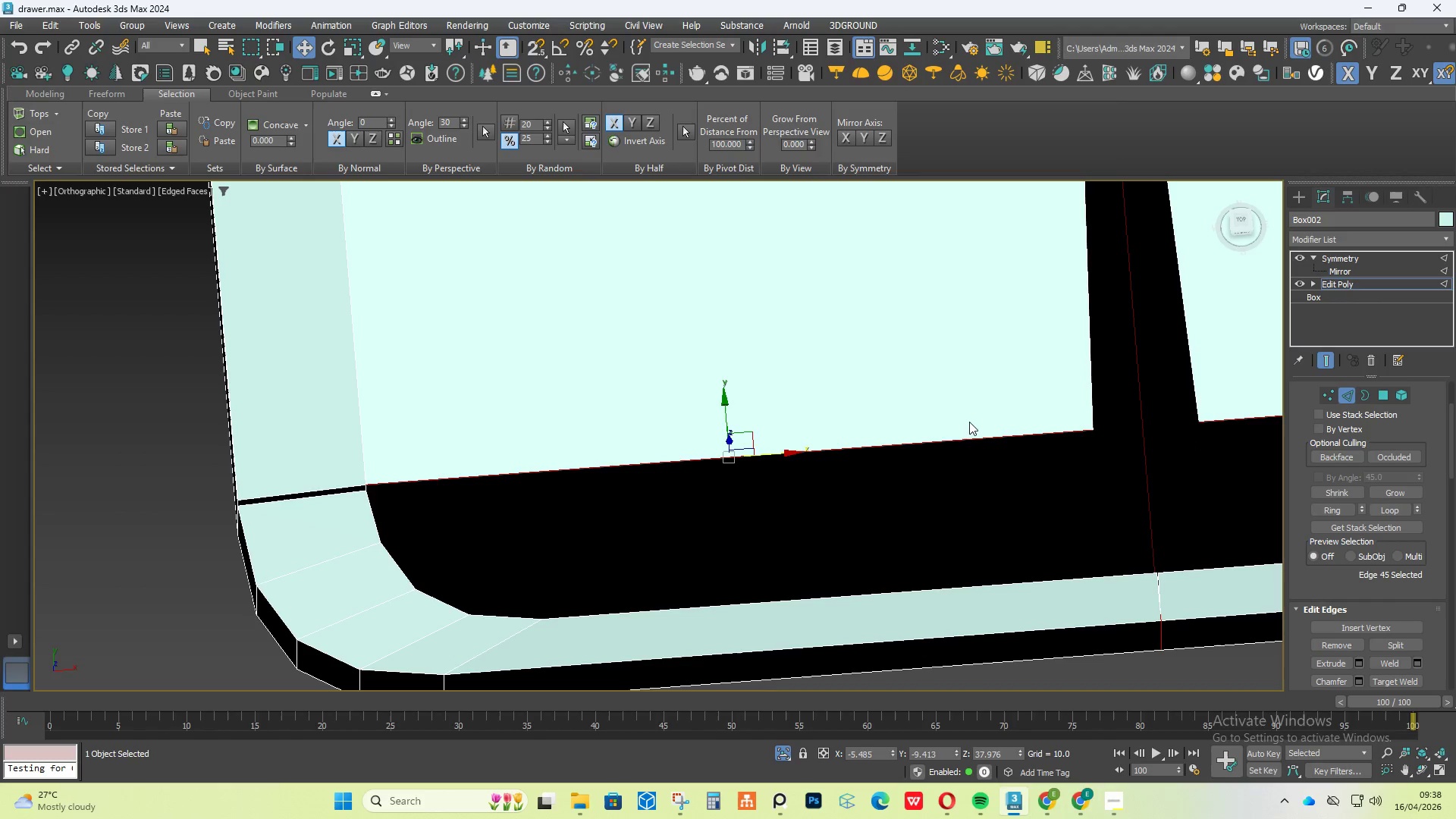 
hold_key(key=ShiftLeft, duration=1.45)
left_click_drag(start_coordinate=[721, 410], to_coordinate=[725, 421])
 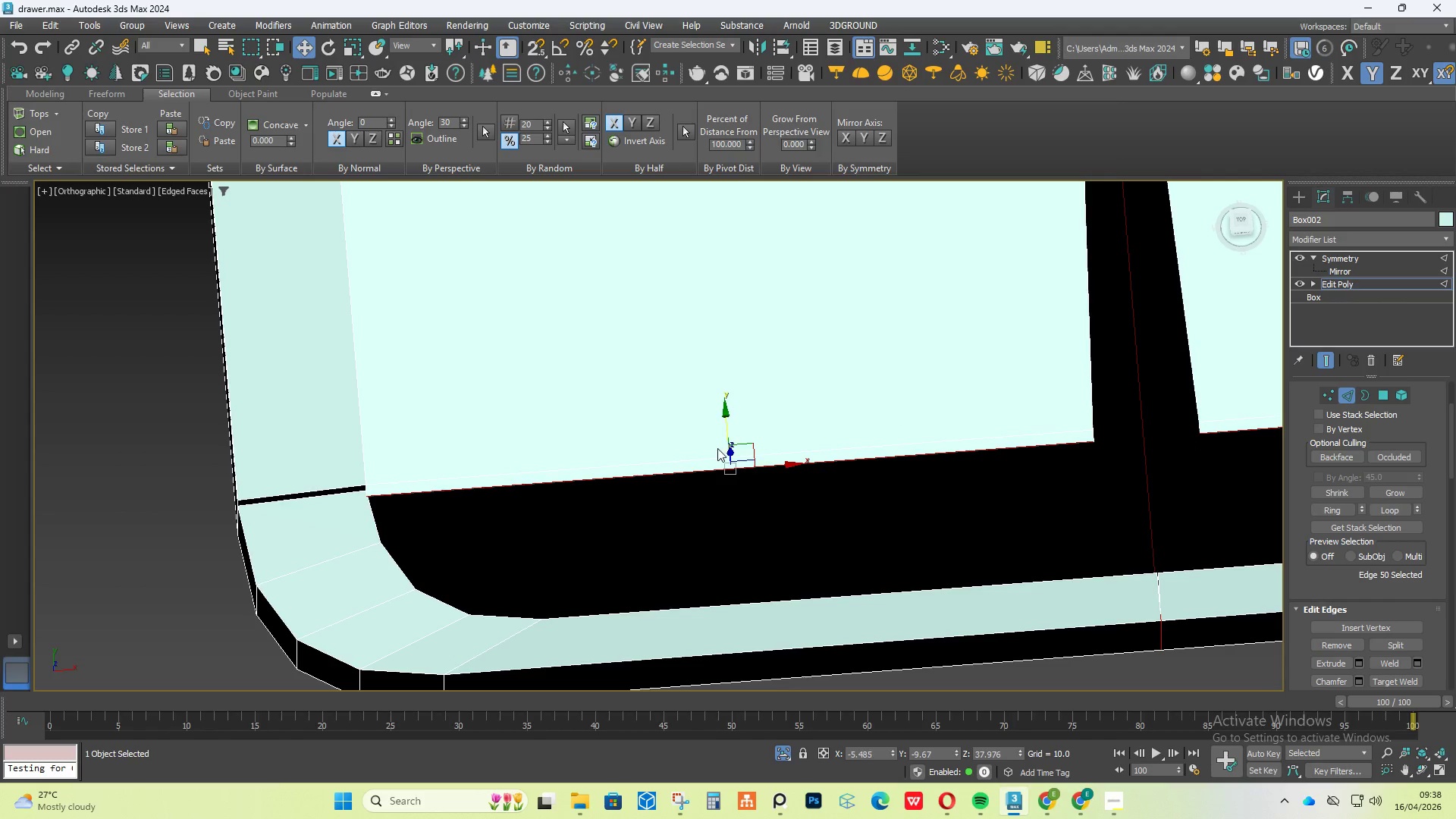 
hold_key(key=AltLeft, duration=1.64)
 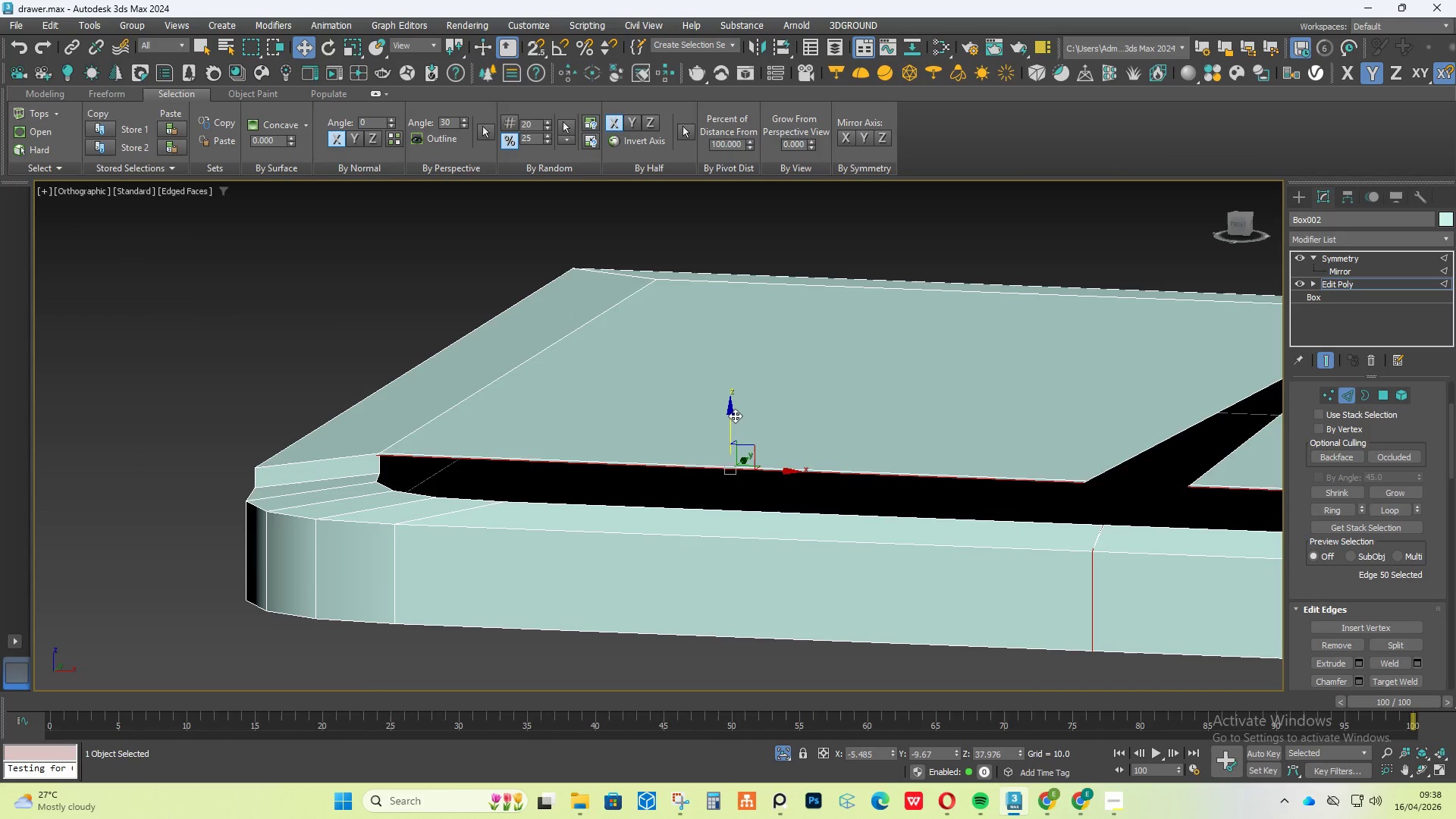 
left_click_drag(start_coordinate=[733, 416], to_coordinate=[742, 439])
 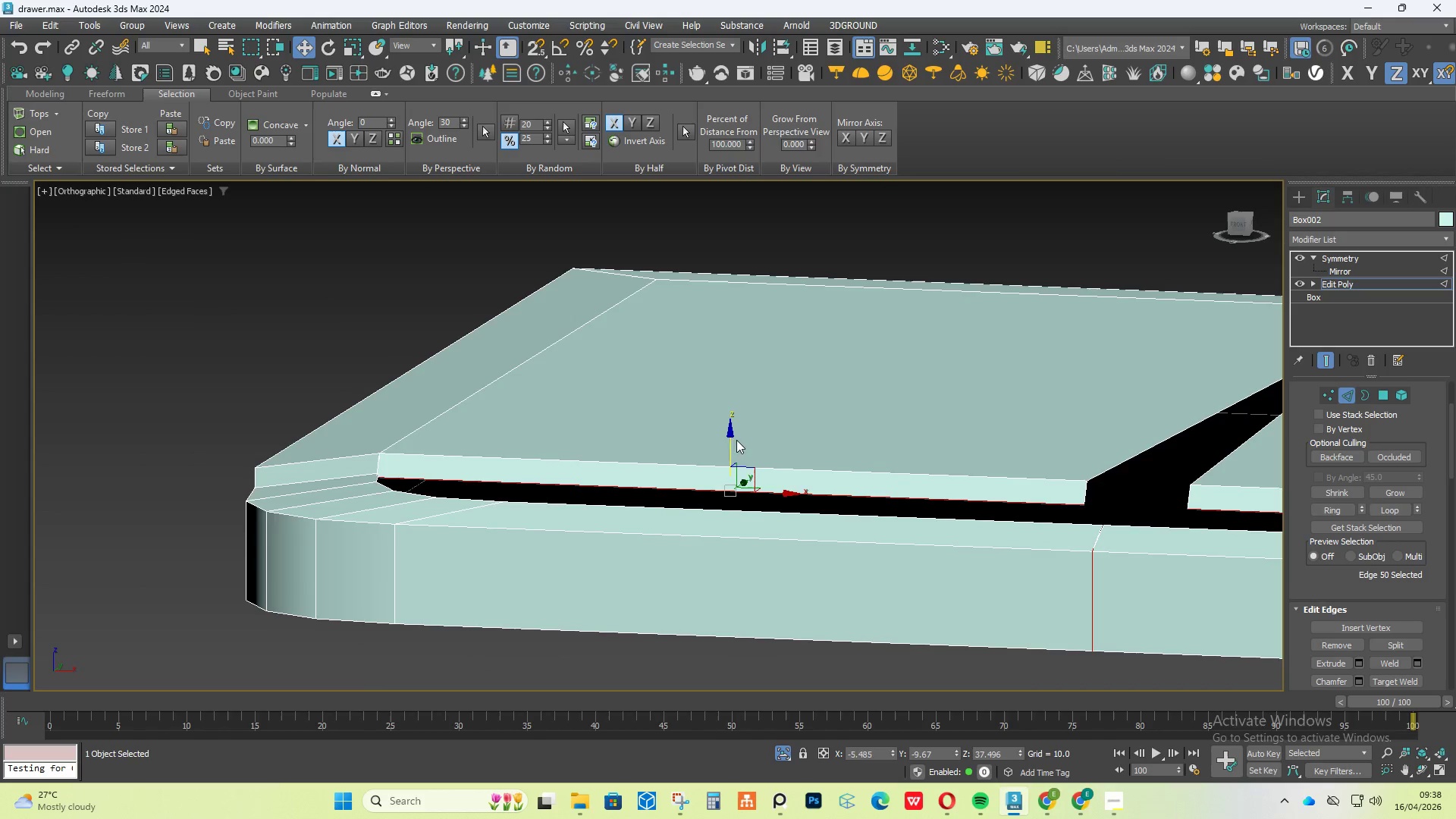 
hold_key(key=AltLeft, duration=1.23)
 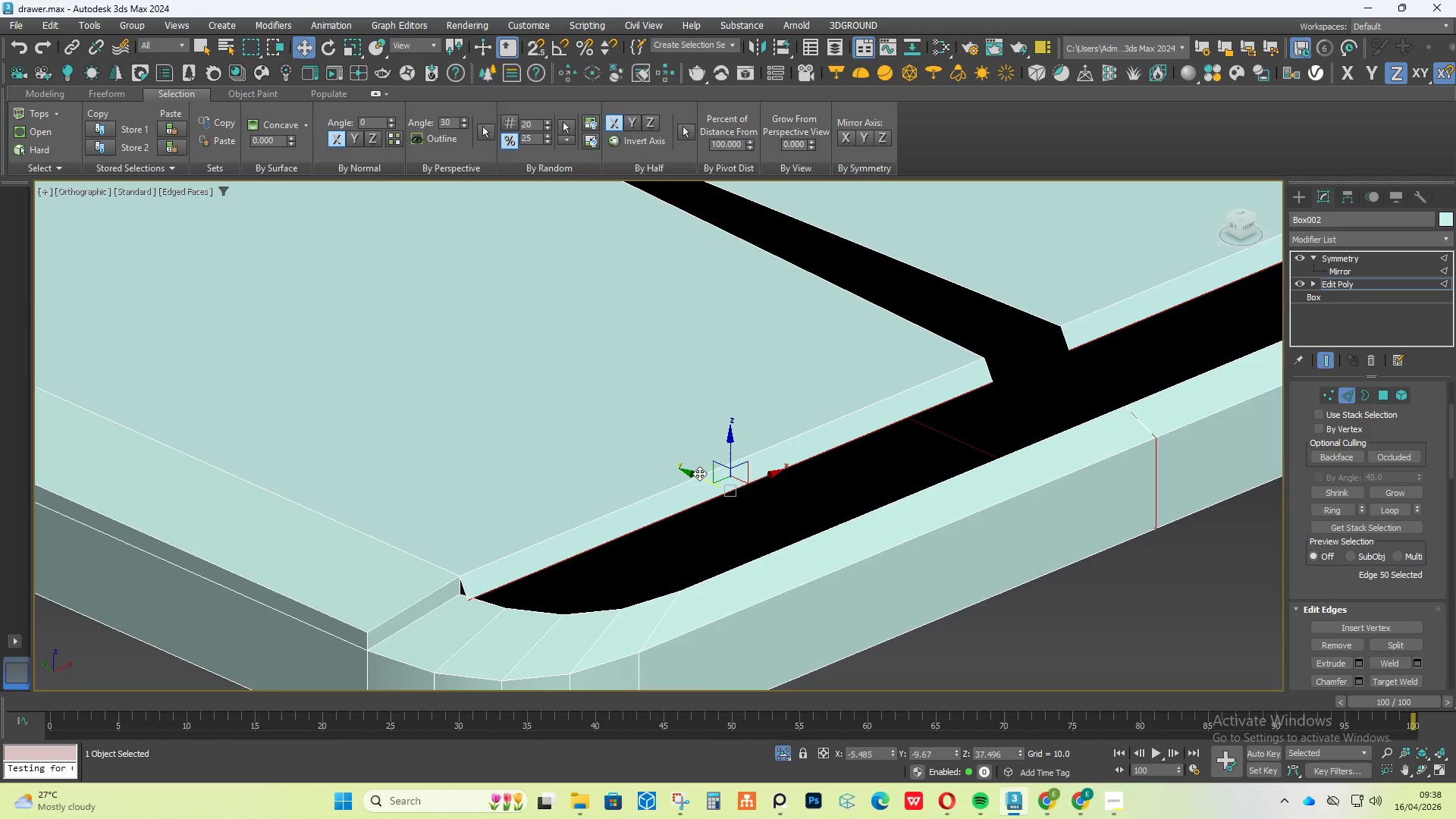 
left_click_drag(start_coordinate=[698, 473], to_coordinate=[691, 470])
 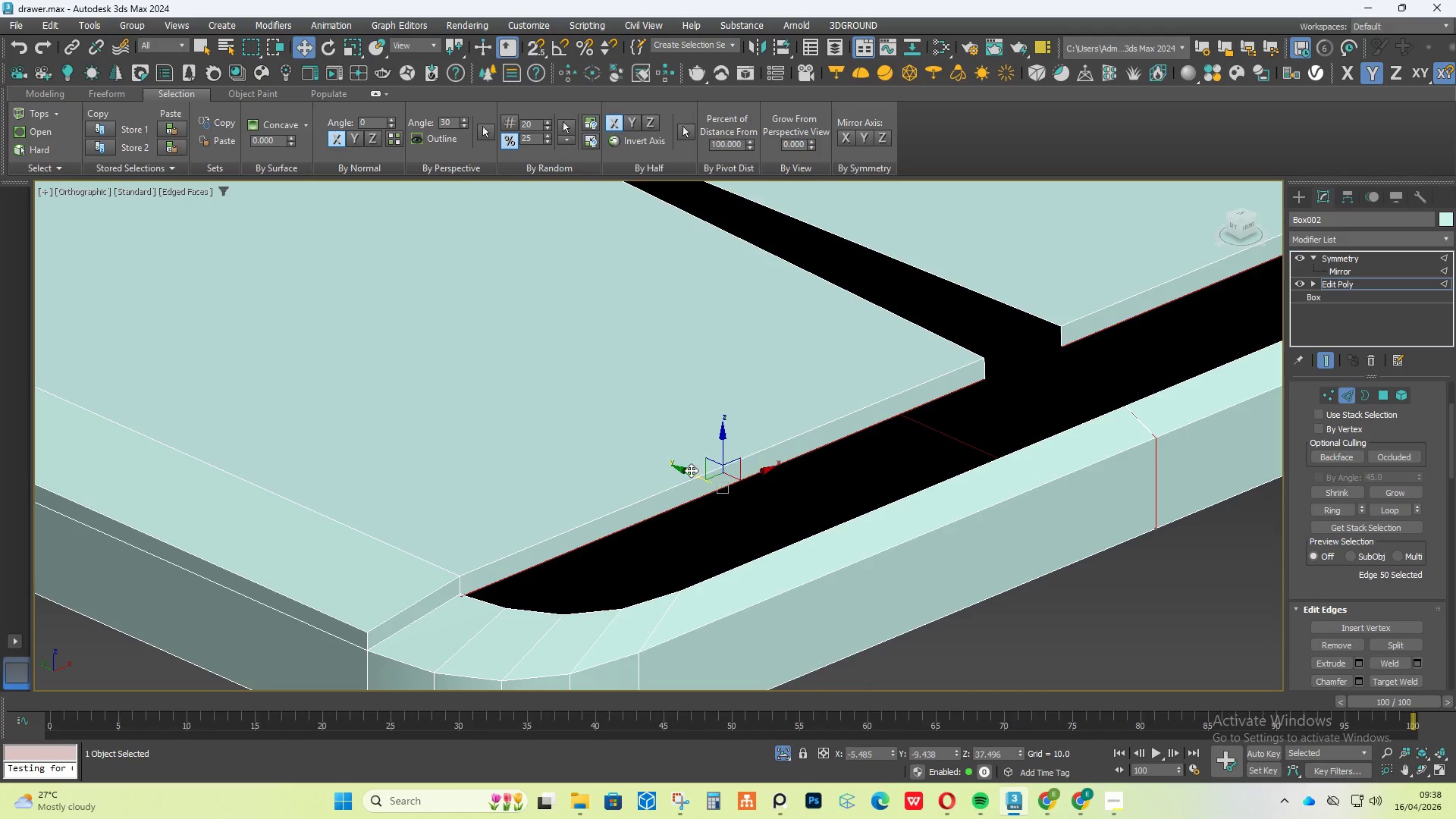 
hold_key(key=AltLeft, duration=0.73)
 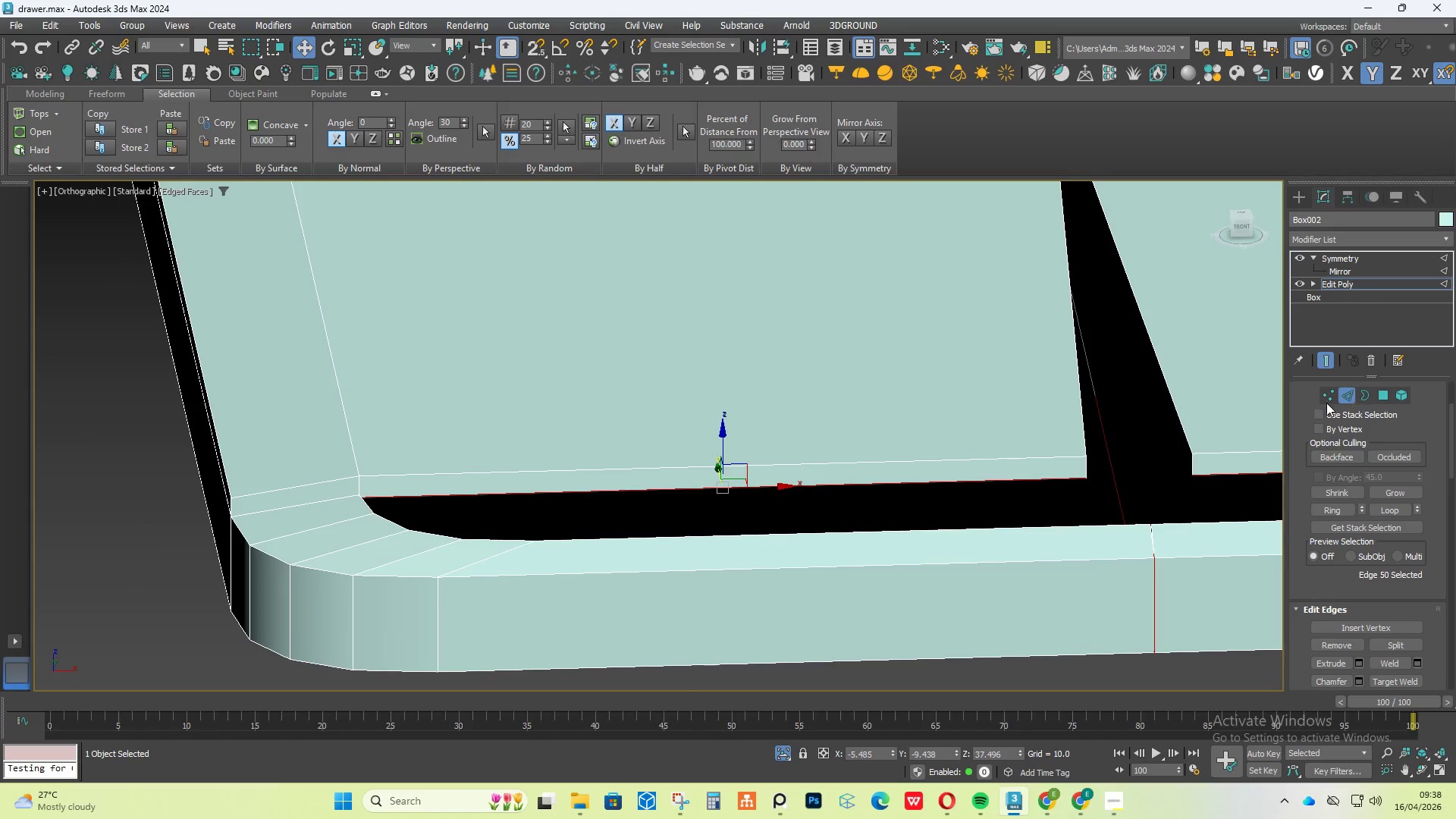 
left_click([1328, 398])
 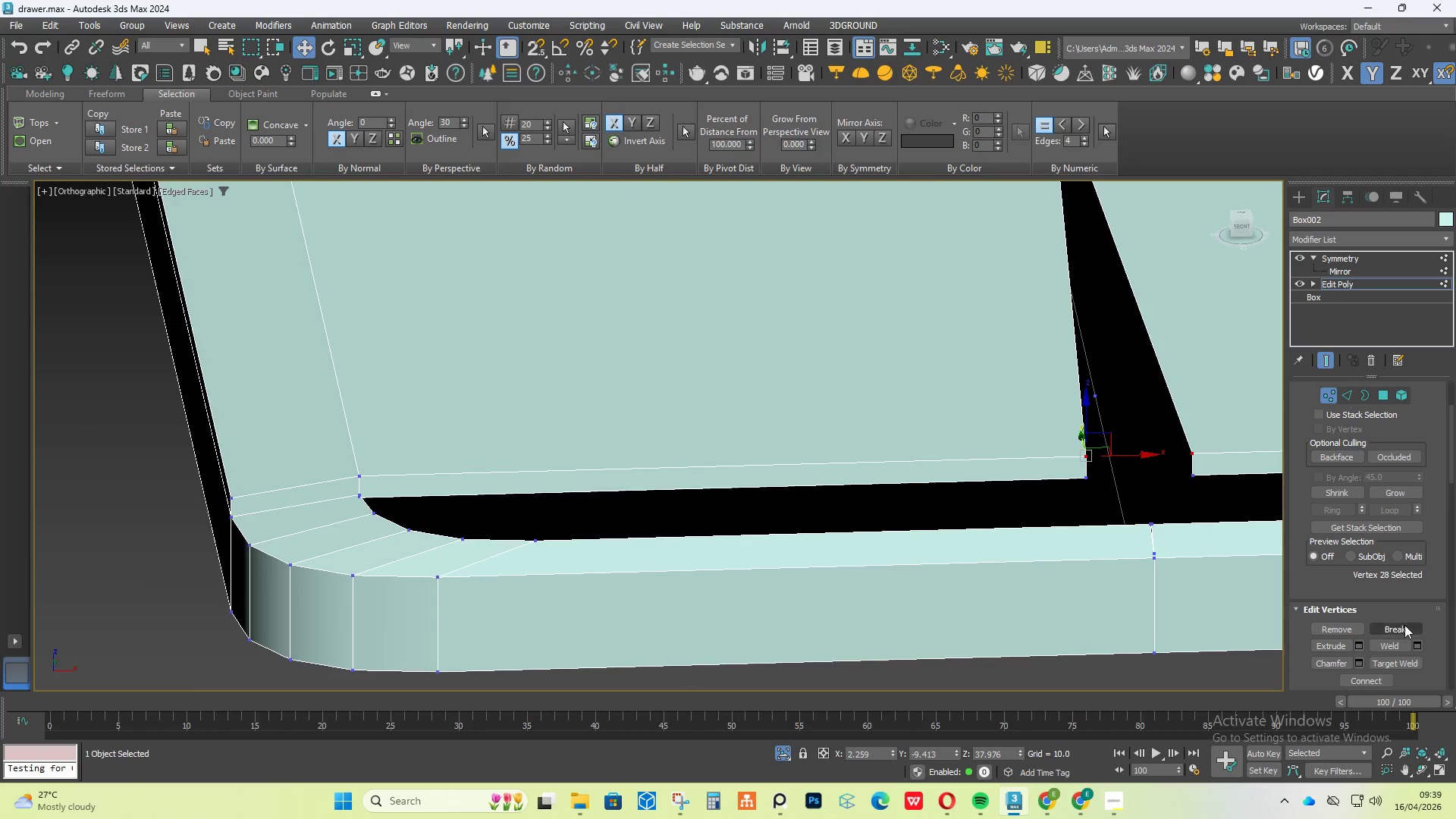 
left_click([1404, 659])
 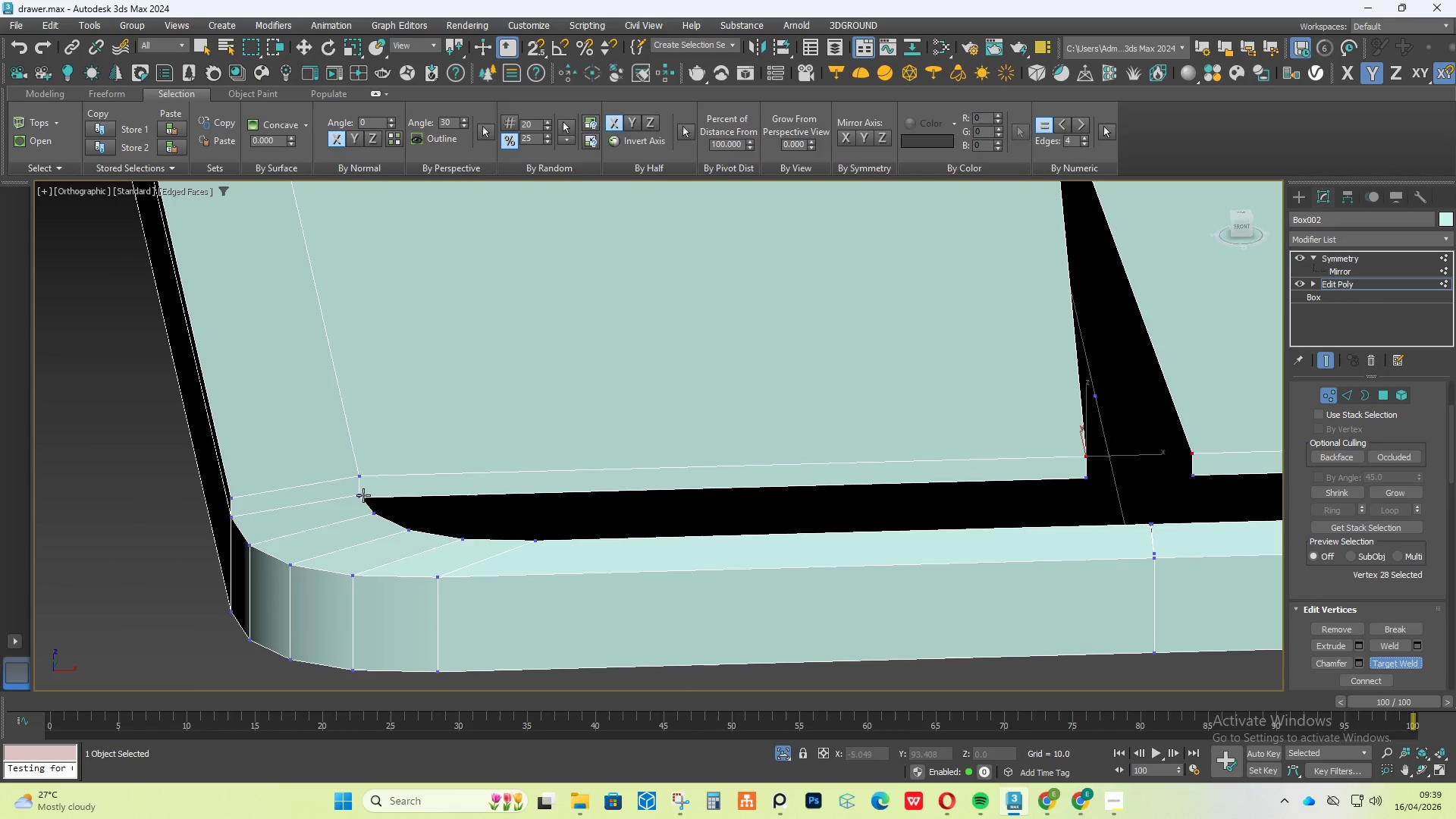 
double_click([358, 494])
 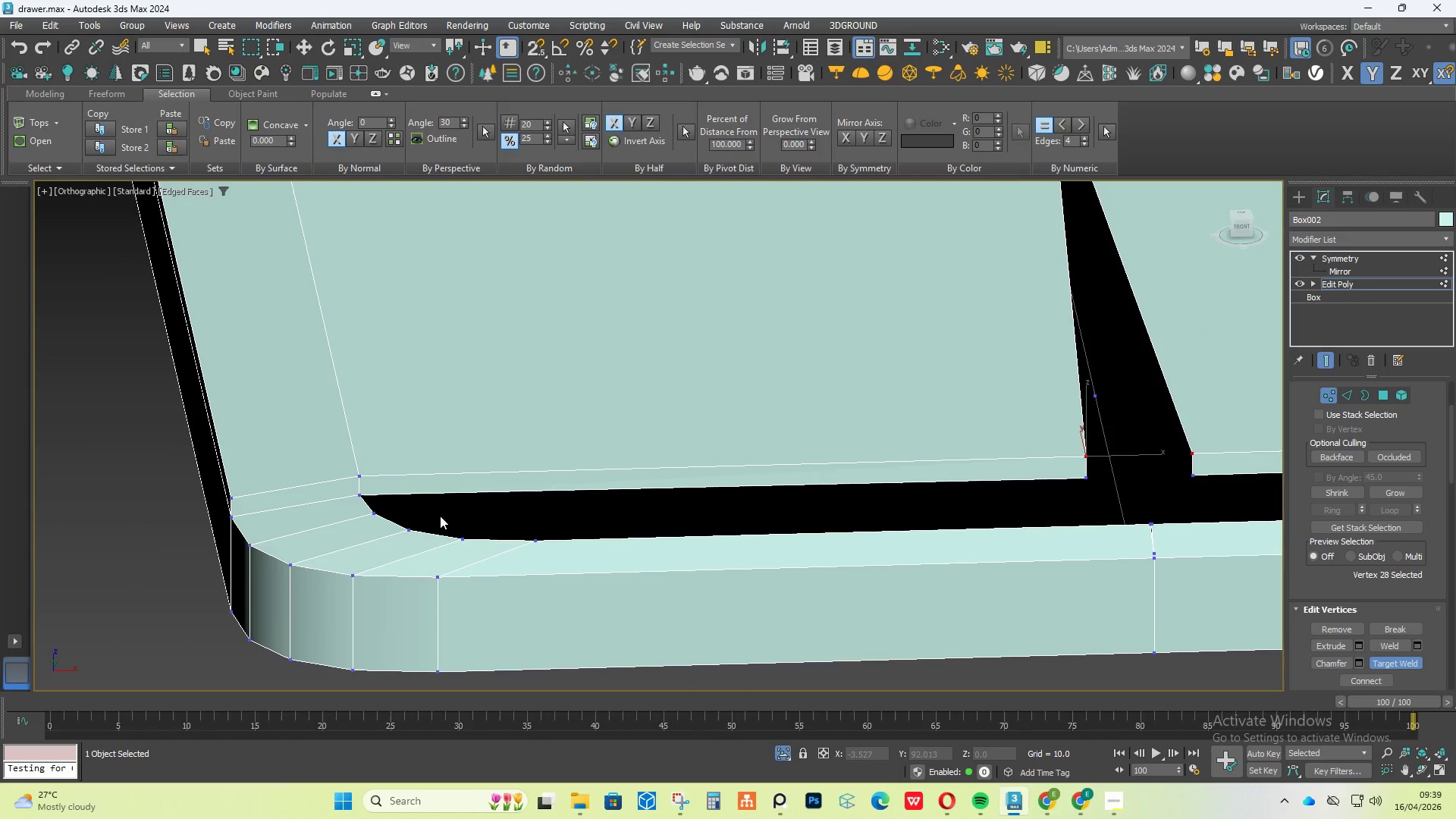 
hold_key(key=AltLeft, duration=0.67)
 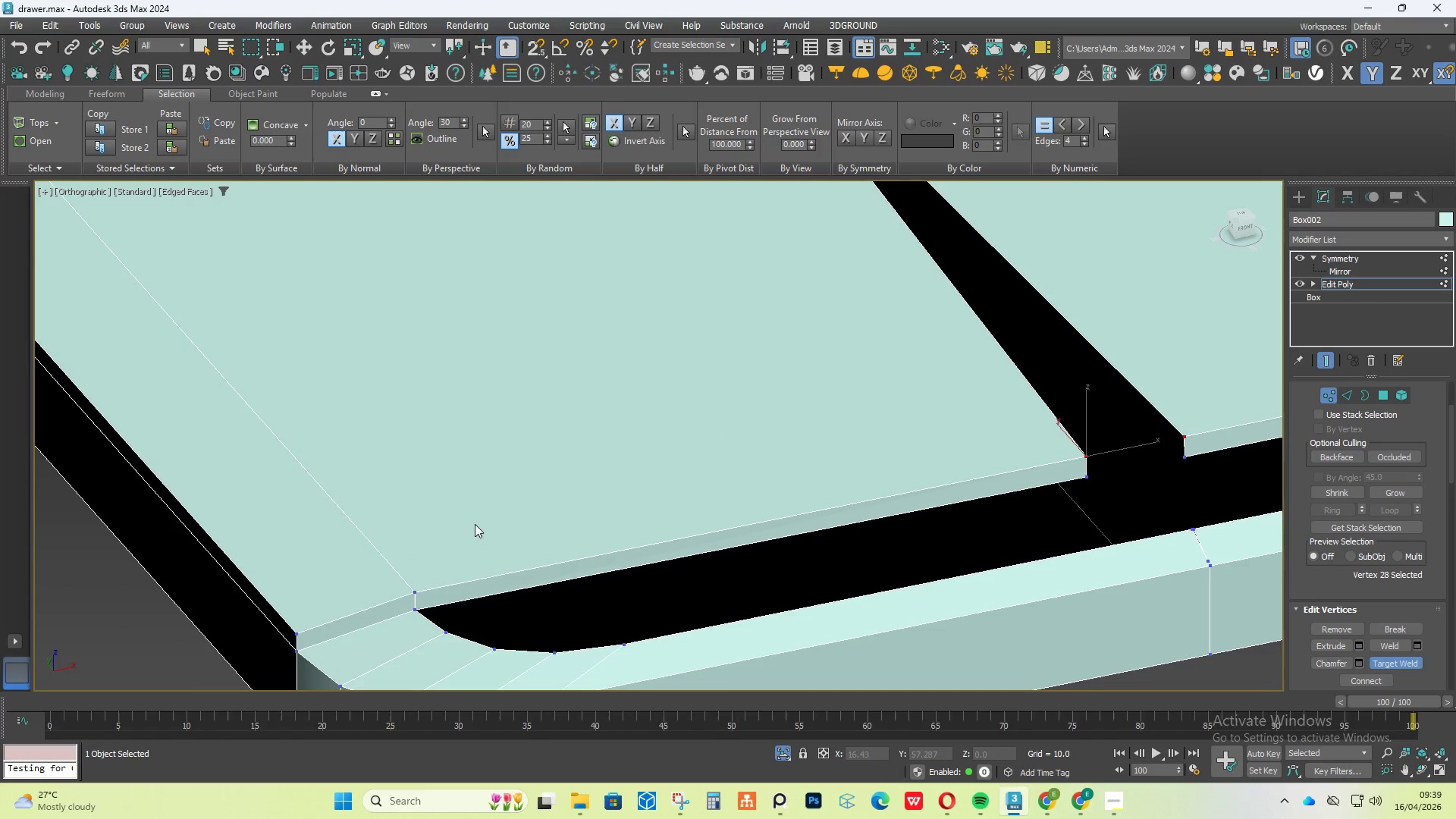 
hold_key(key=AltLeft, duration=0.42)
 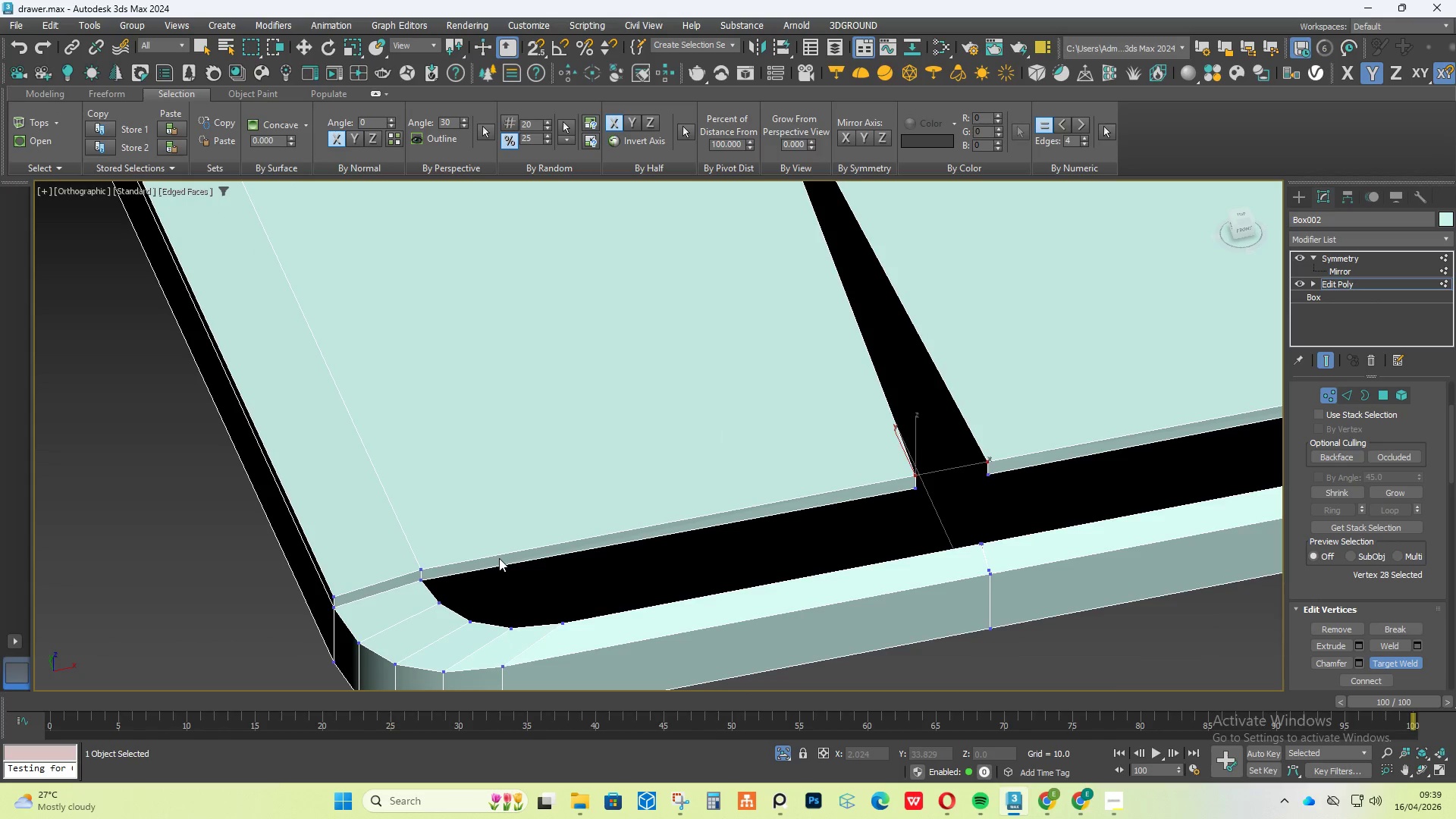 
scroll: coordinate [503, 521], scroll_direction: down, amount: 1.0
 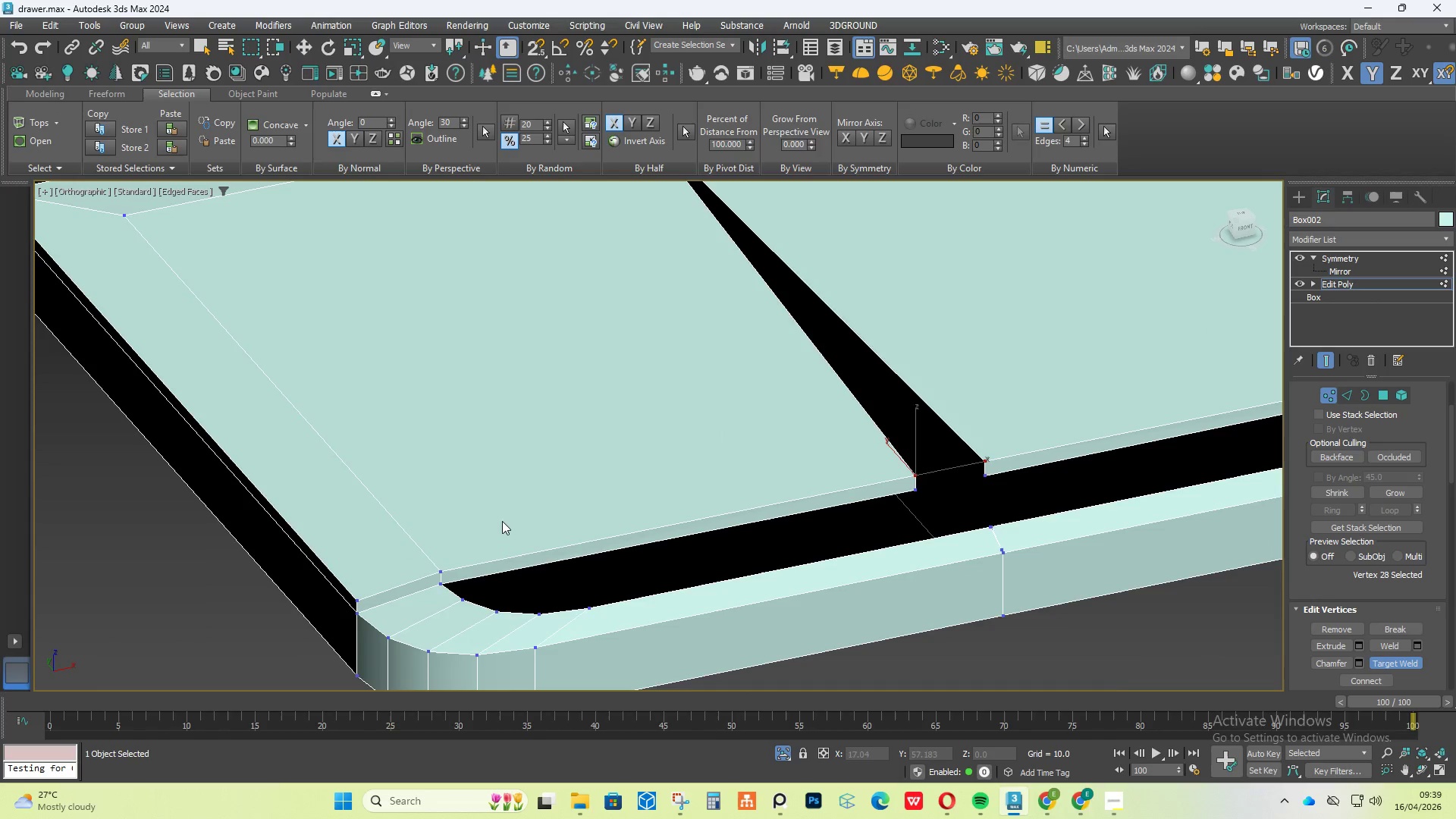 
key(2)
 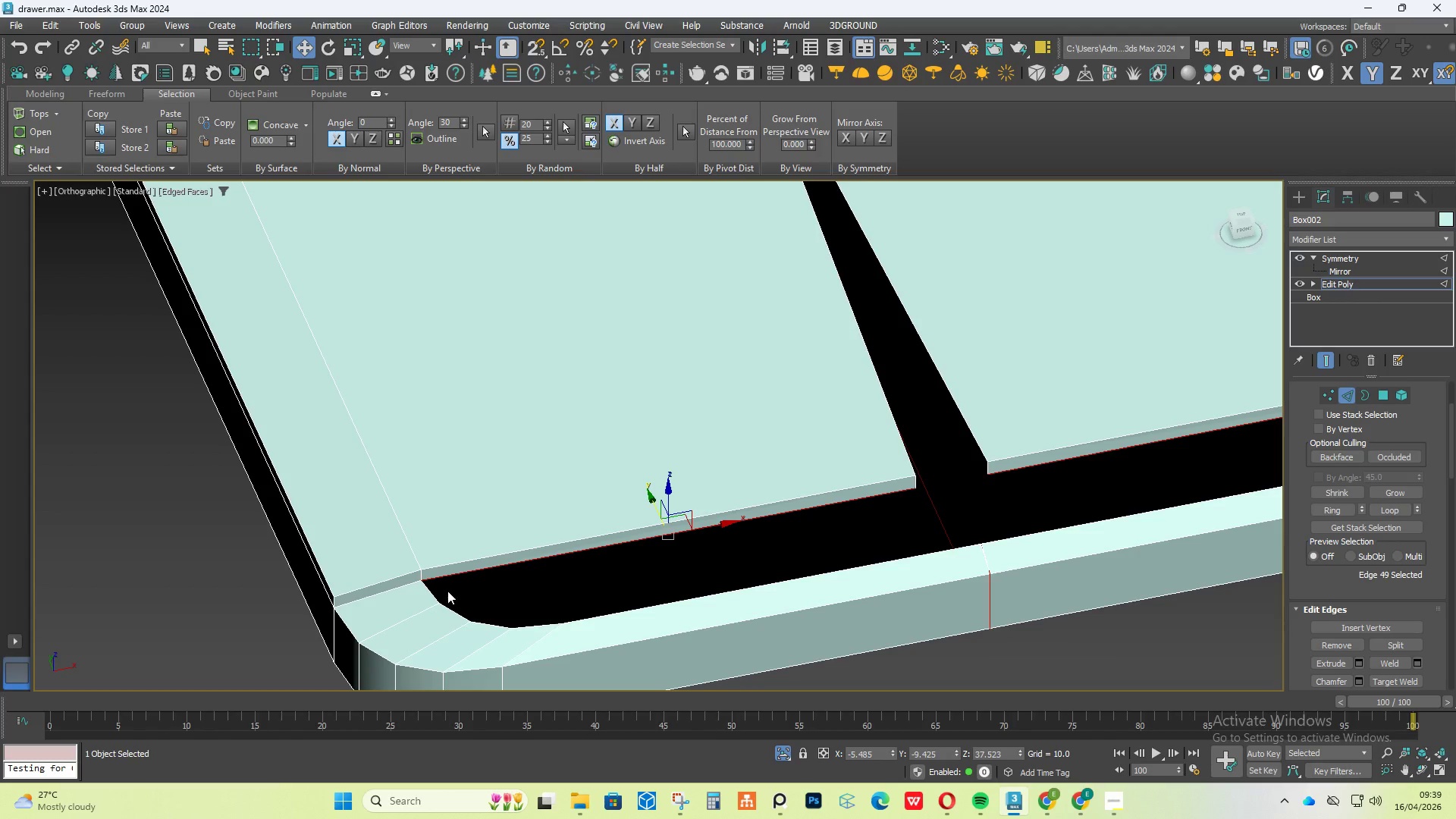 
left_click([435, 595])
 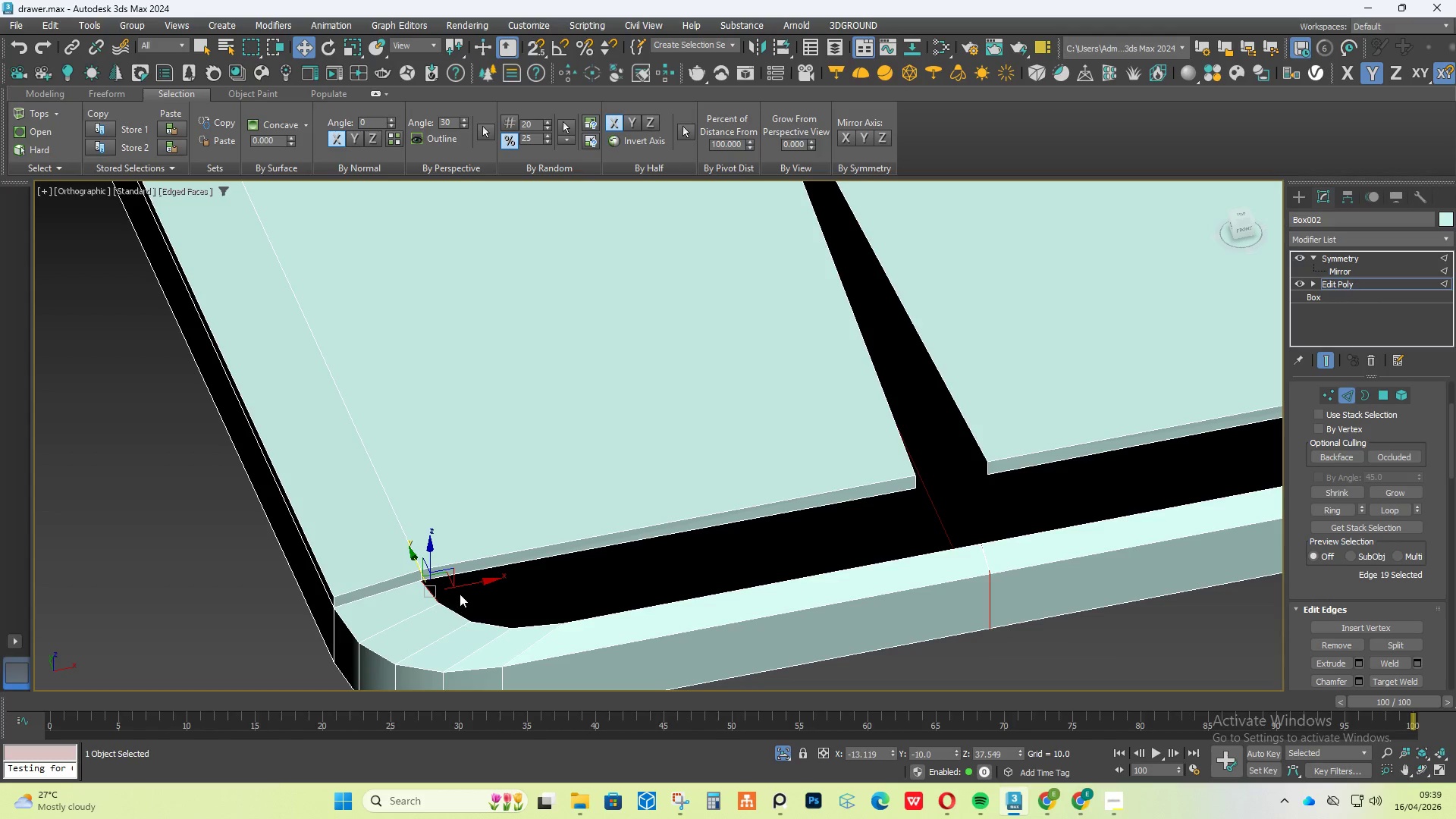 
hold_key(key=ShiftLeft, duration=2.55)
left_click_drag(start_coordinate=[466, 582], to_coordinate=[959, 526])
 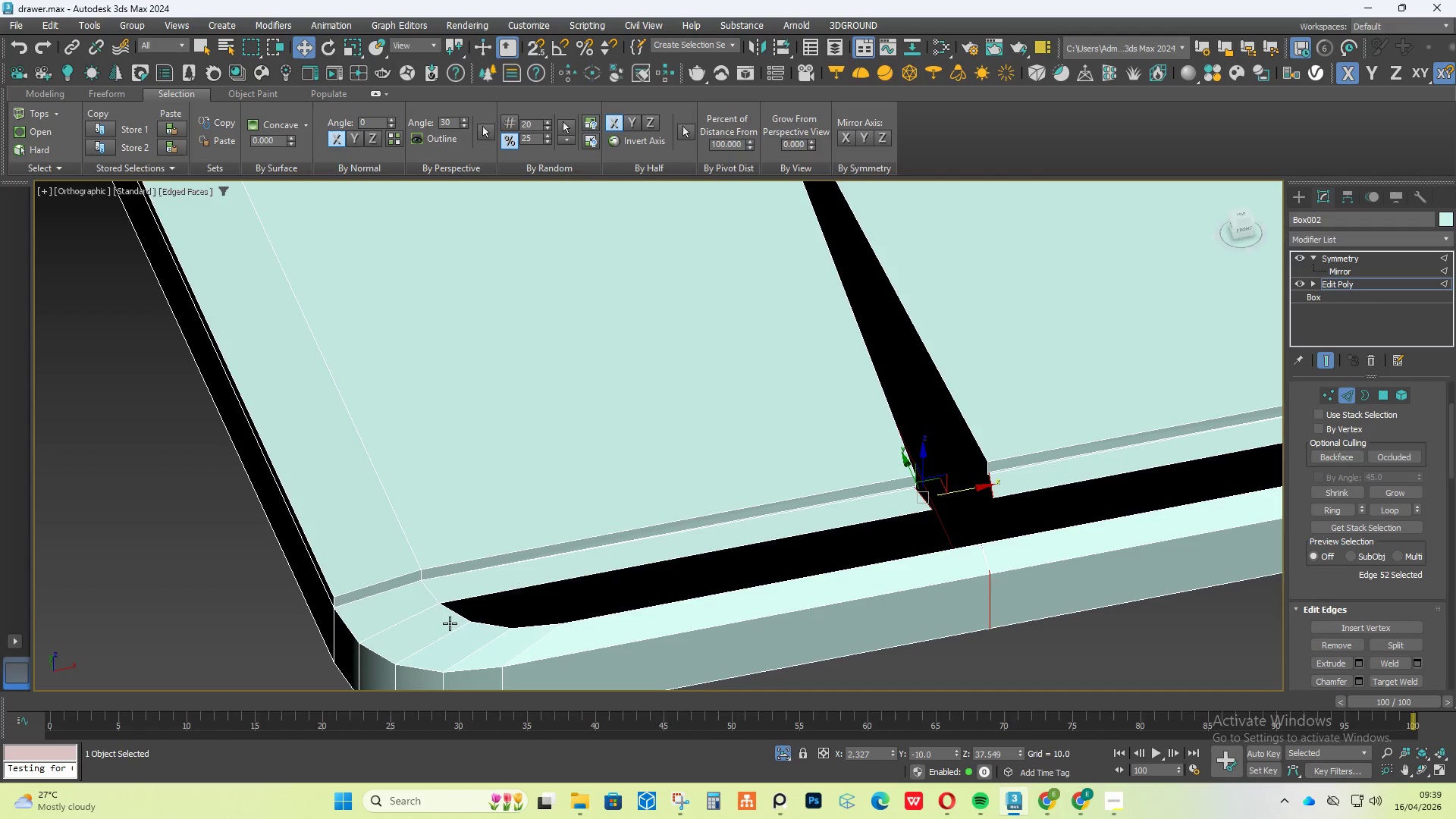 
key(Control+Z)
 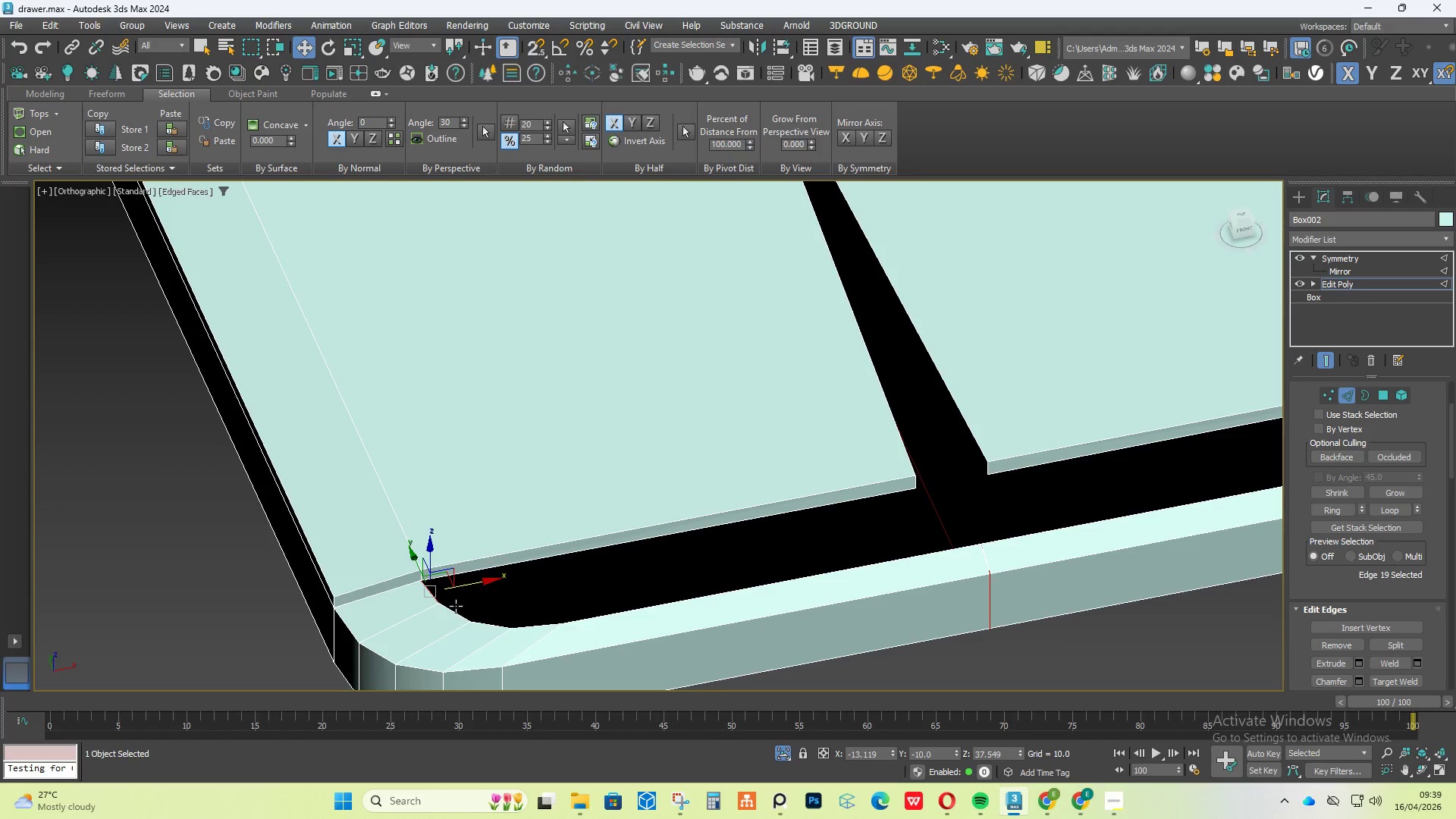 
left_click([452, 608])
 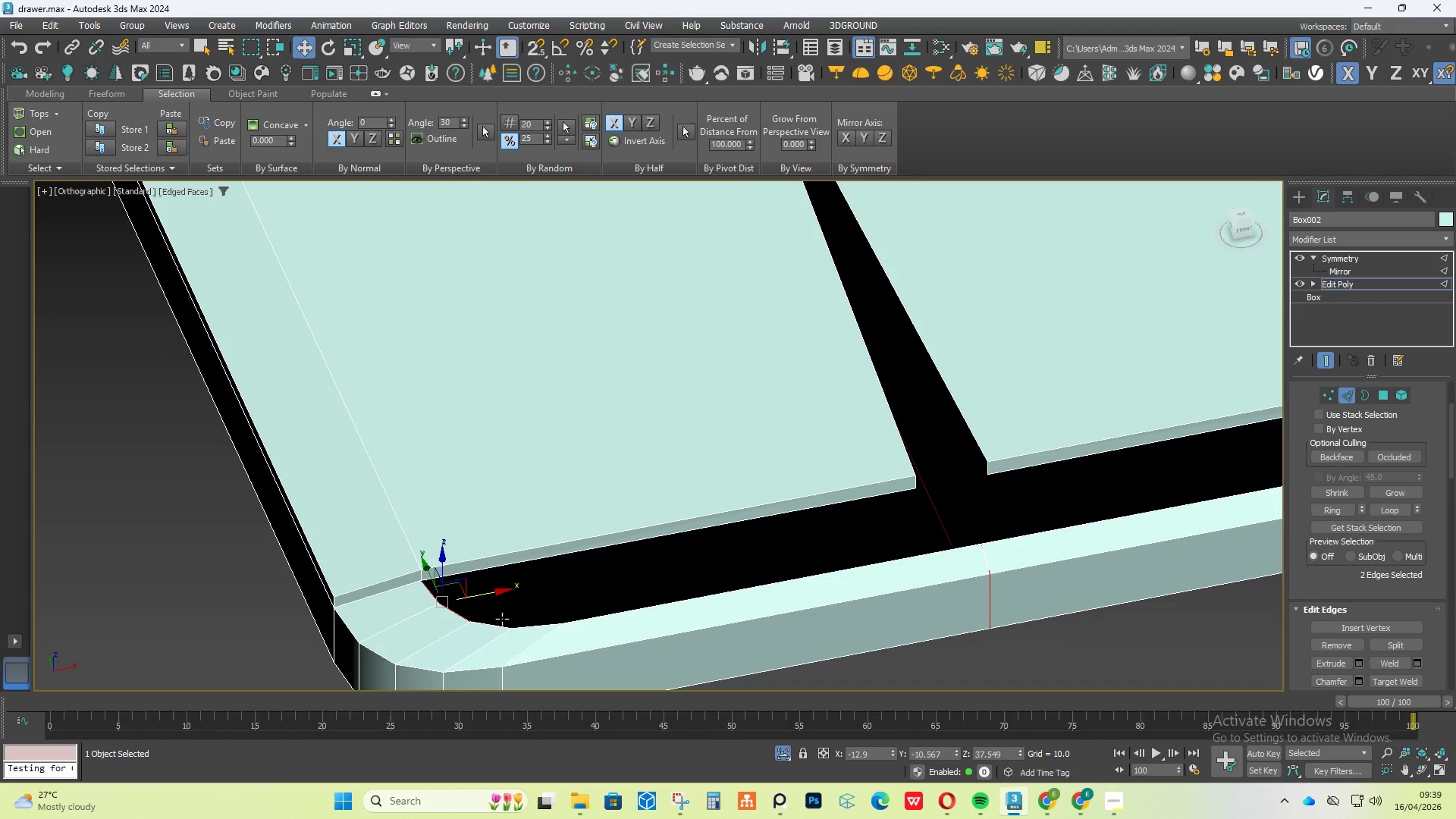 
left_click([496, 623])
 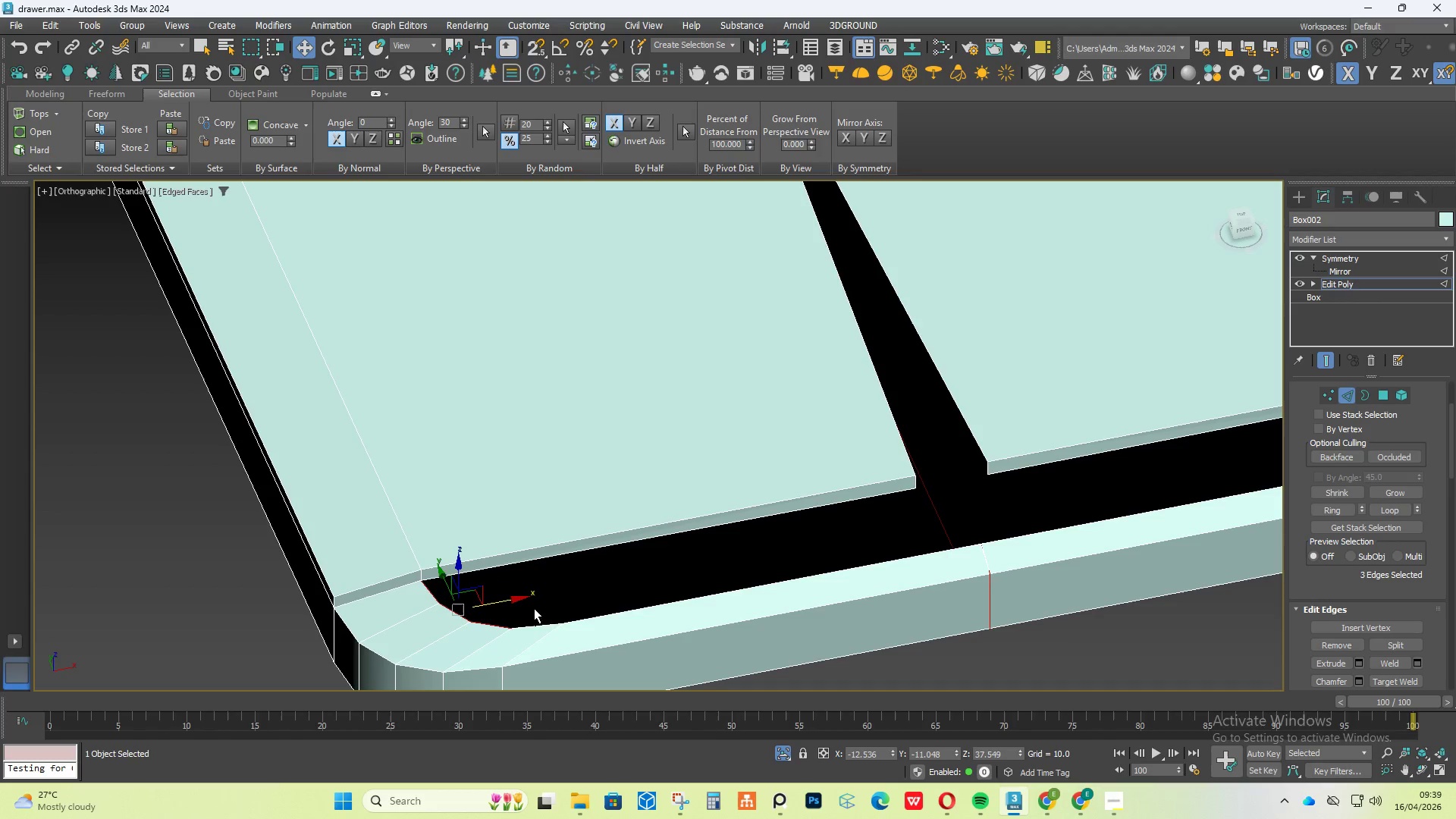 
hold_key(key=ShiftLeft, duration=2.59)
left_click_drag(start_coordinate=[512, 595], to_coordinate=[945, 510])
 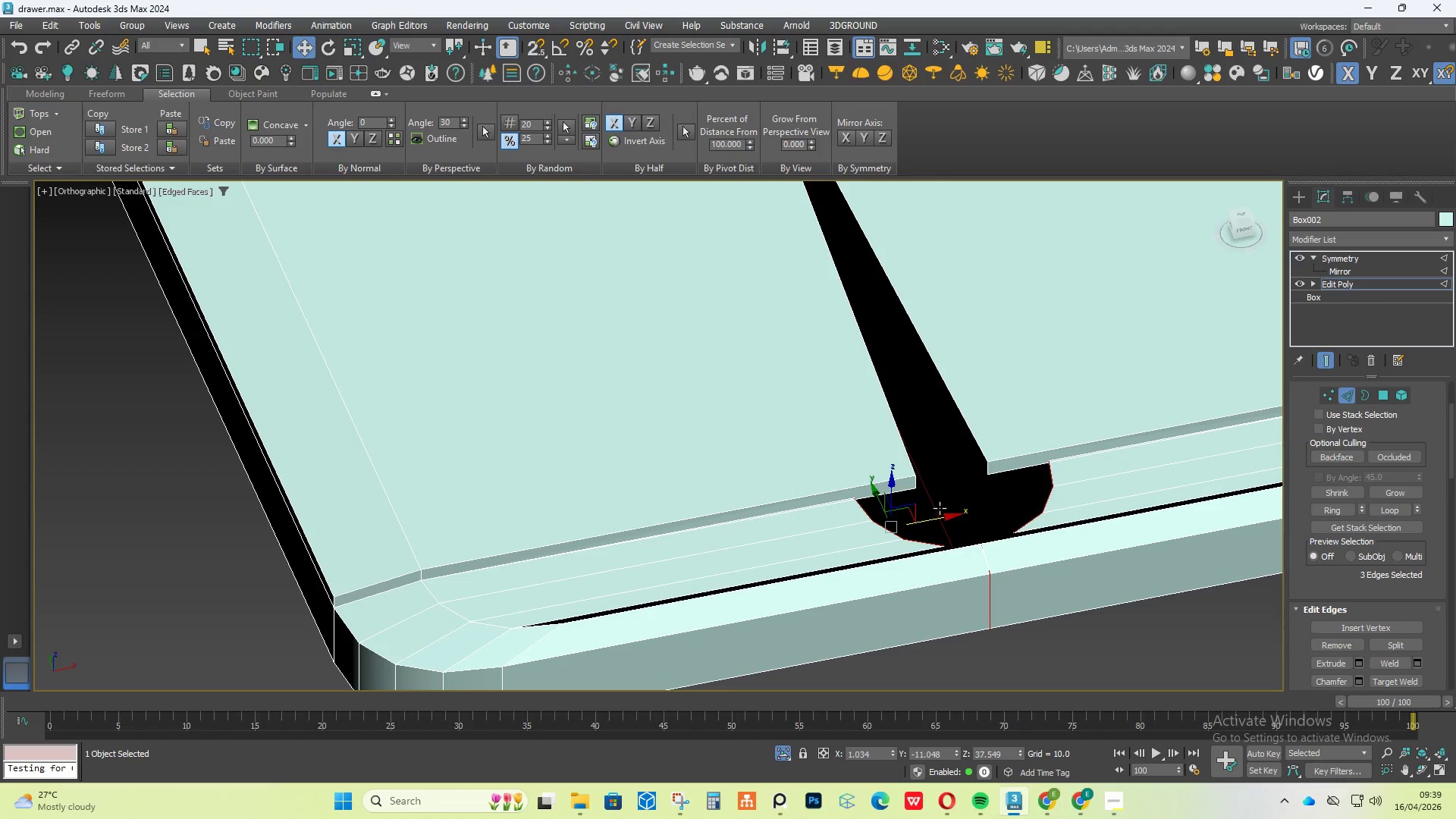 
key(R)
 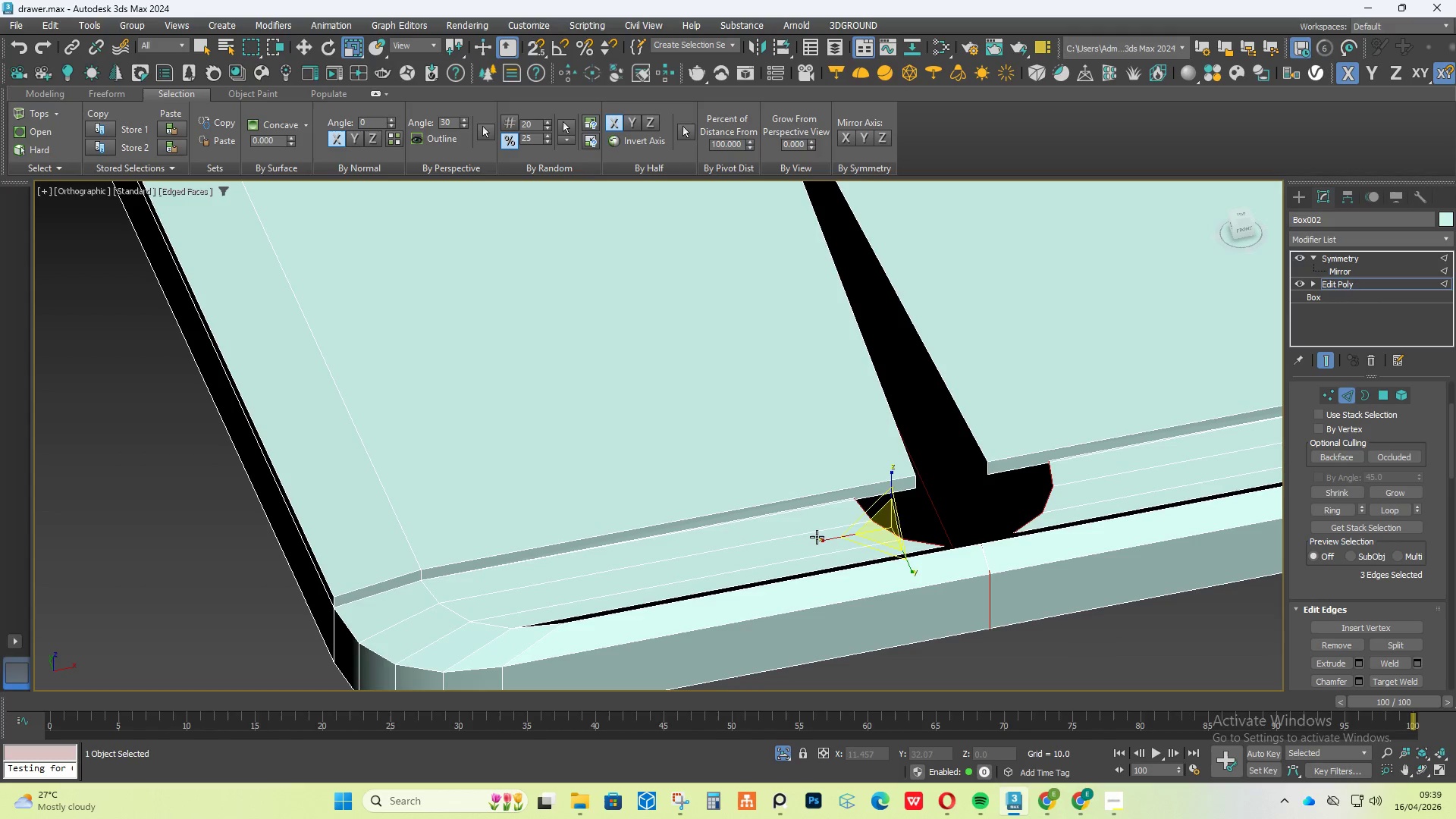 
left_click_drag(start_coordinate=[821, 539], to_coordinate=[1443, 41])
 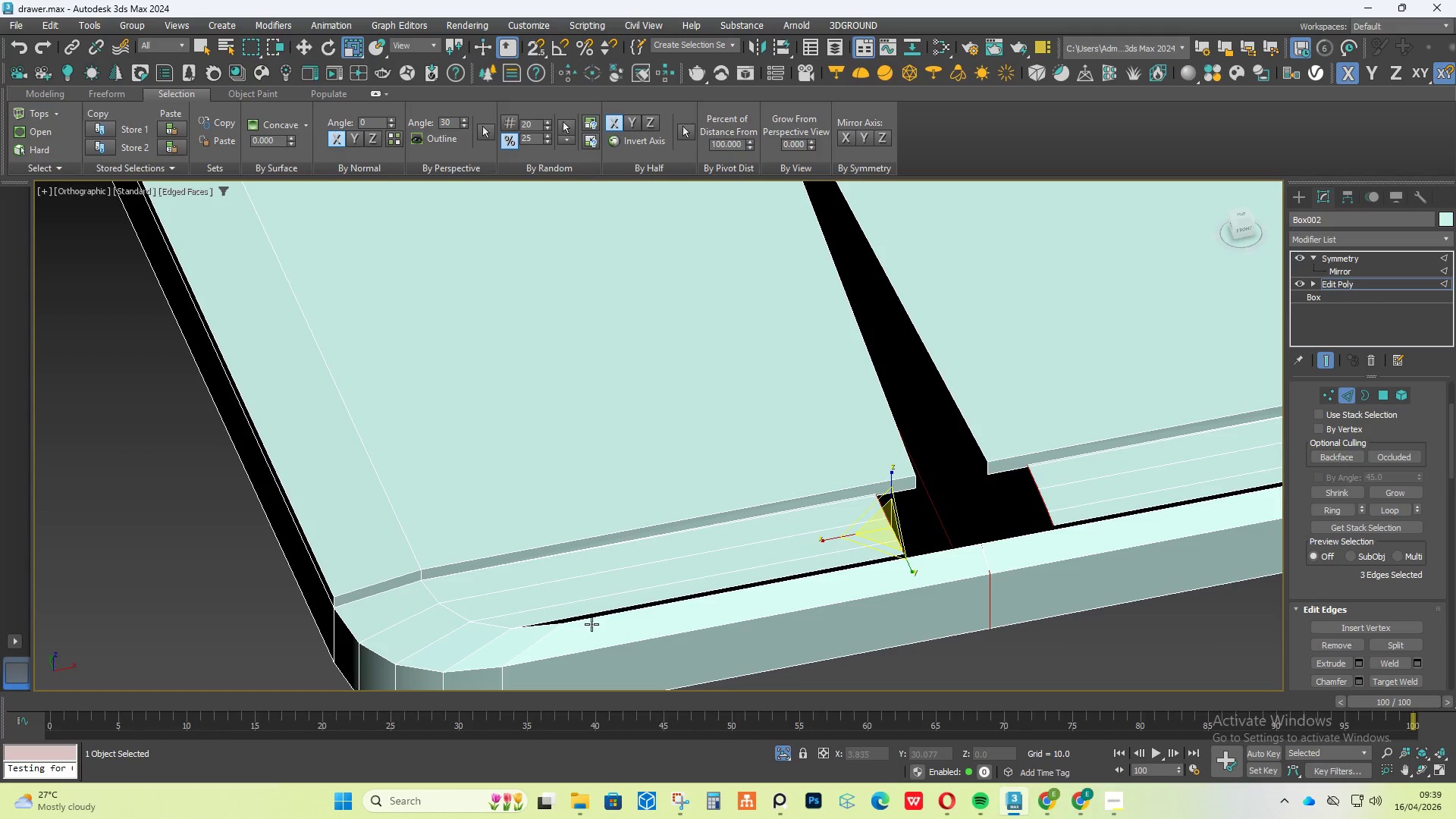 
key(Alt+1)
 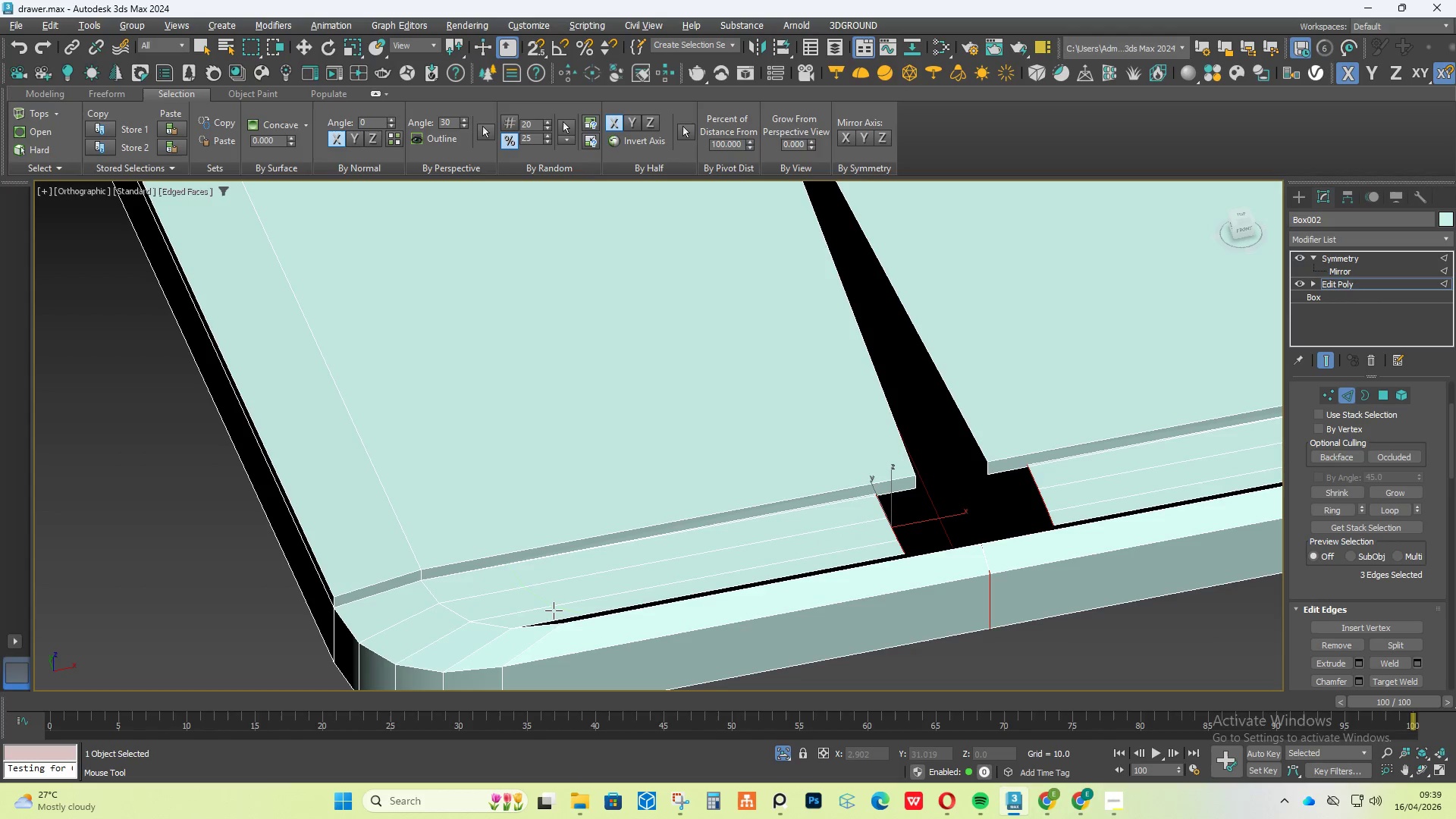 
left_click([554, 605])
 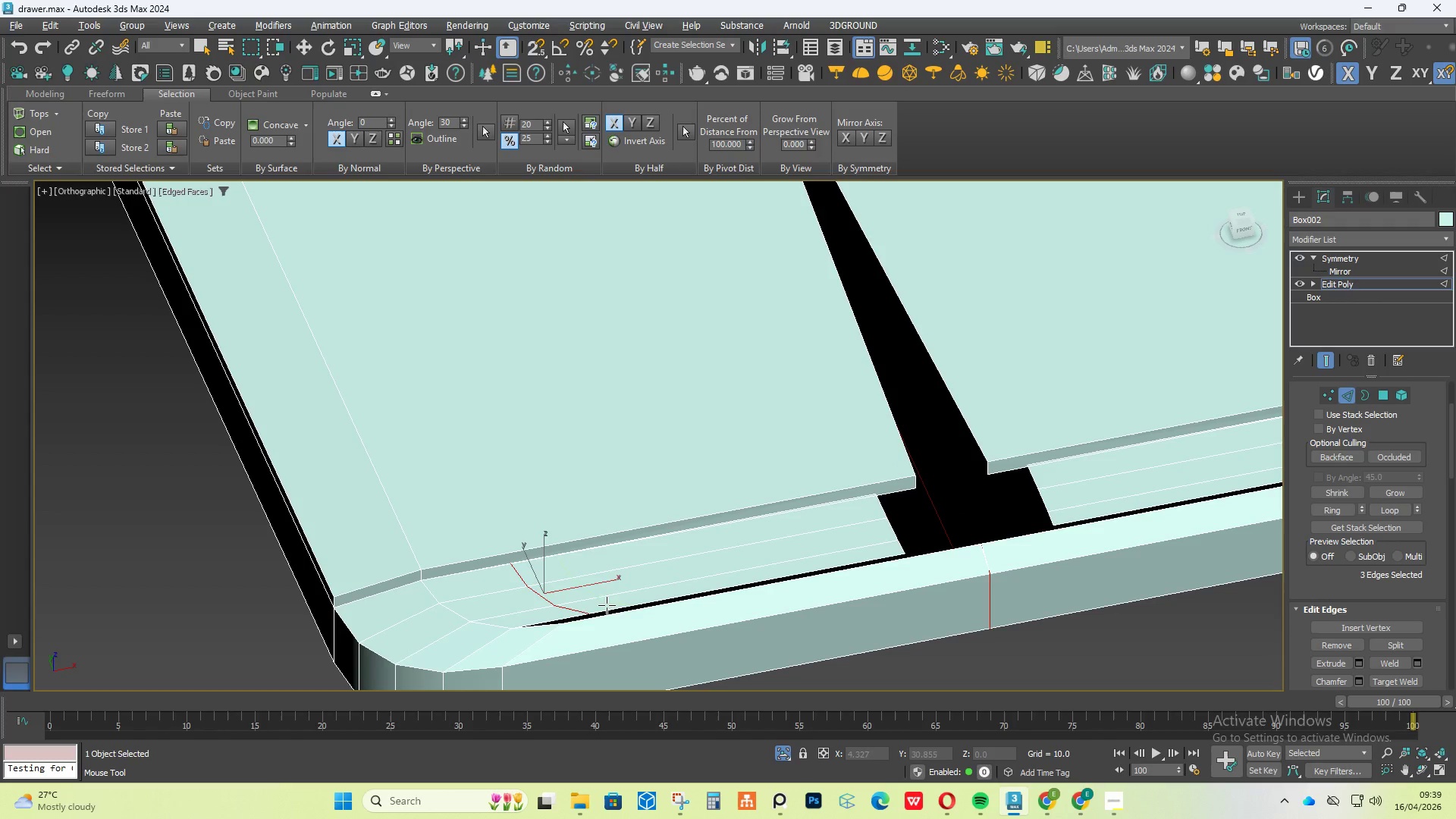 
right_click([617, 597])
 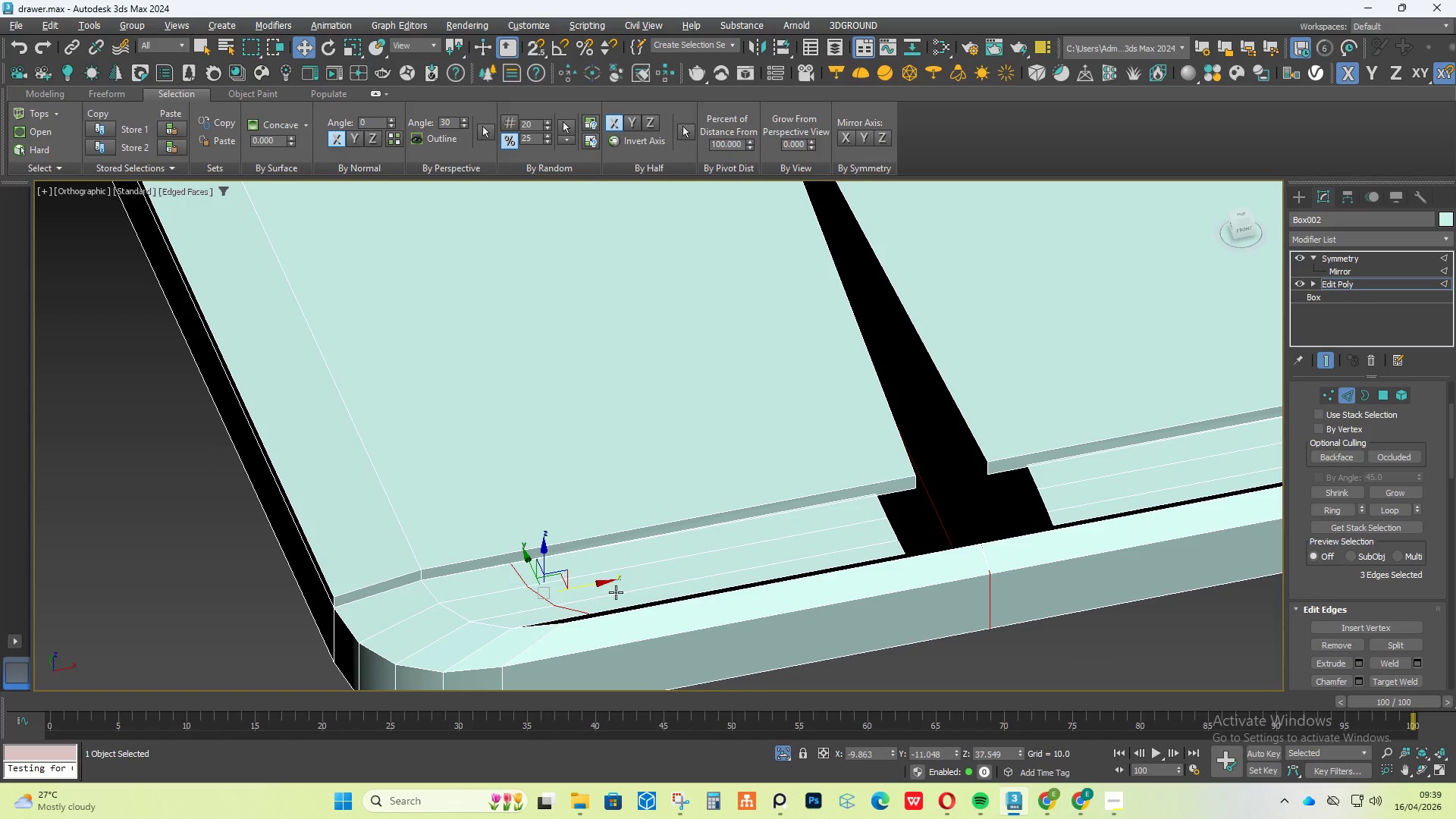 
key(R)
 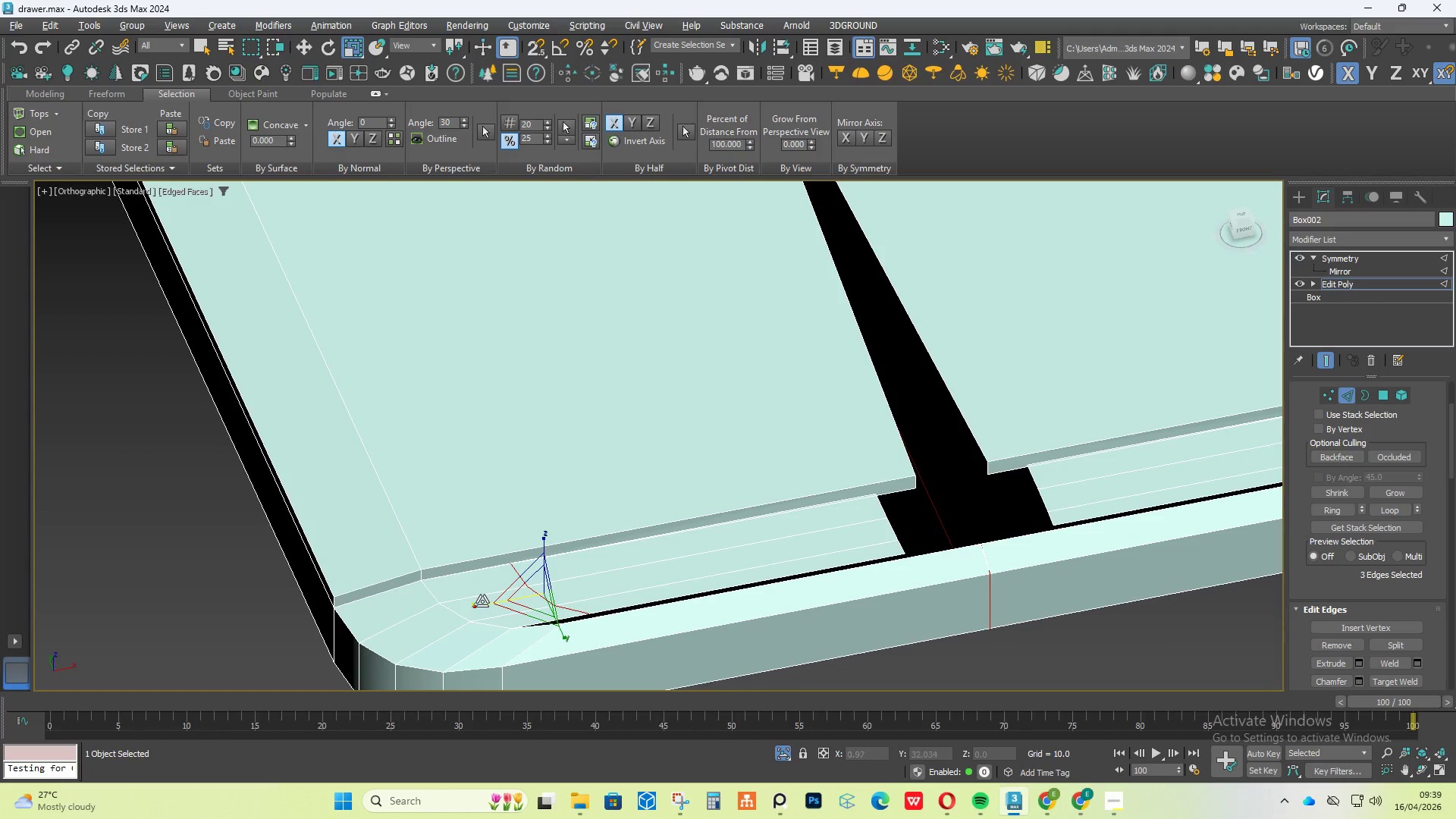 
left_click_drag(start_coordinate=[476, 606], to_coordinate=[1049, 510])
 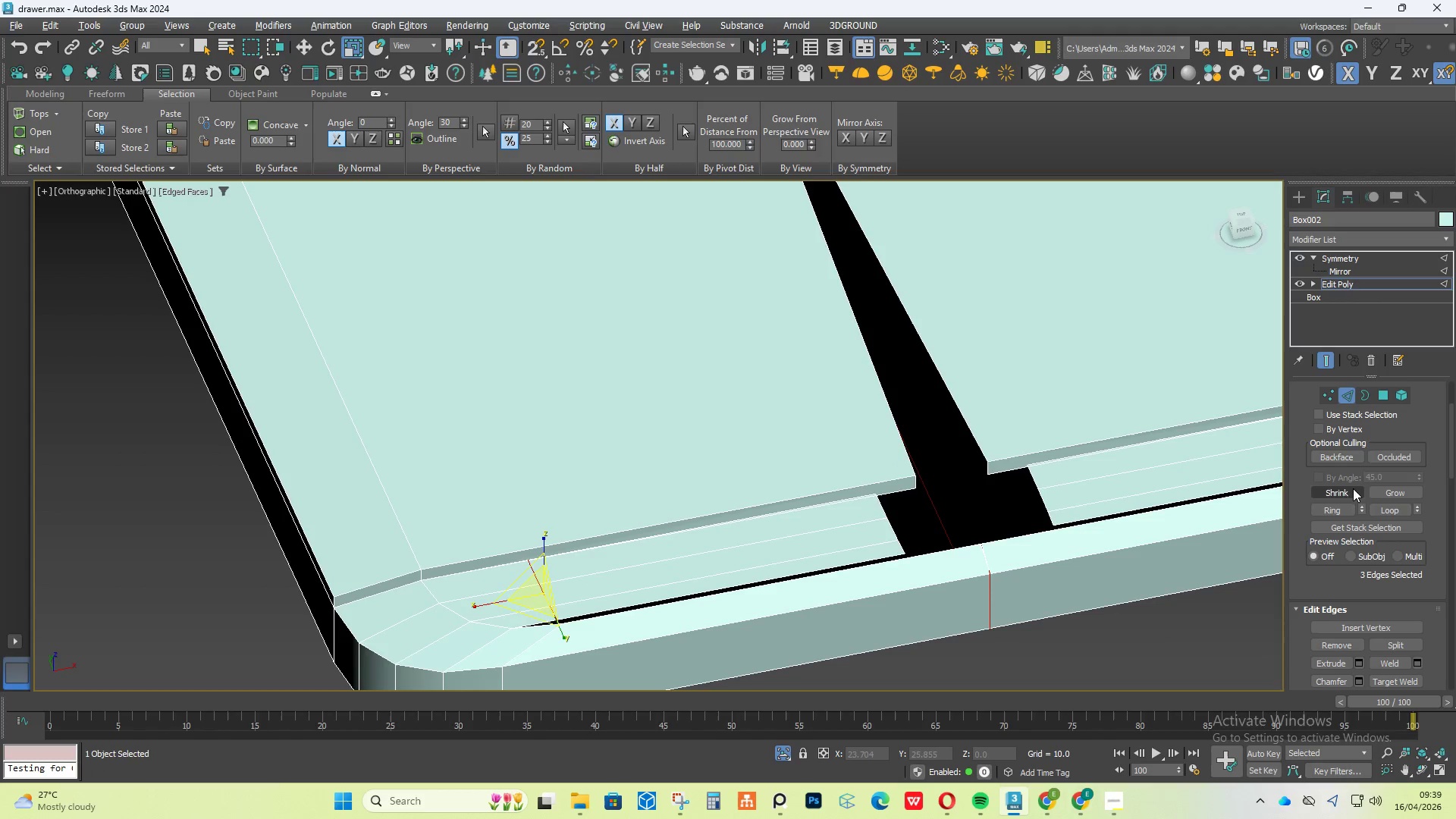 
left_click([1325, 393])
 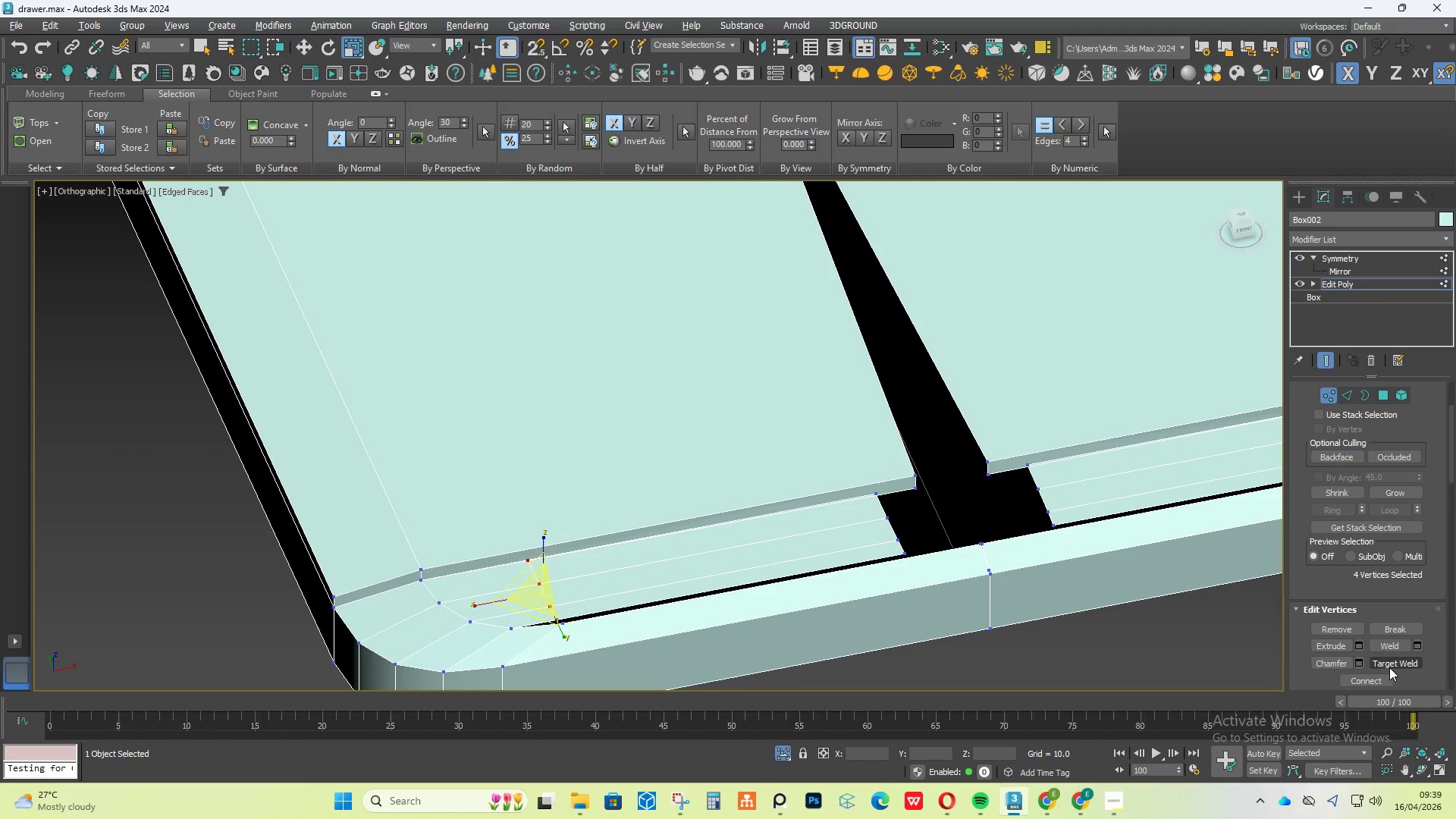 
left_click([1389, 663])
 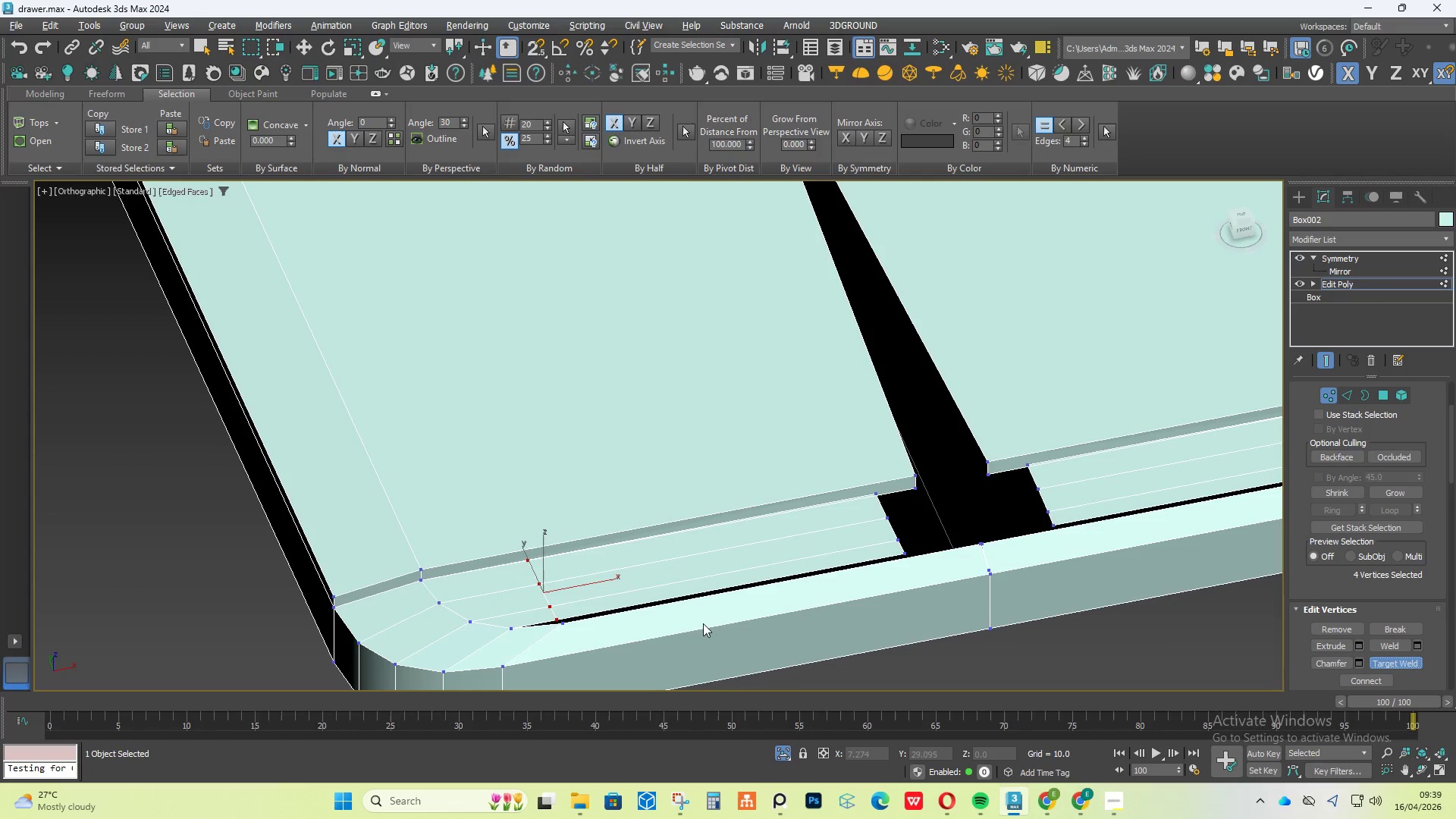 
scroll: coordinate [581, 627], scroll_direction: up, amount: 3.0
 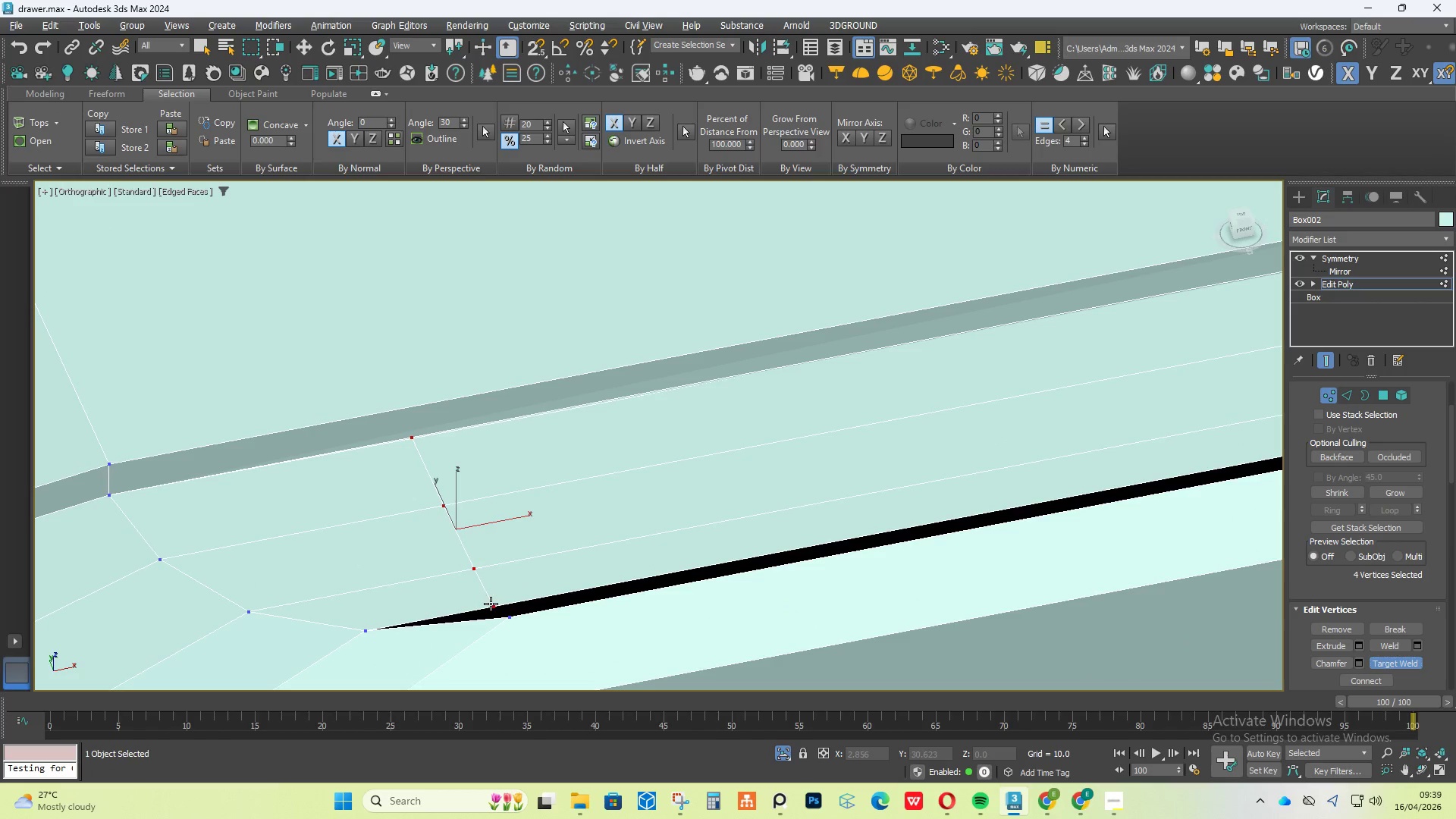 
double_click([504, 614])
 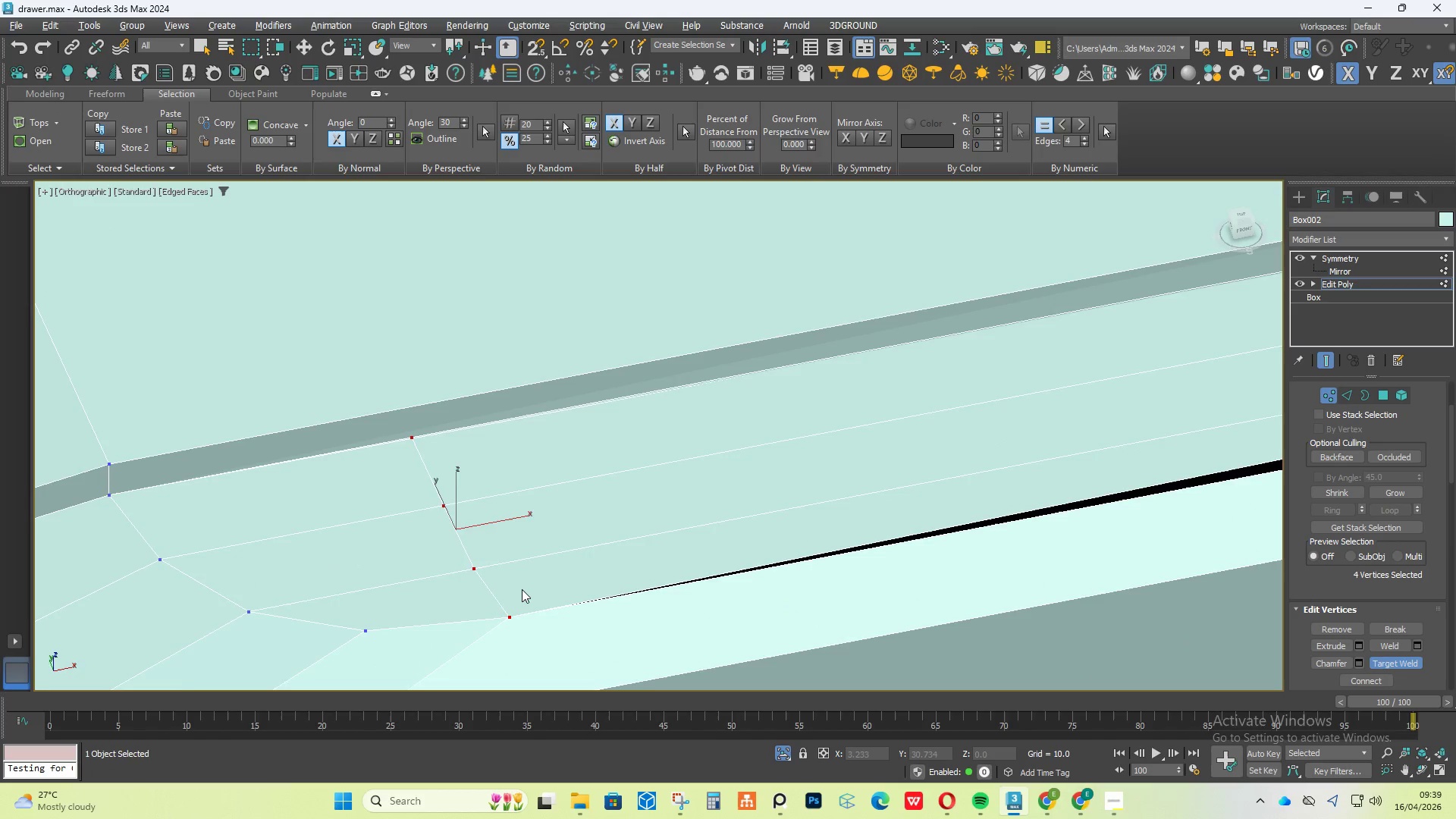 
scroll: coordinate [522, 589], scroll_direction: down, amount: 2.0
 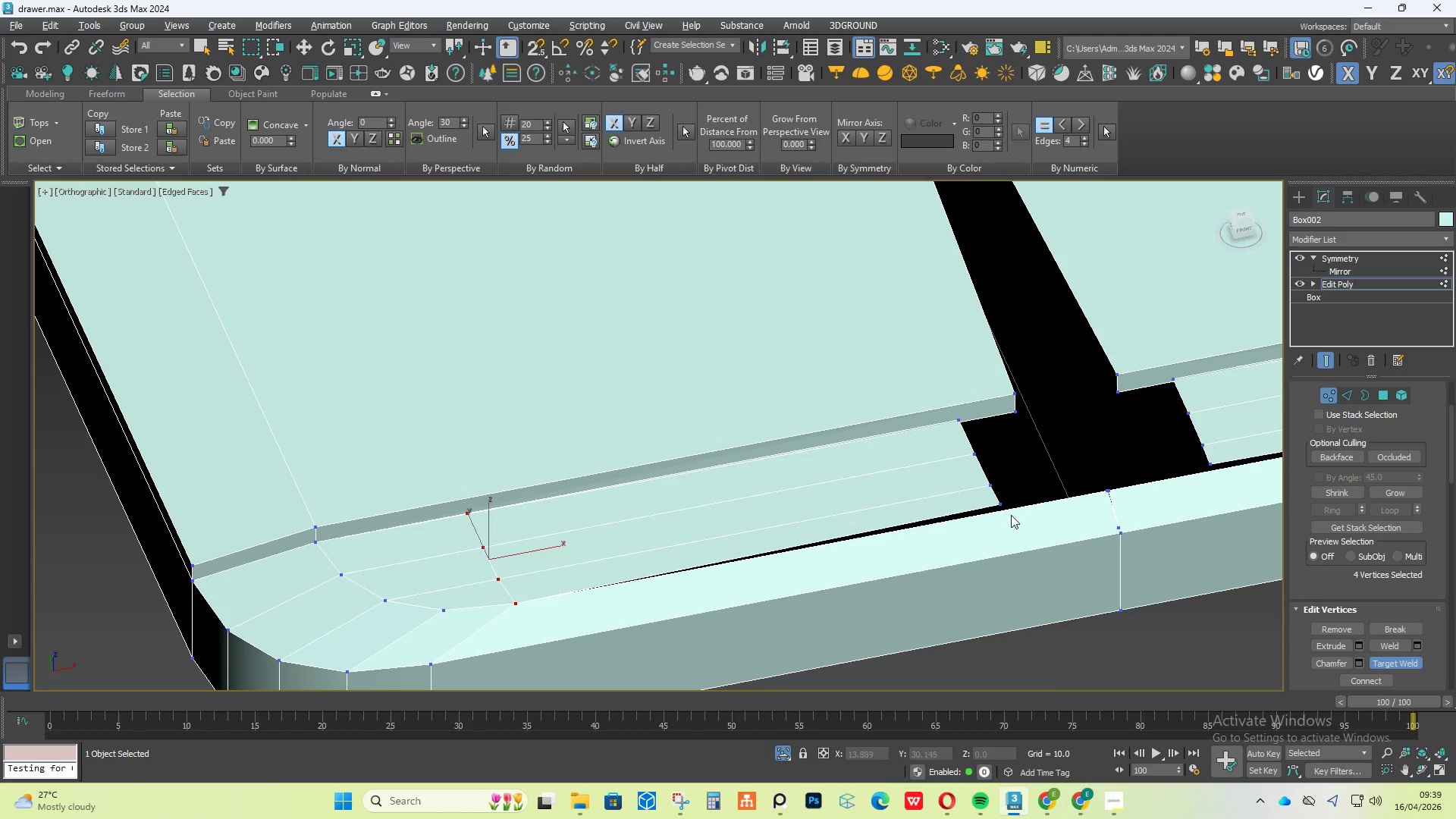 
left_click([996, 507])
 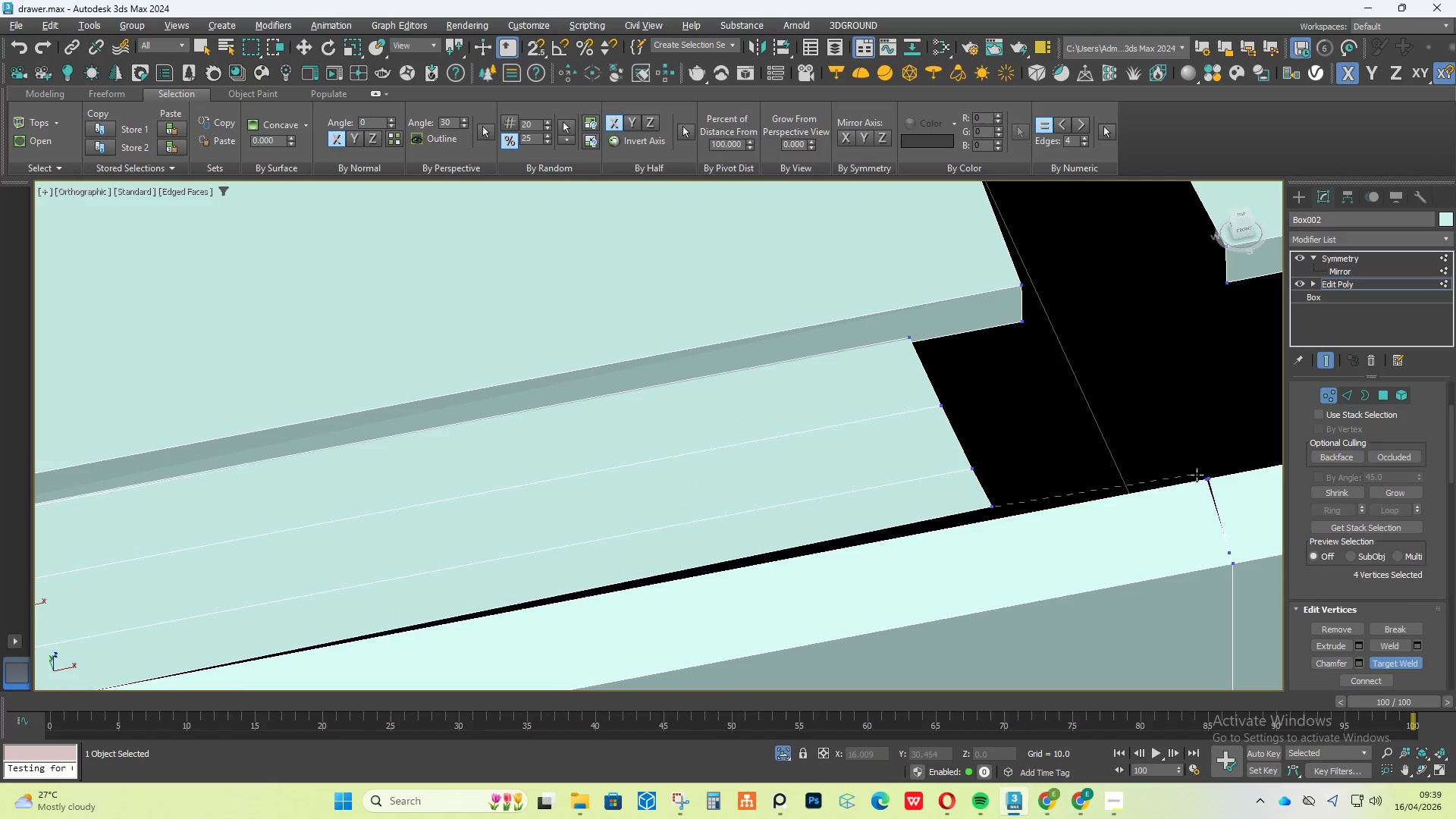 
scroll: coordinate [1008, 500], scroll_direction: up, amount: 2.0
 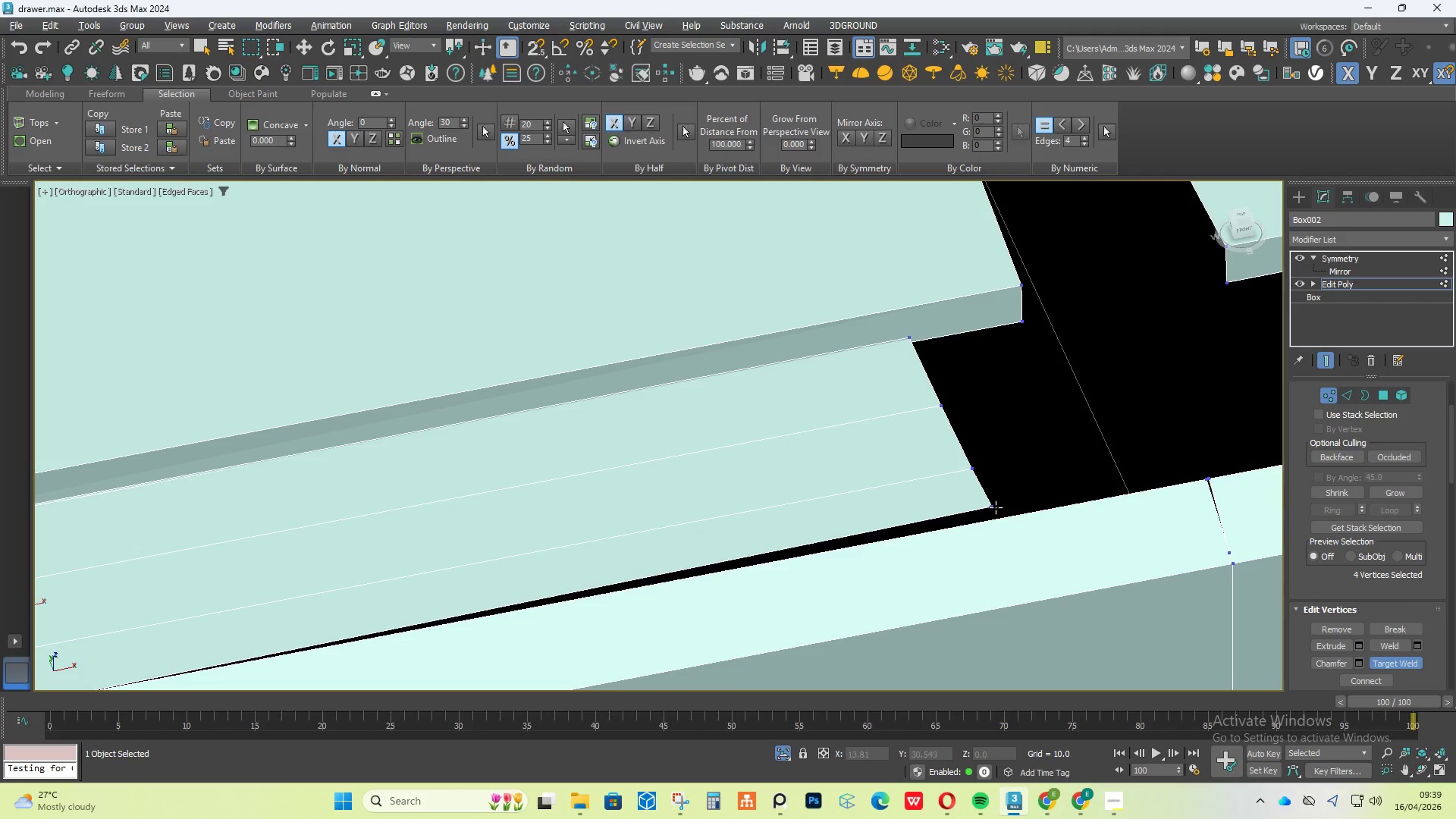 
left_click([1204, 480])
 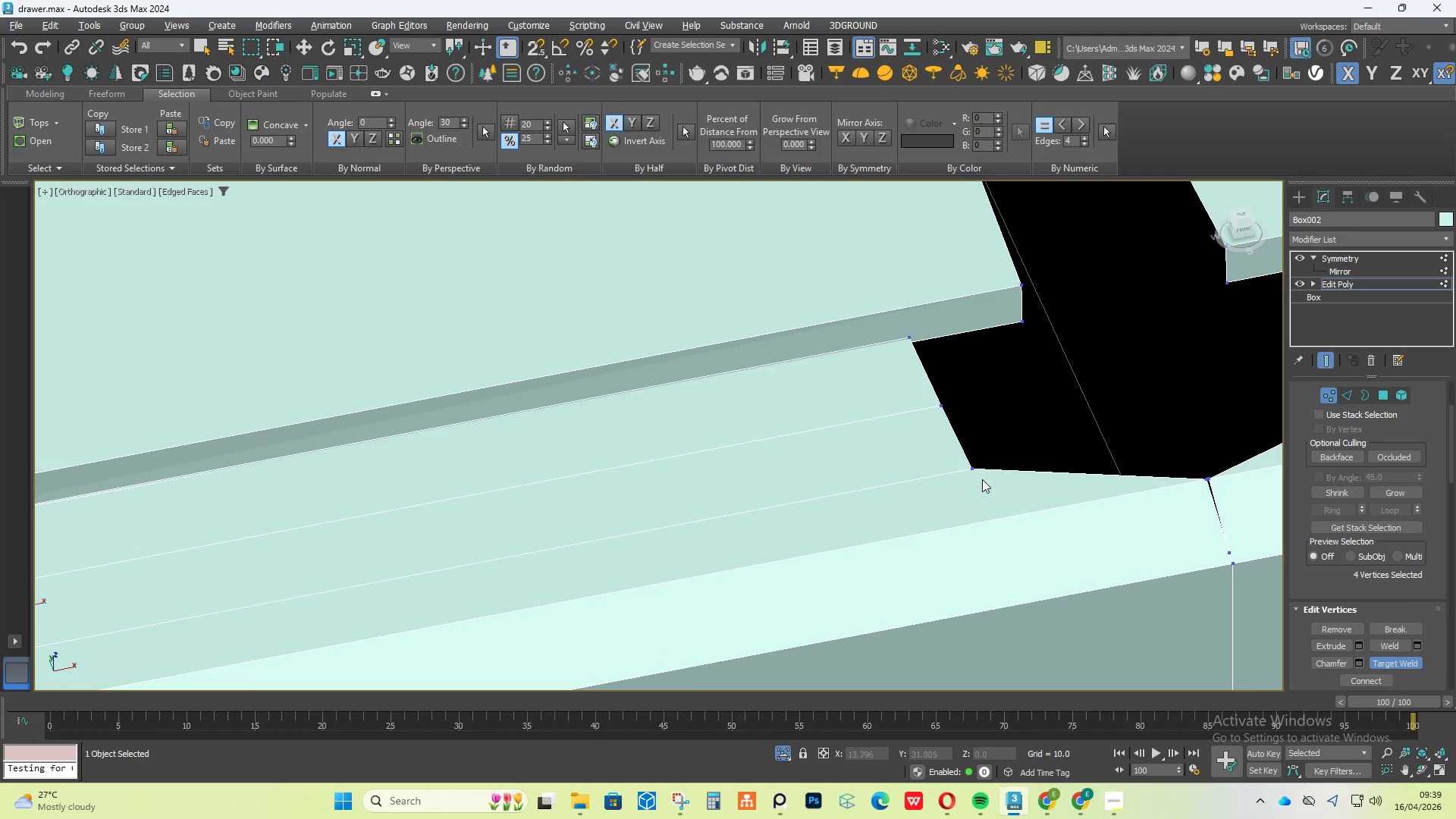 
scroll: coordinate [979, 474], scroll_direction: down, amount: 2.0
 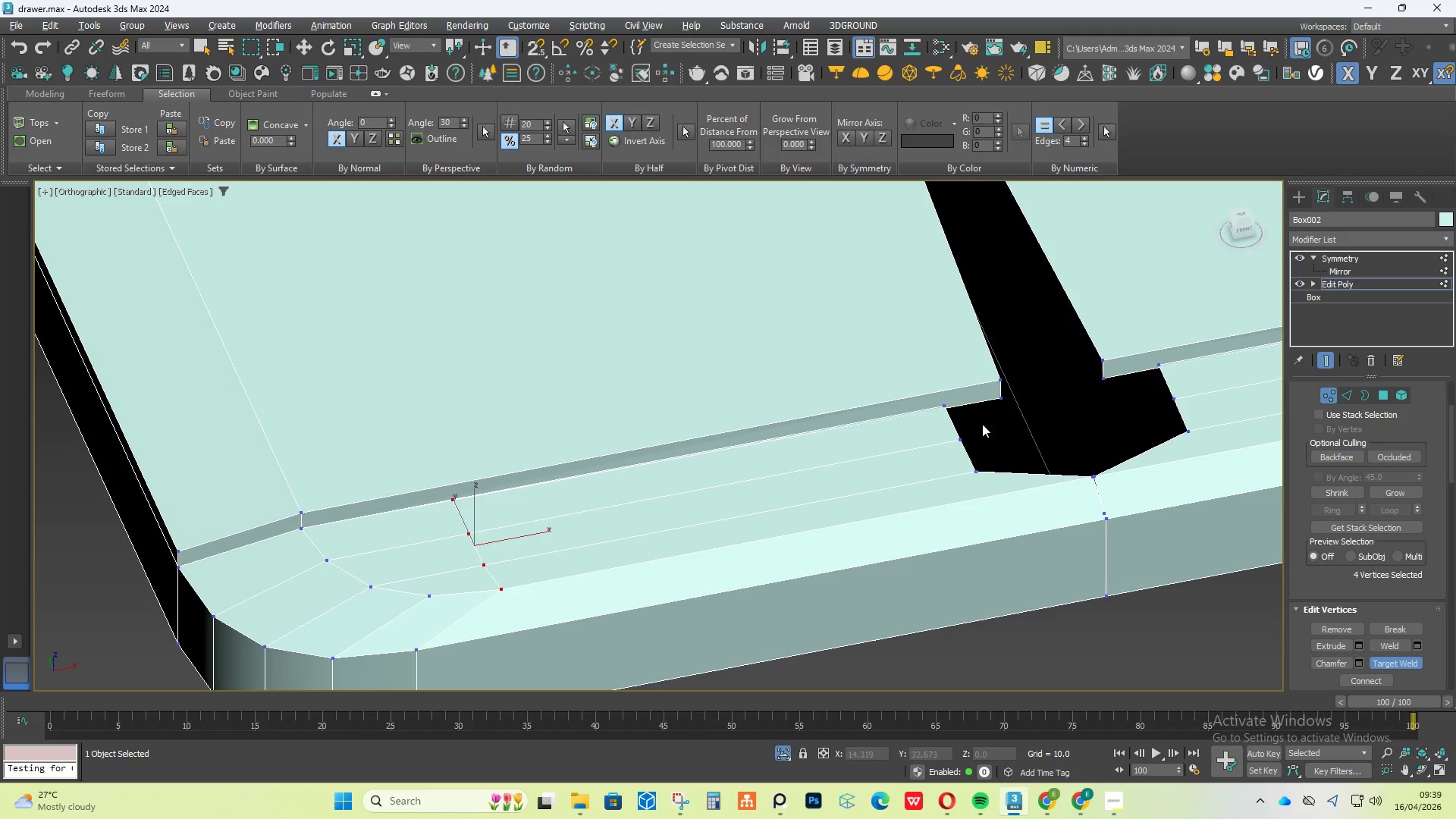 
scroll: coordinate [943, 403], scroll_direction: up, amount: 3.0
 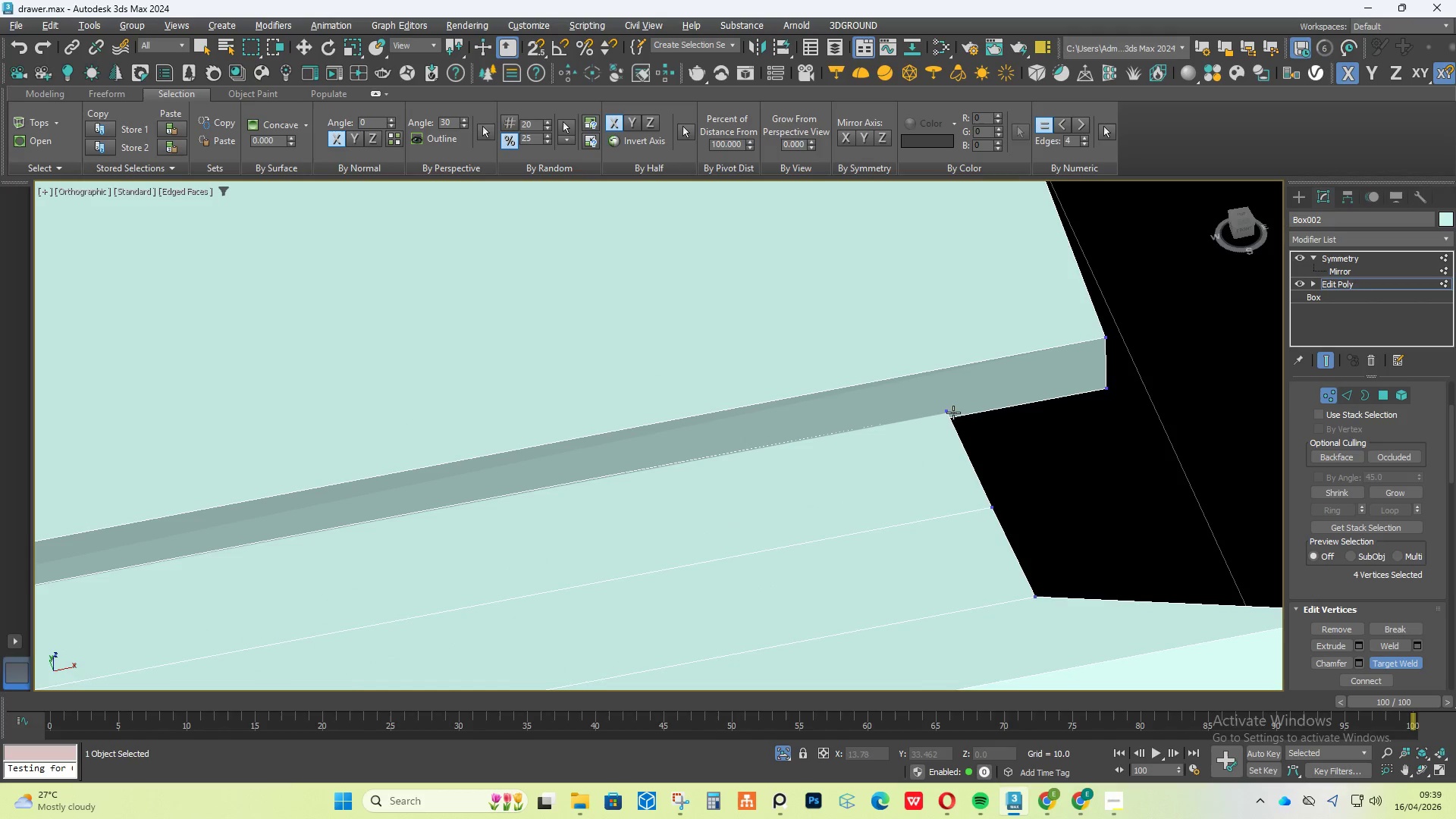 
left_click([943, 413])
 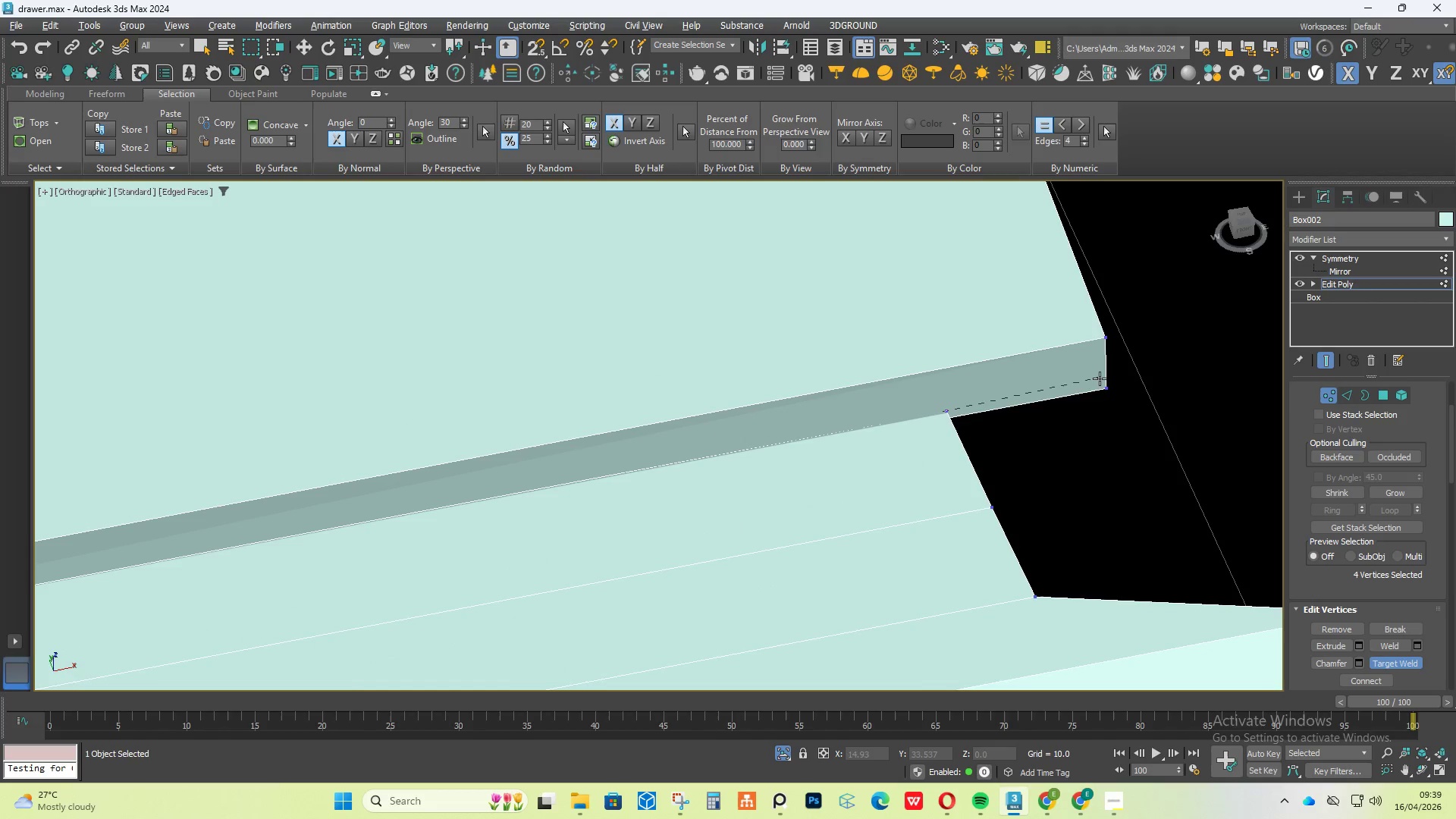 
left_click([1109, 386])
 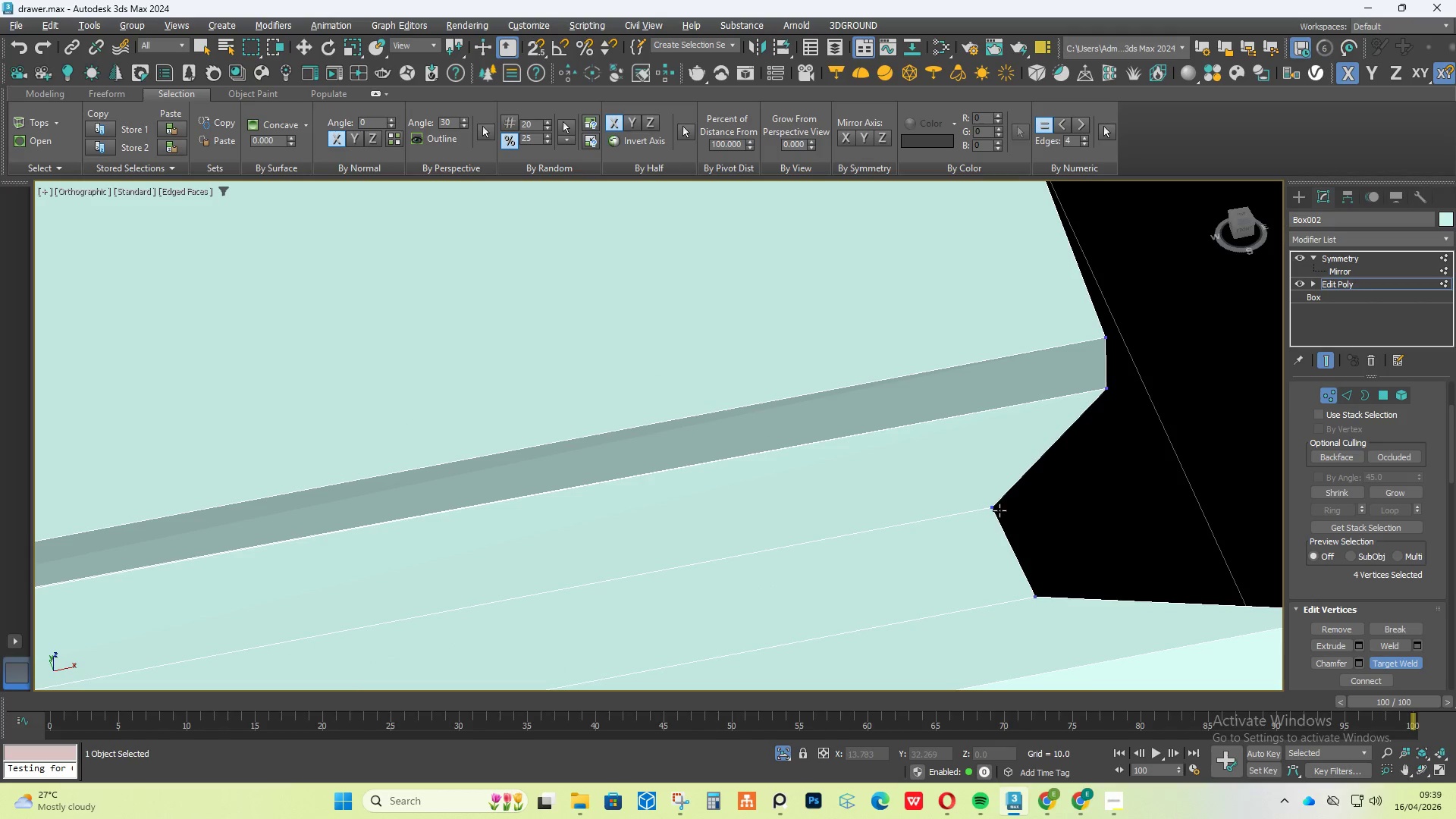 
right_click([996, 509])
 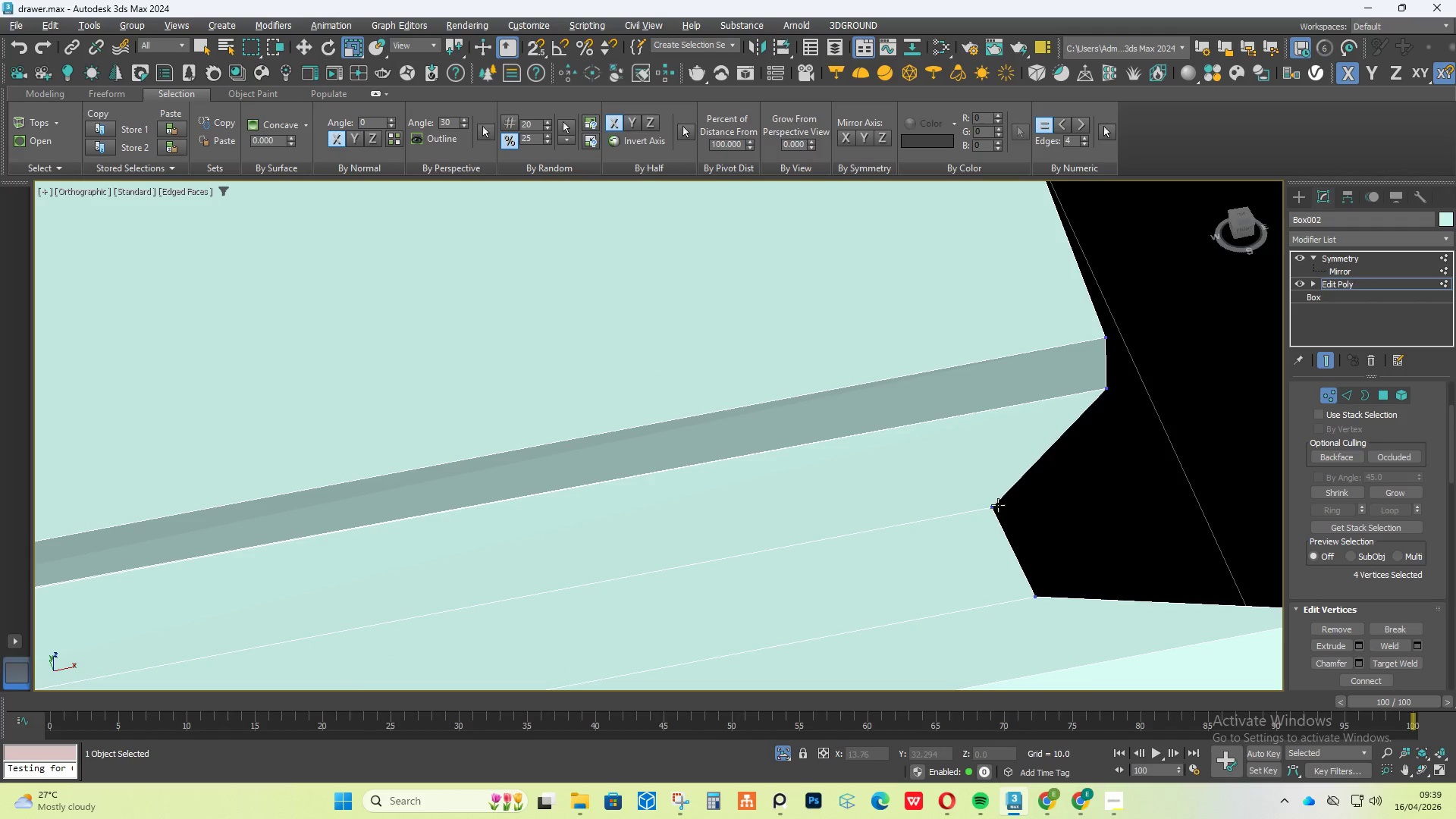 
scroll: coordinate [1006, 500], scroll_direction: down, amount: 1.0
 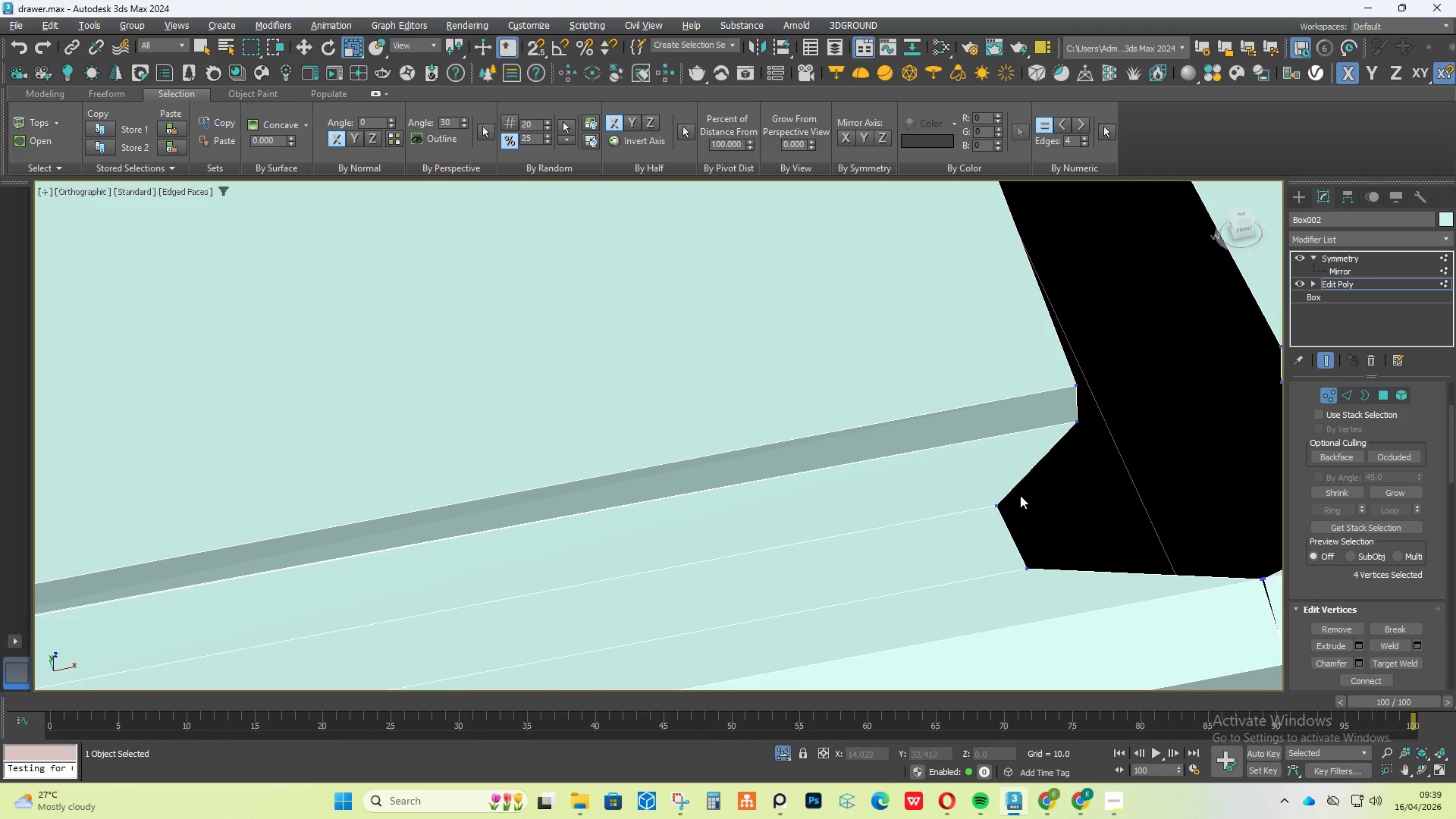 
key(2)
 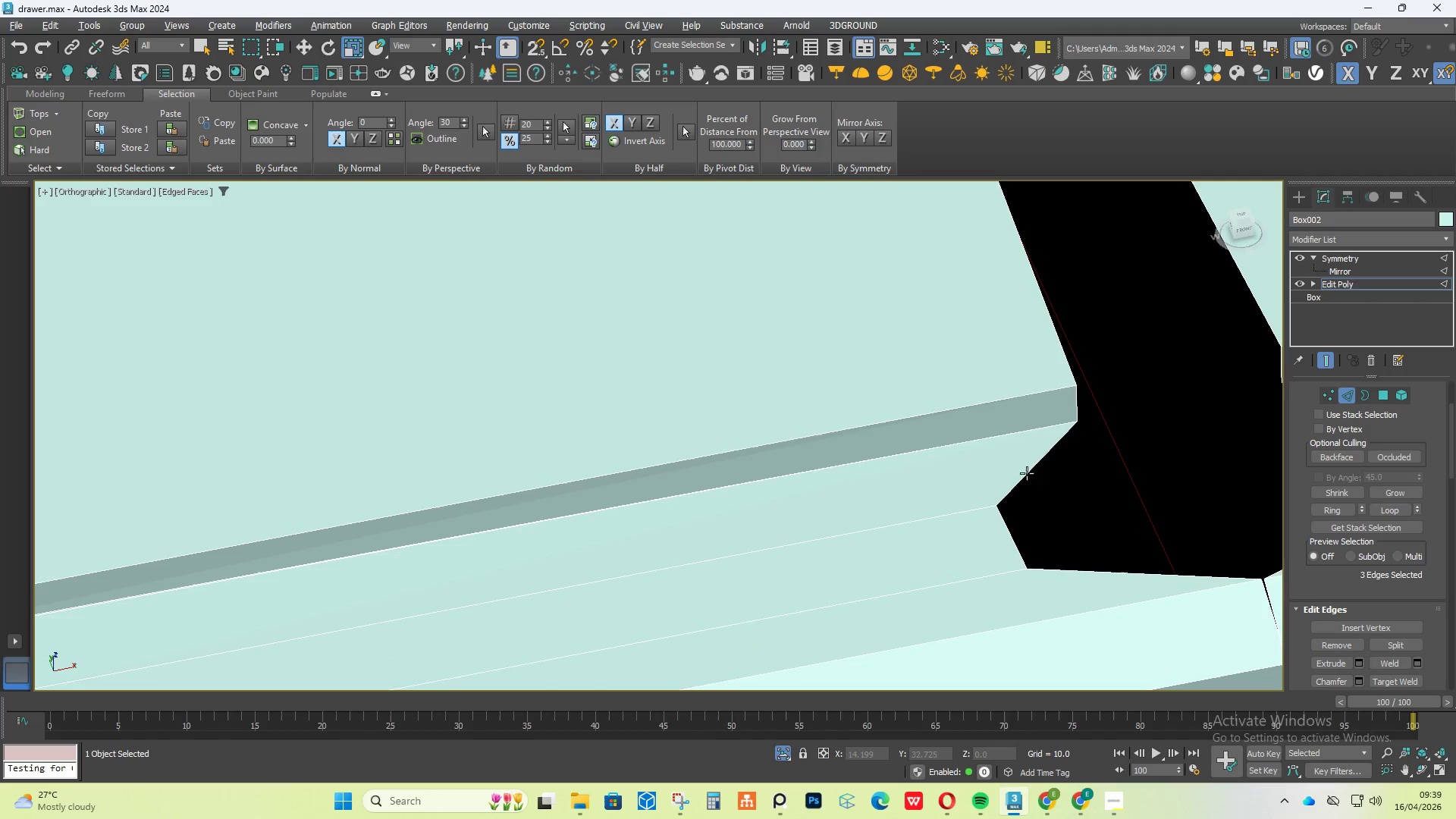 
double_click([1027, 473])
 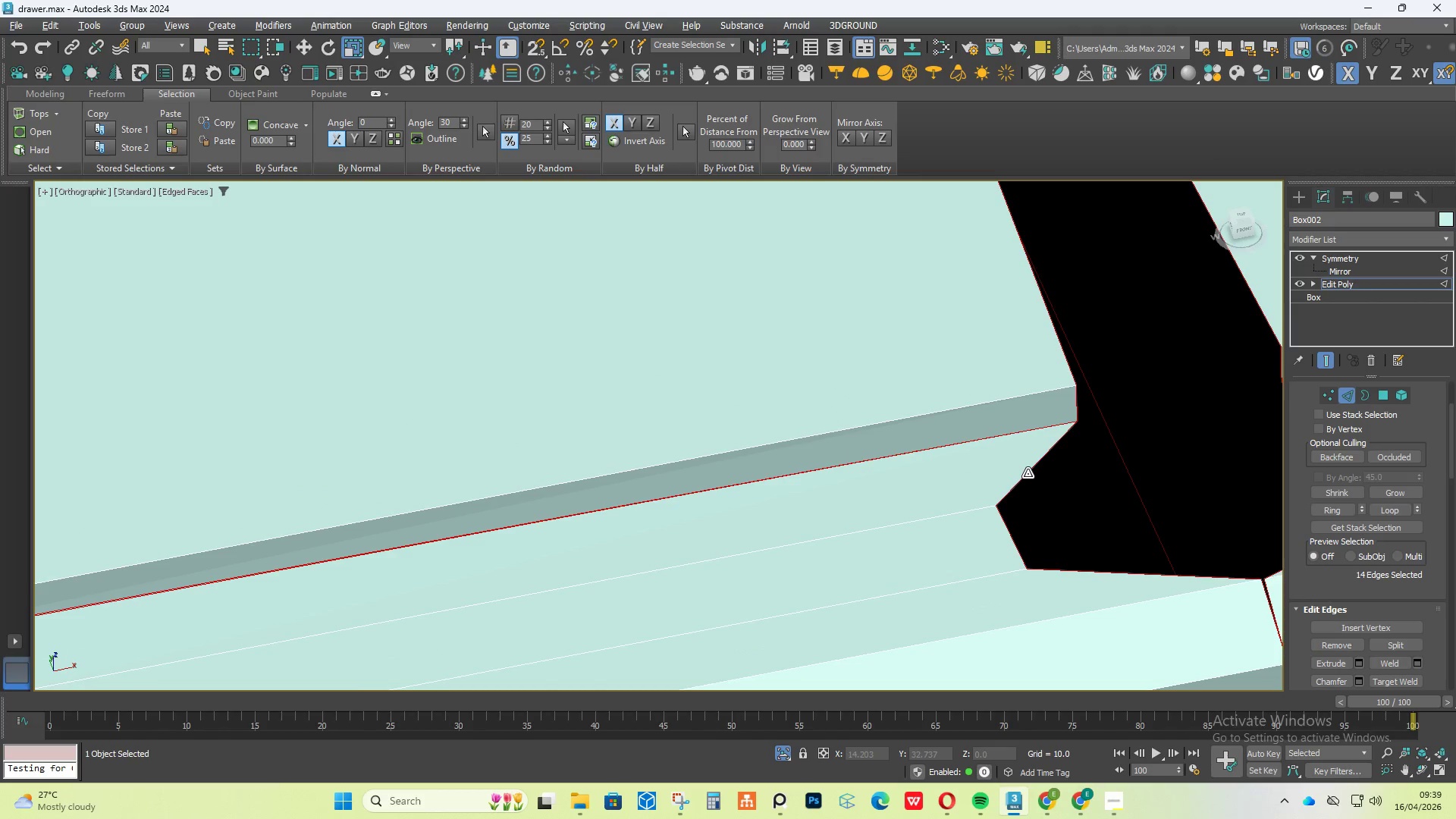 
left_click([1028, 473])
 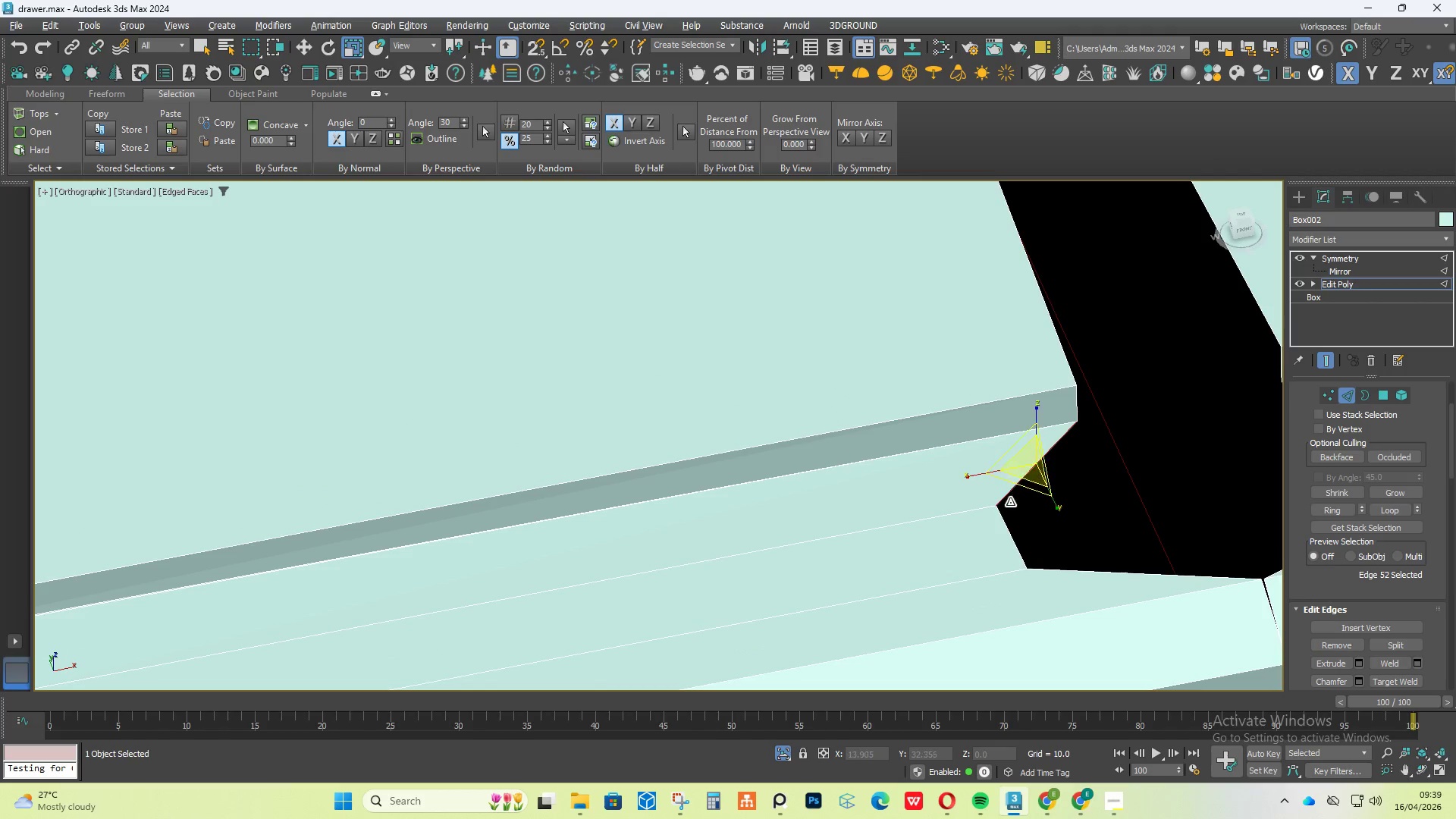 
hold_key(key=ControlLeft, duration=0.67)
 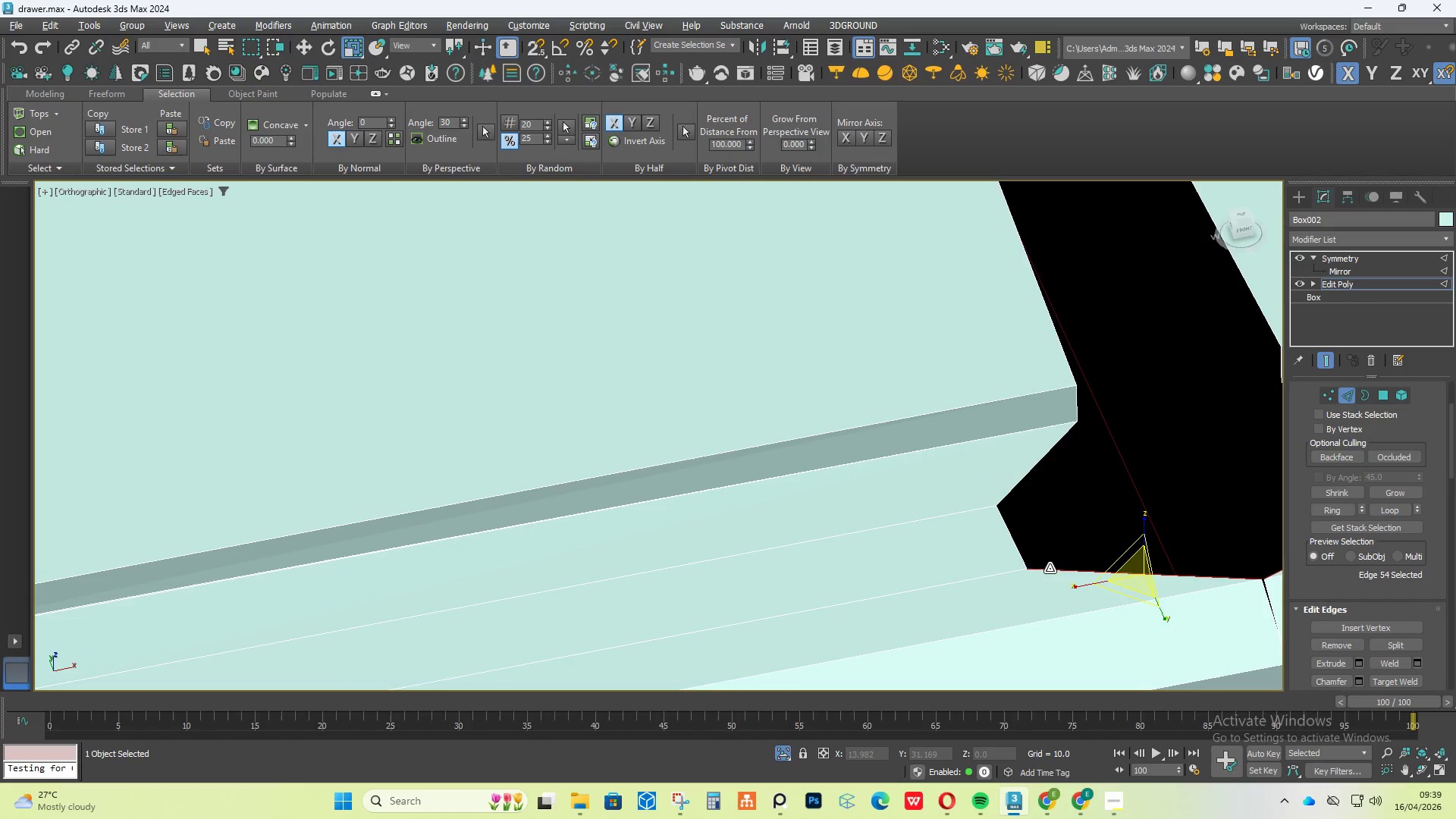 
hold_key(key=ControlLeft, duration=2.12)
left_click([1020, 551])
 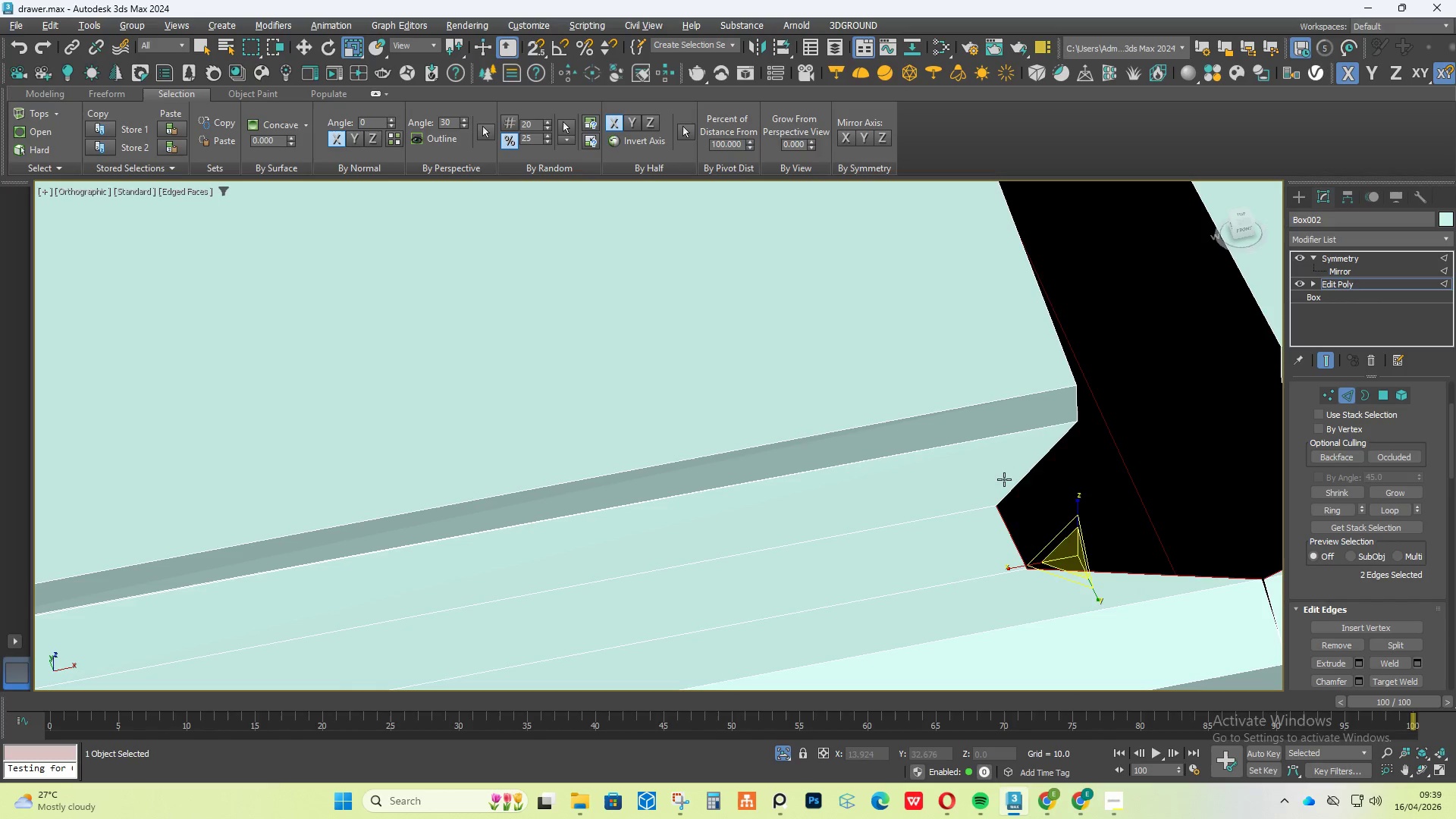 
left_click([1011, 479])
 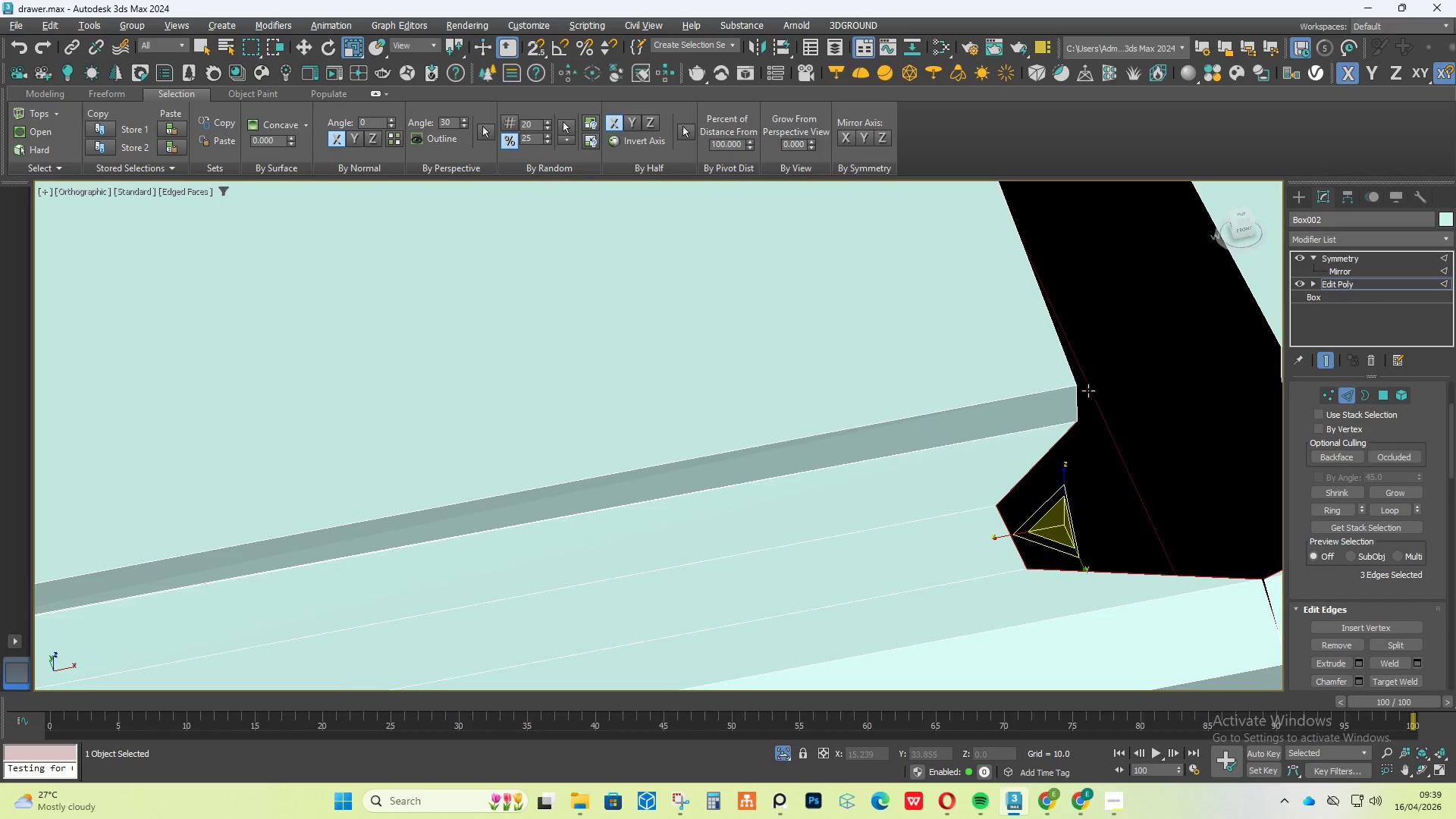 
left_click([1078, 394])
 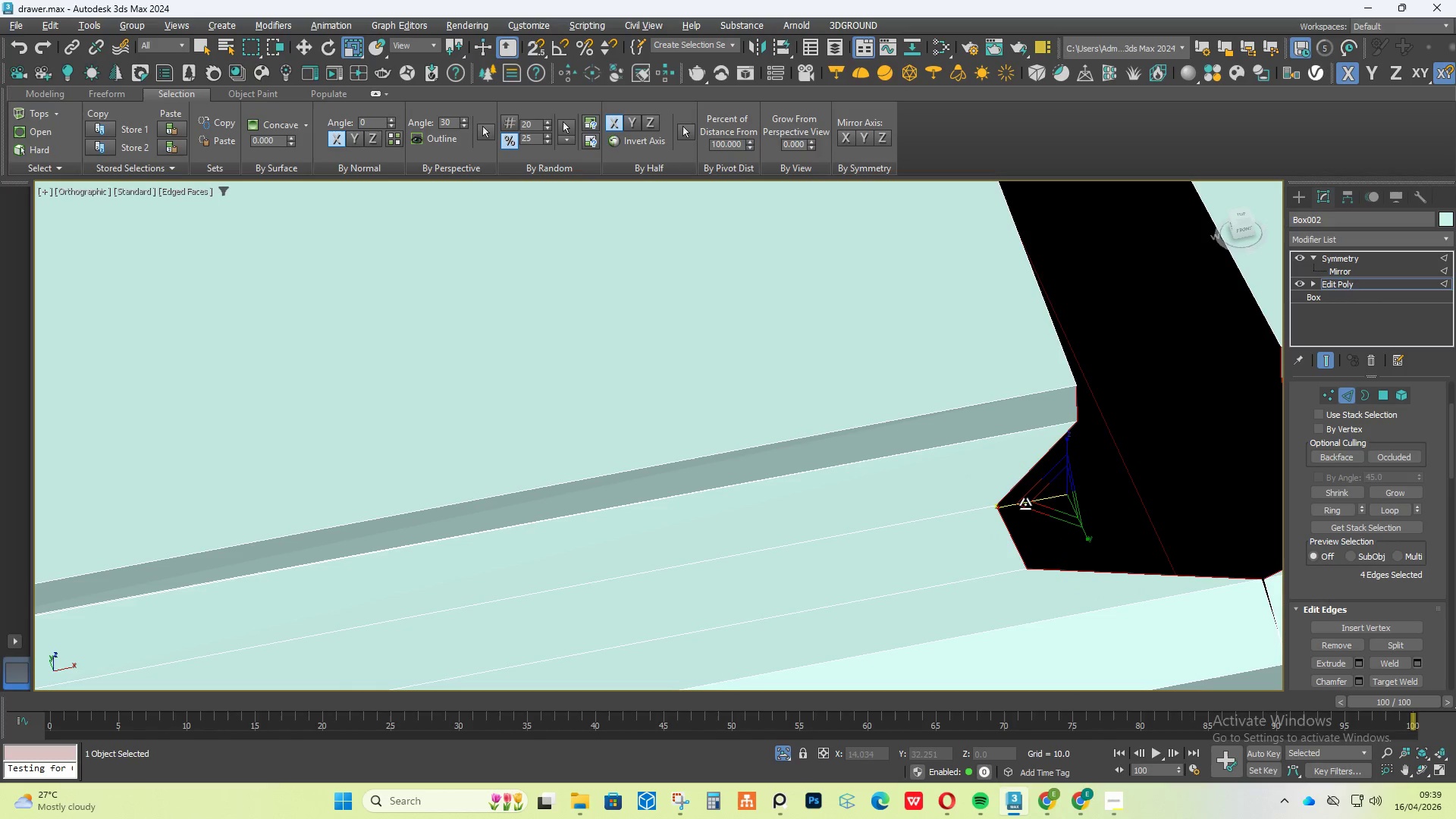 
left_click_drag(start_coordinate=[1018, 505], to_coordinate=[1043, 230])
 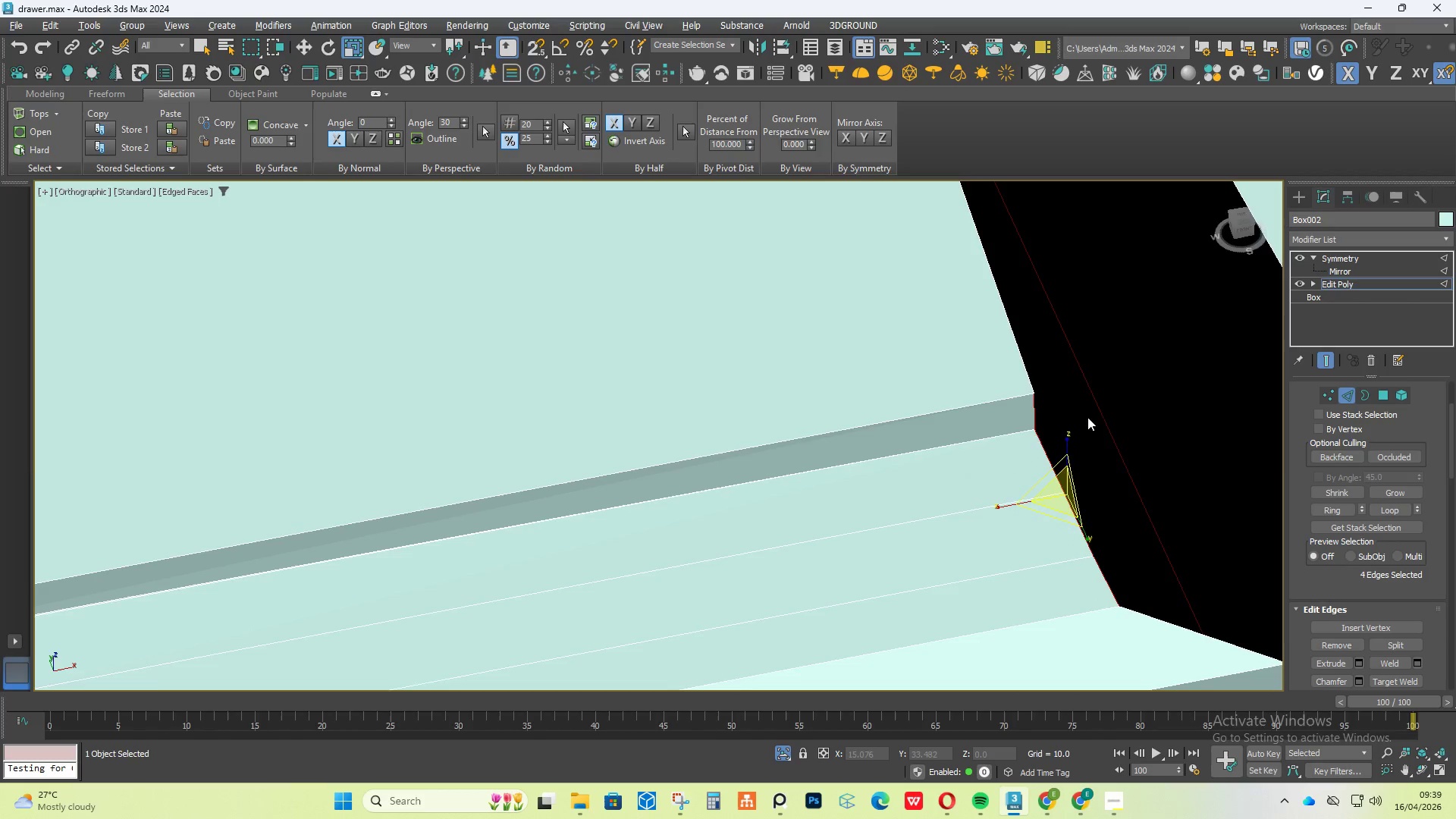 
scroll: coordinate [1052, 454], scroll_direction: down, amount: 2.0
 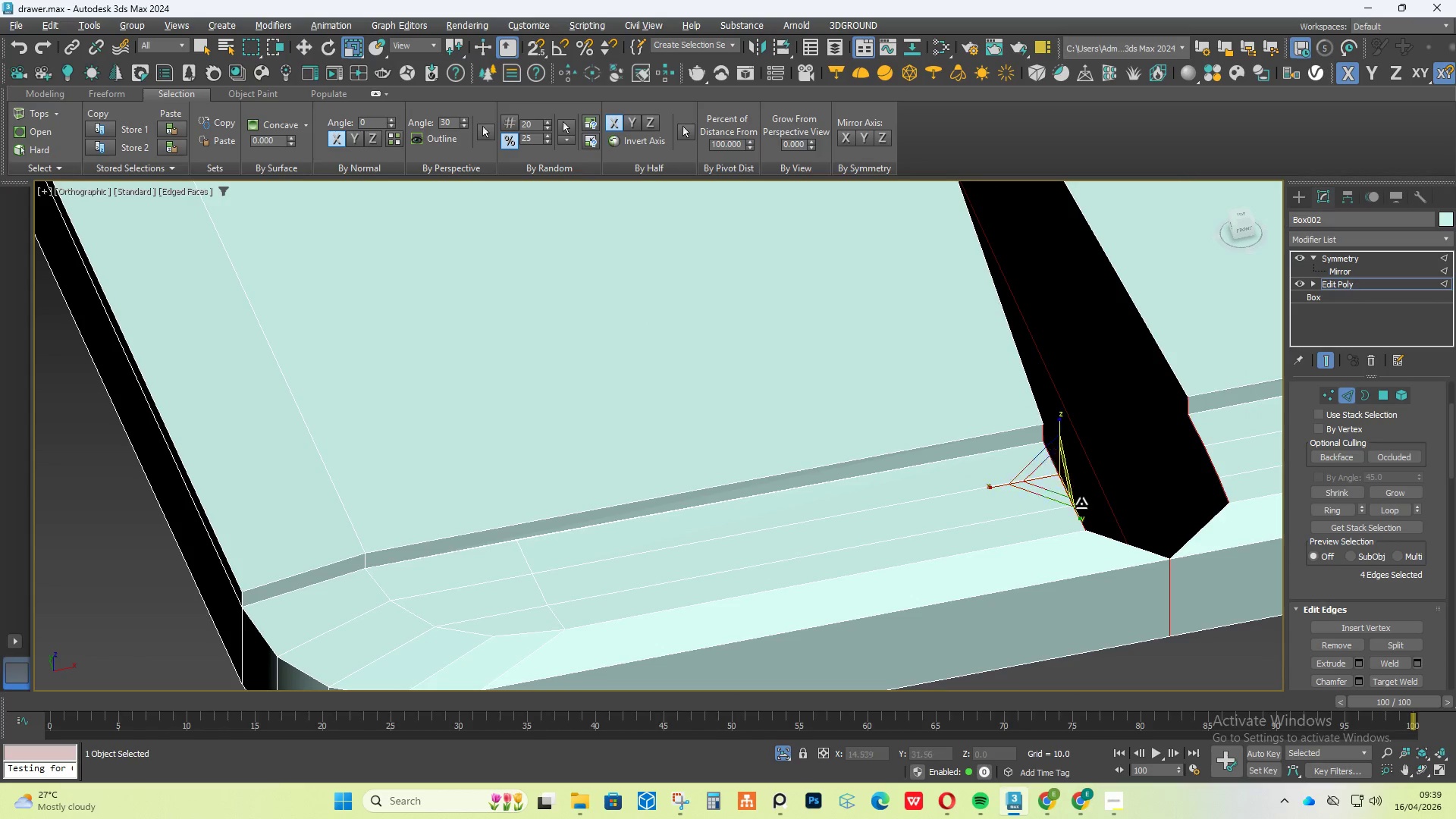 
hold_key(key=AltLeft, duration=0.33)
 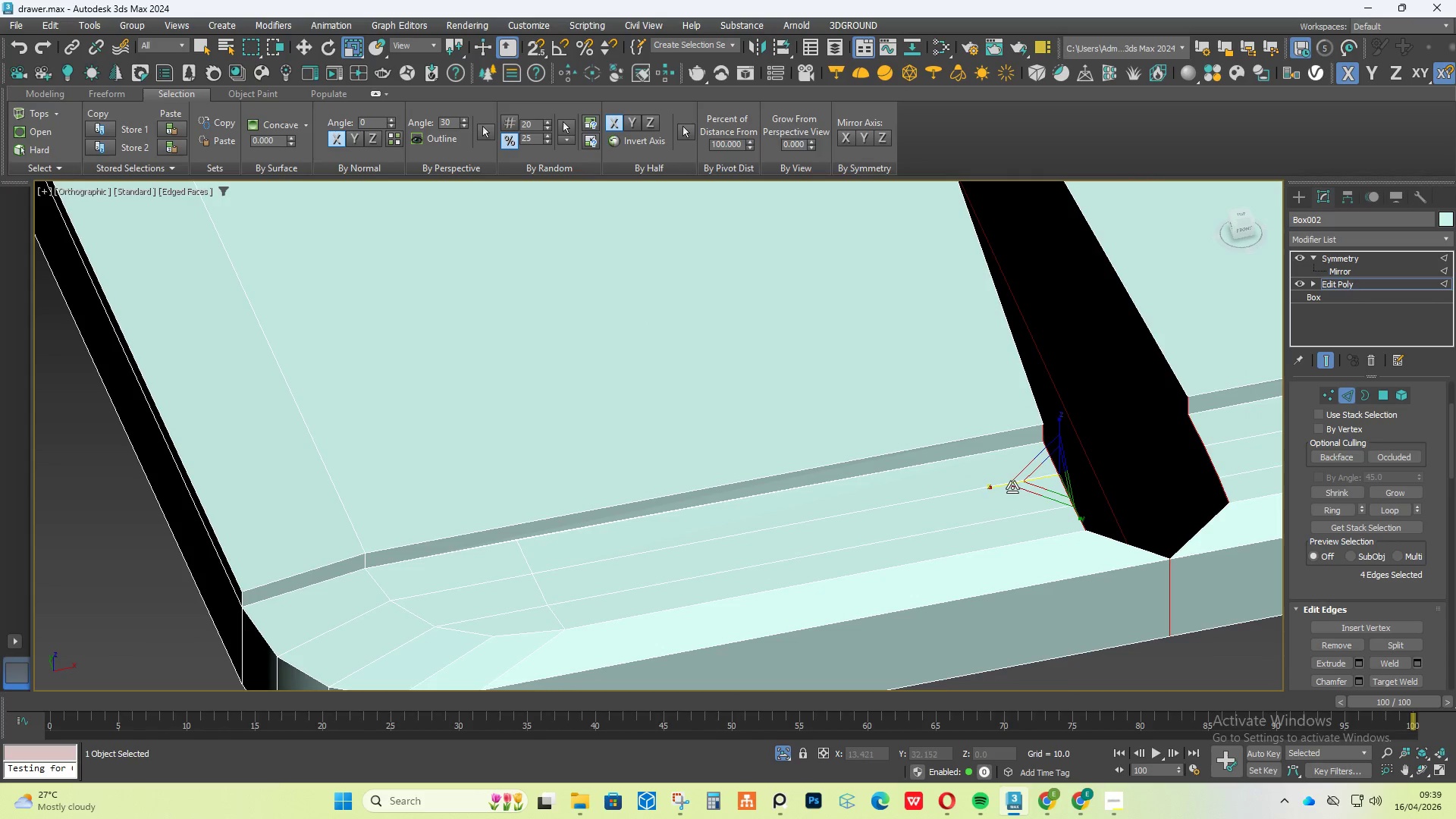 
key(W)
 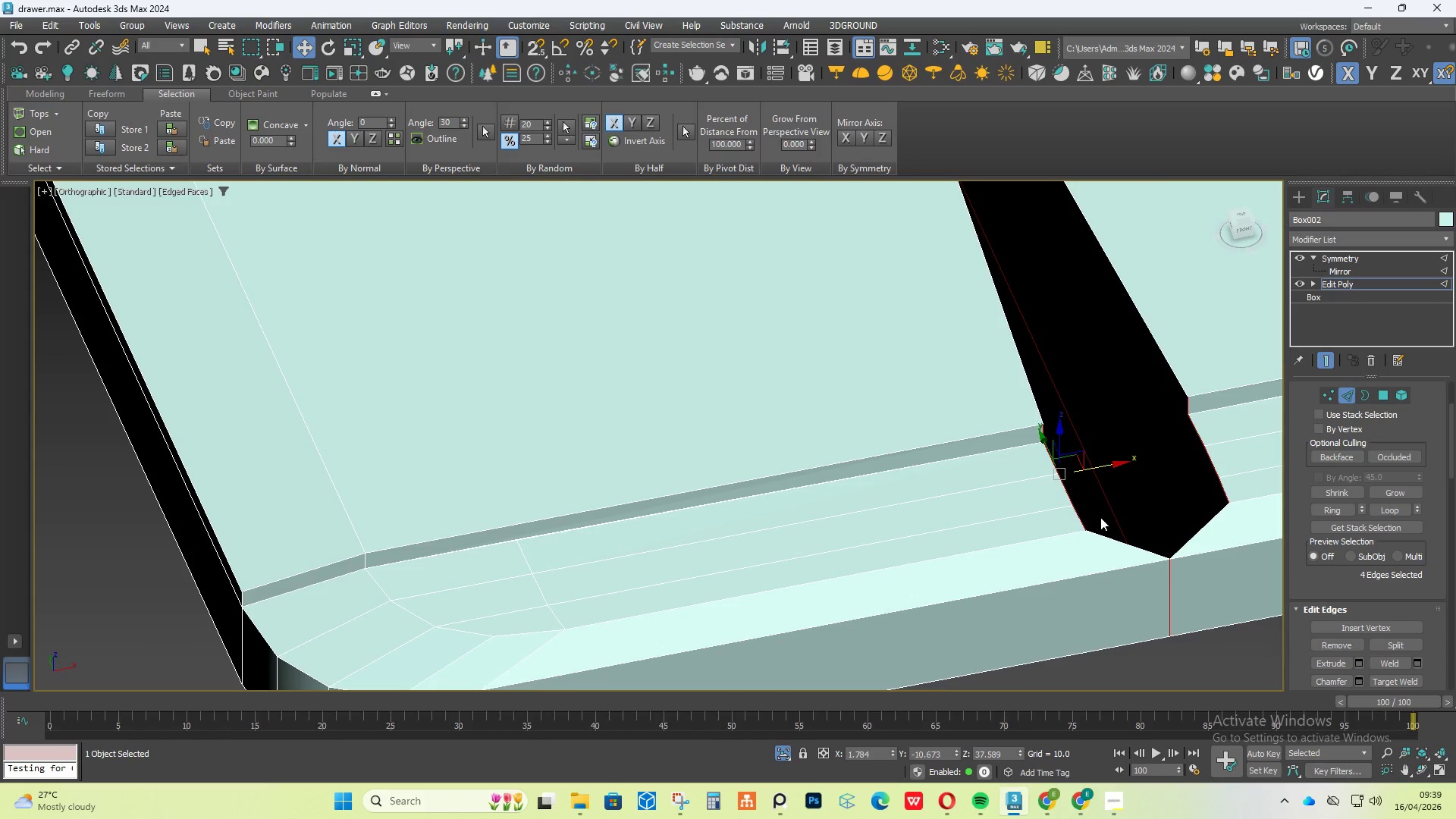 
hold_key(key=AltLeft, duration=0.45)
left_click([1117, 541])
 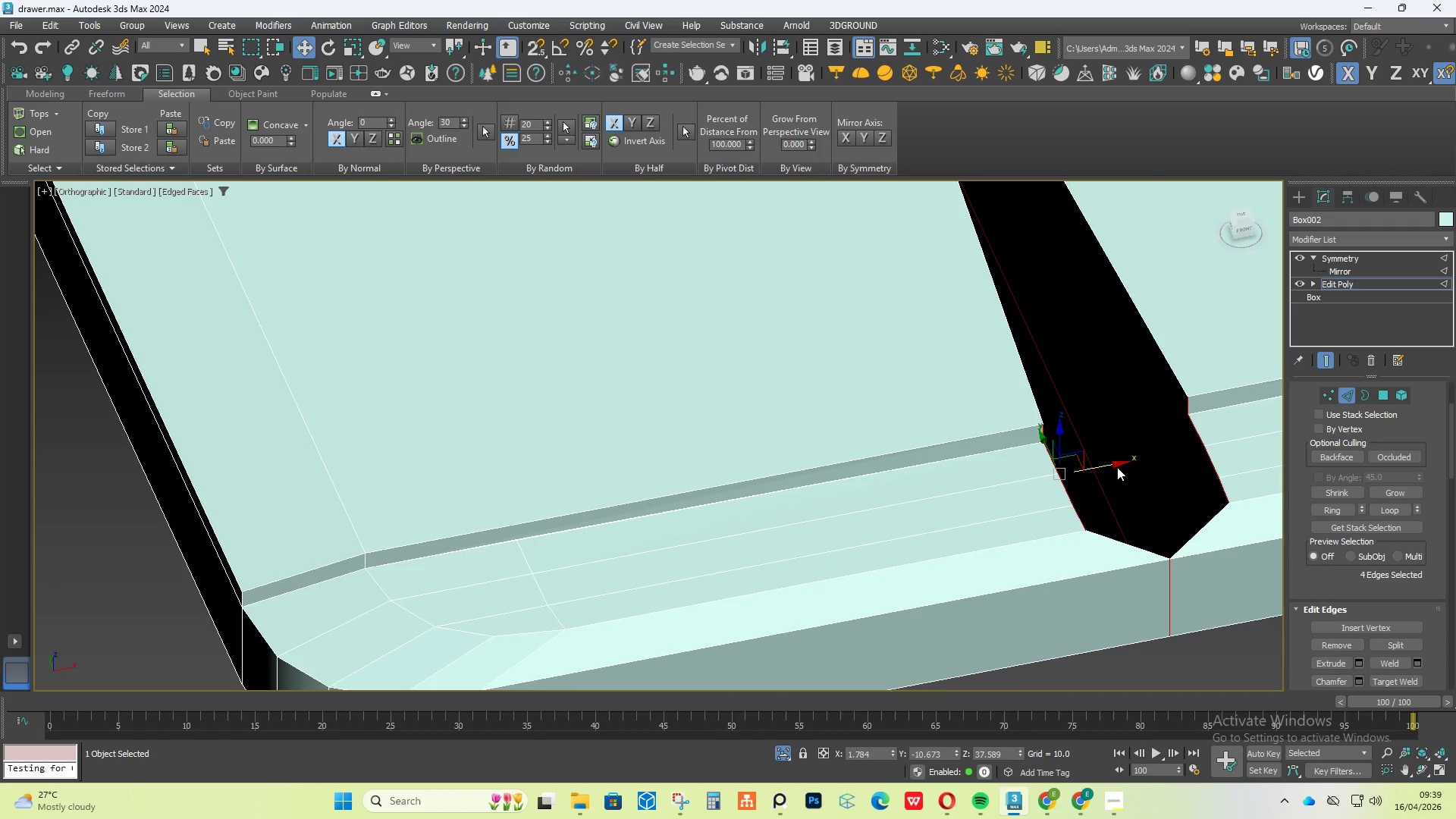 
left_click_drag(start_coordinate=[1108, 466], to_coordinate=[1191, 438])
 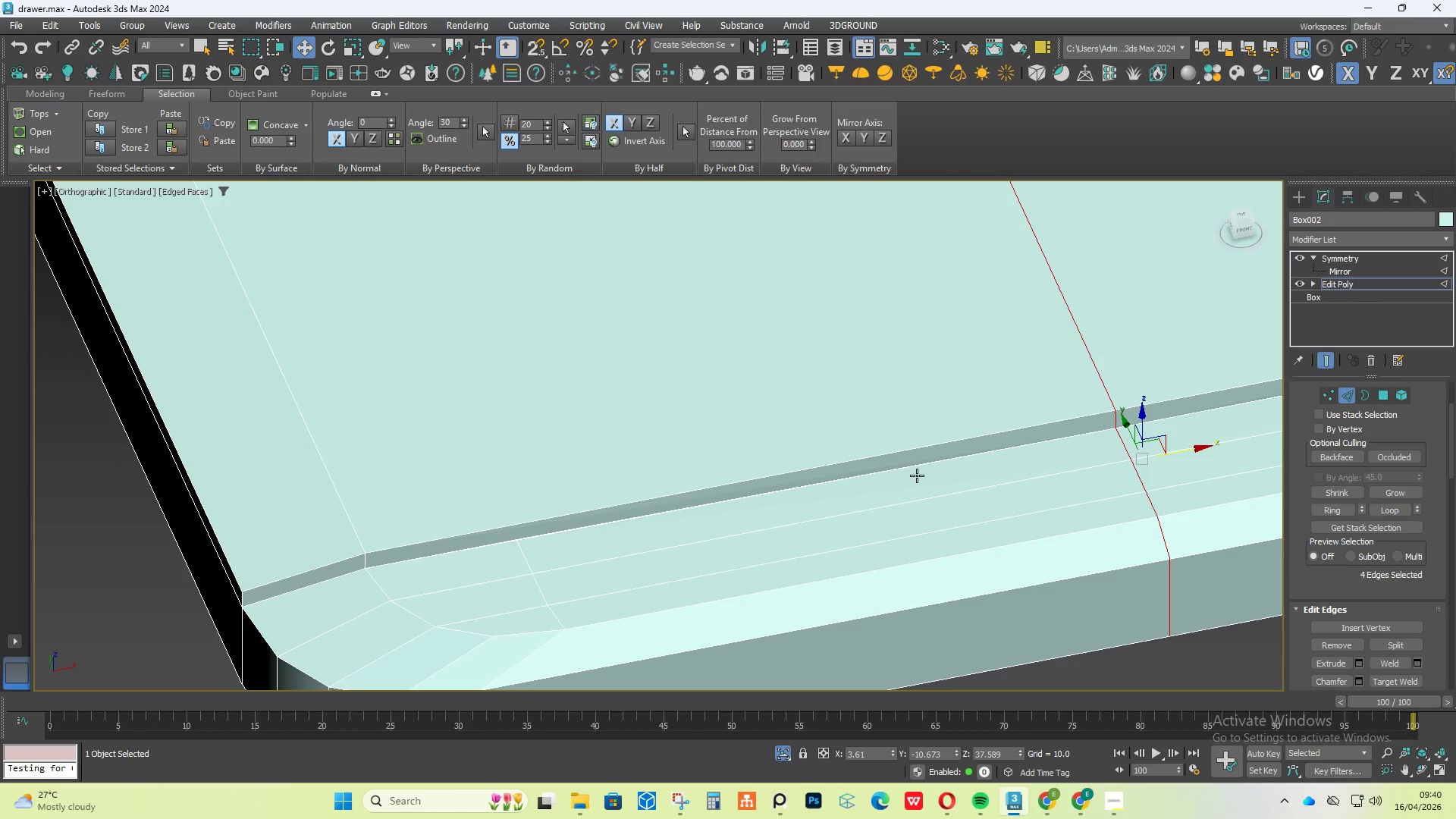 
hold_key(key=AltLeft, duration=0.36)
 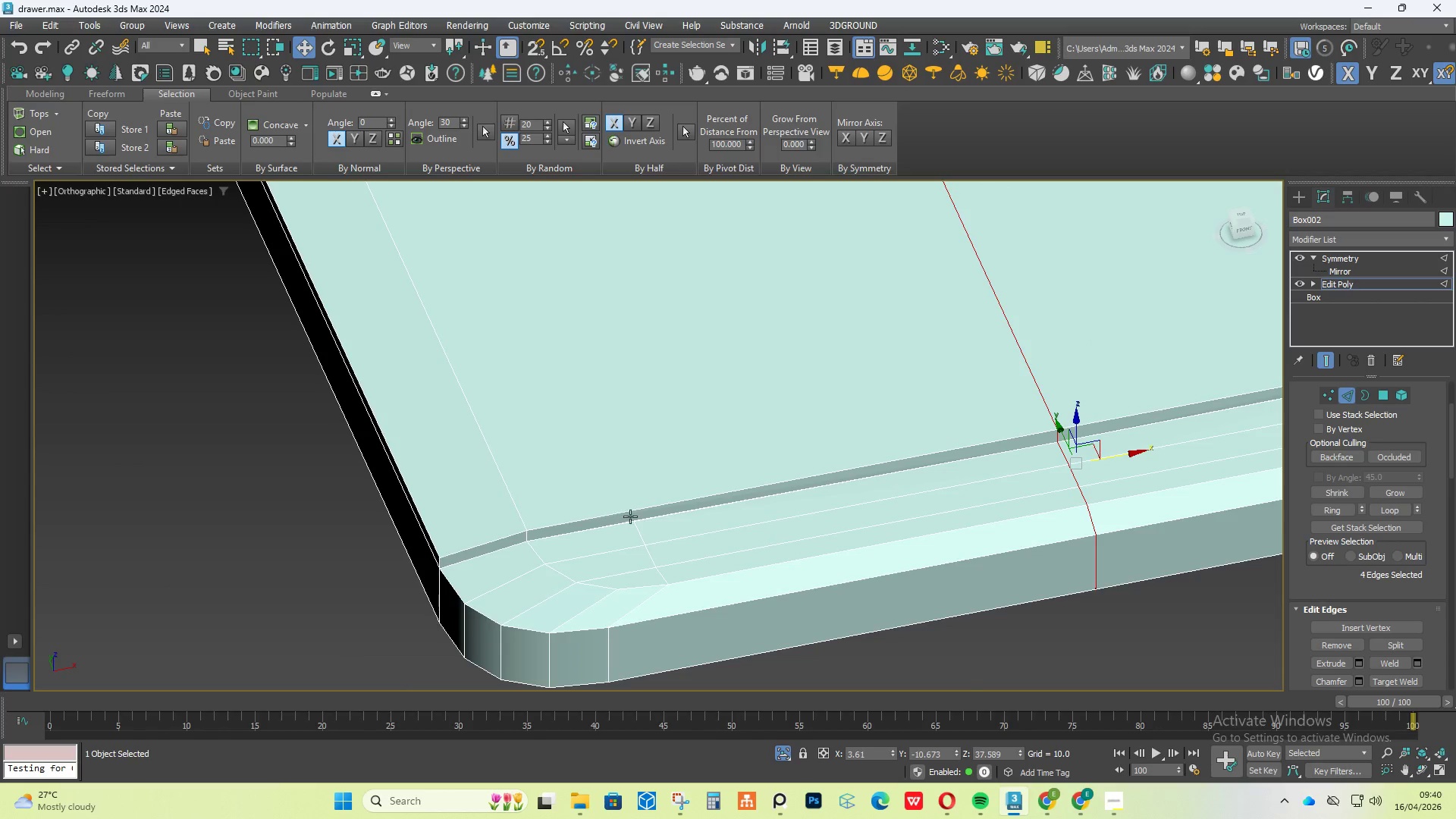 
scroll: coordinate [917, 475], scroll_direction: down, amount: 1.0
 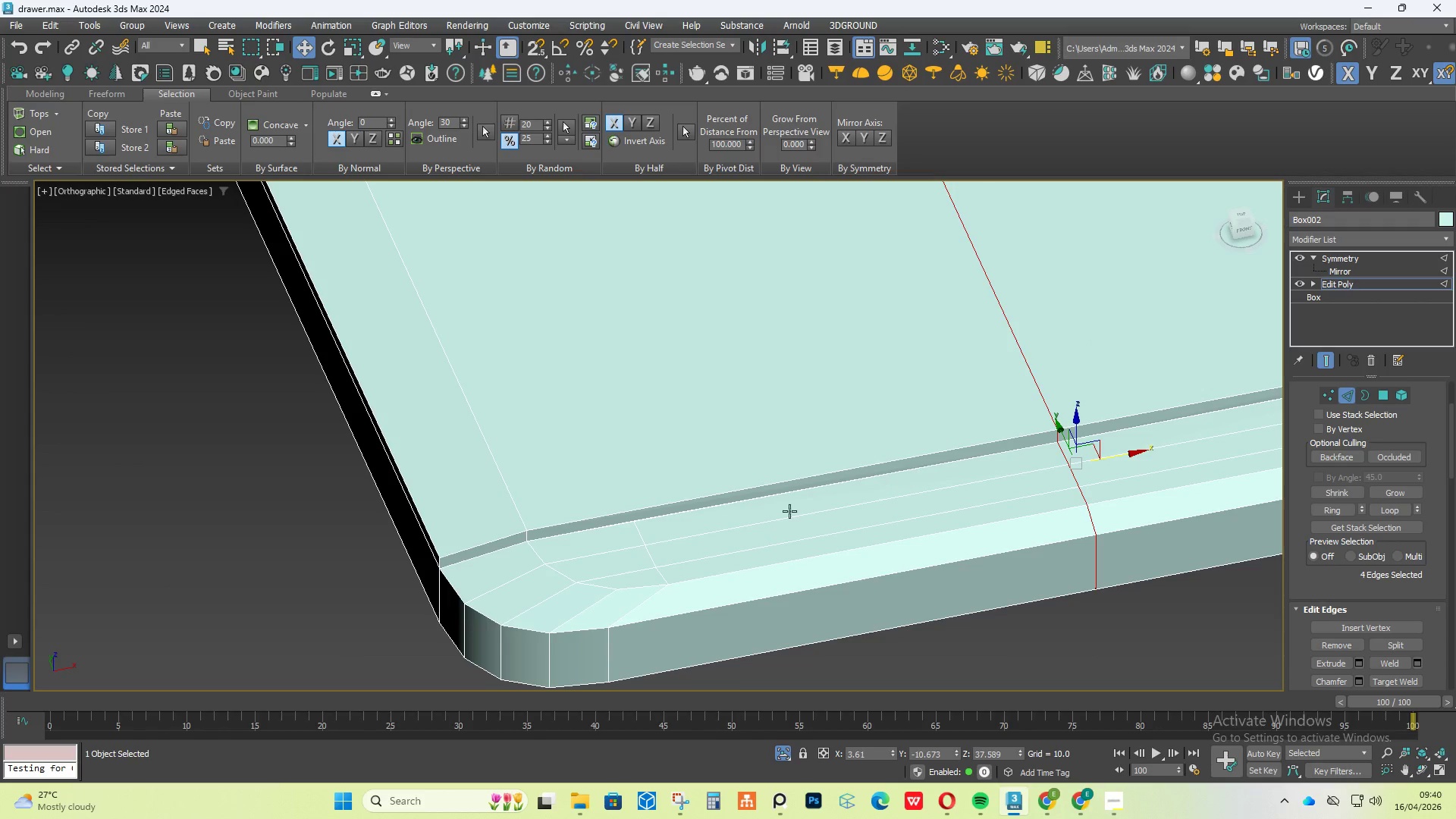 
scroll: coordinate [635, 516], scroll_direction: up, amount: 2.0
 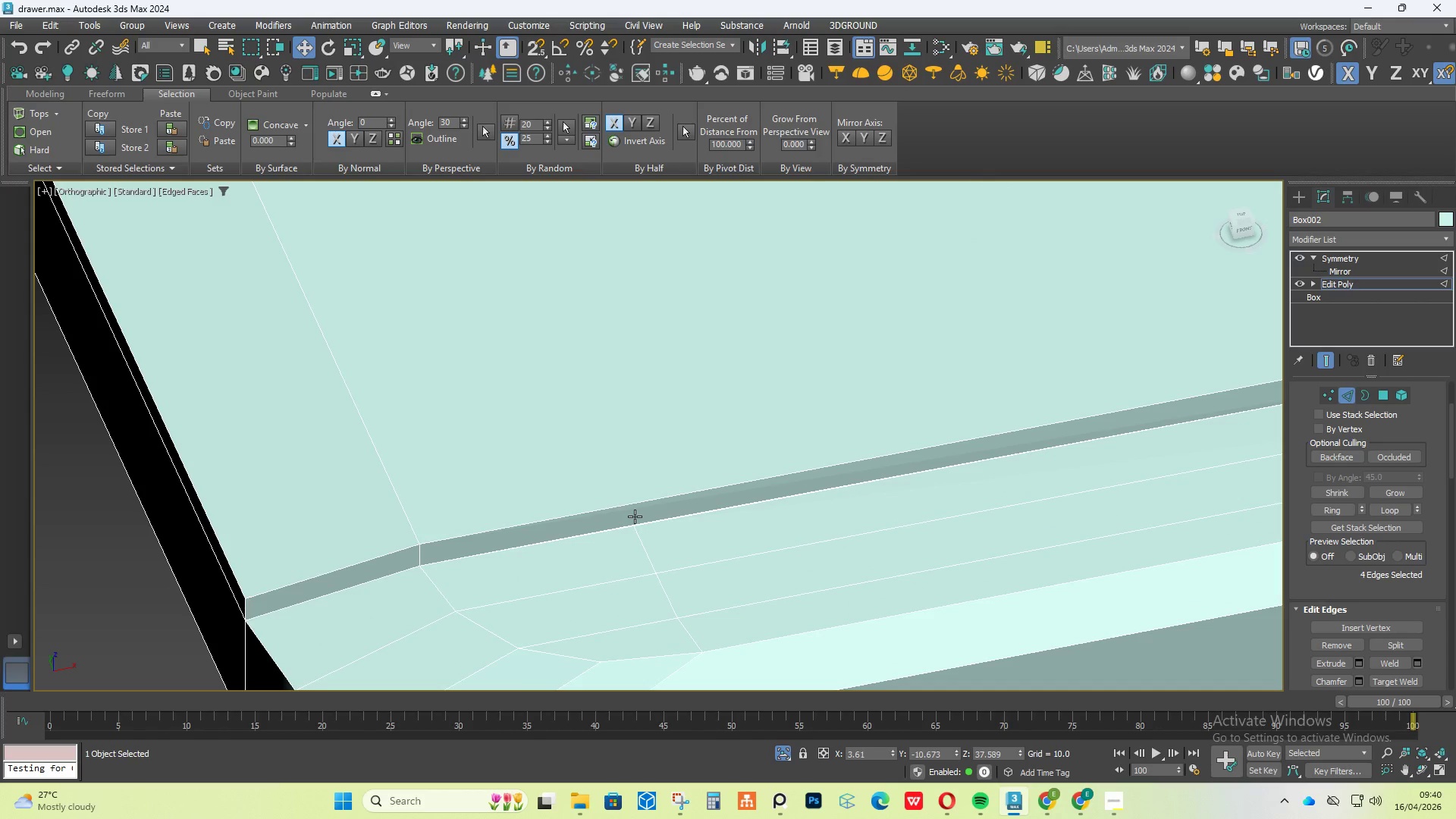 
key(Alt+1)
 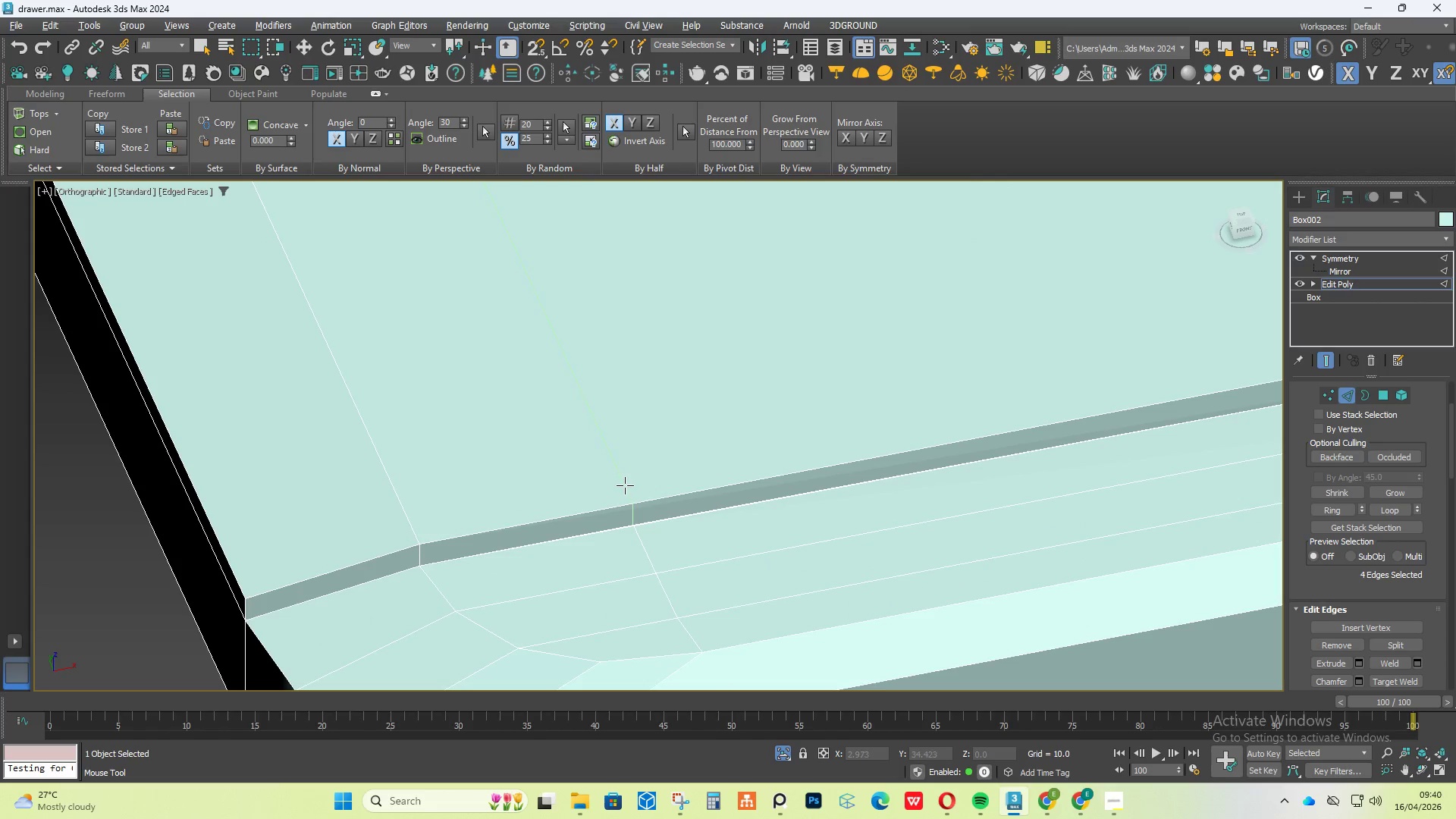 
left_click([626, 484])
 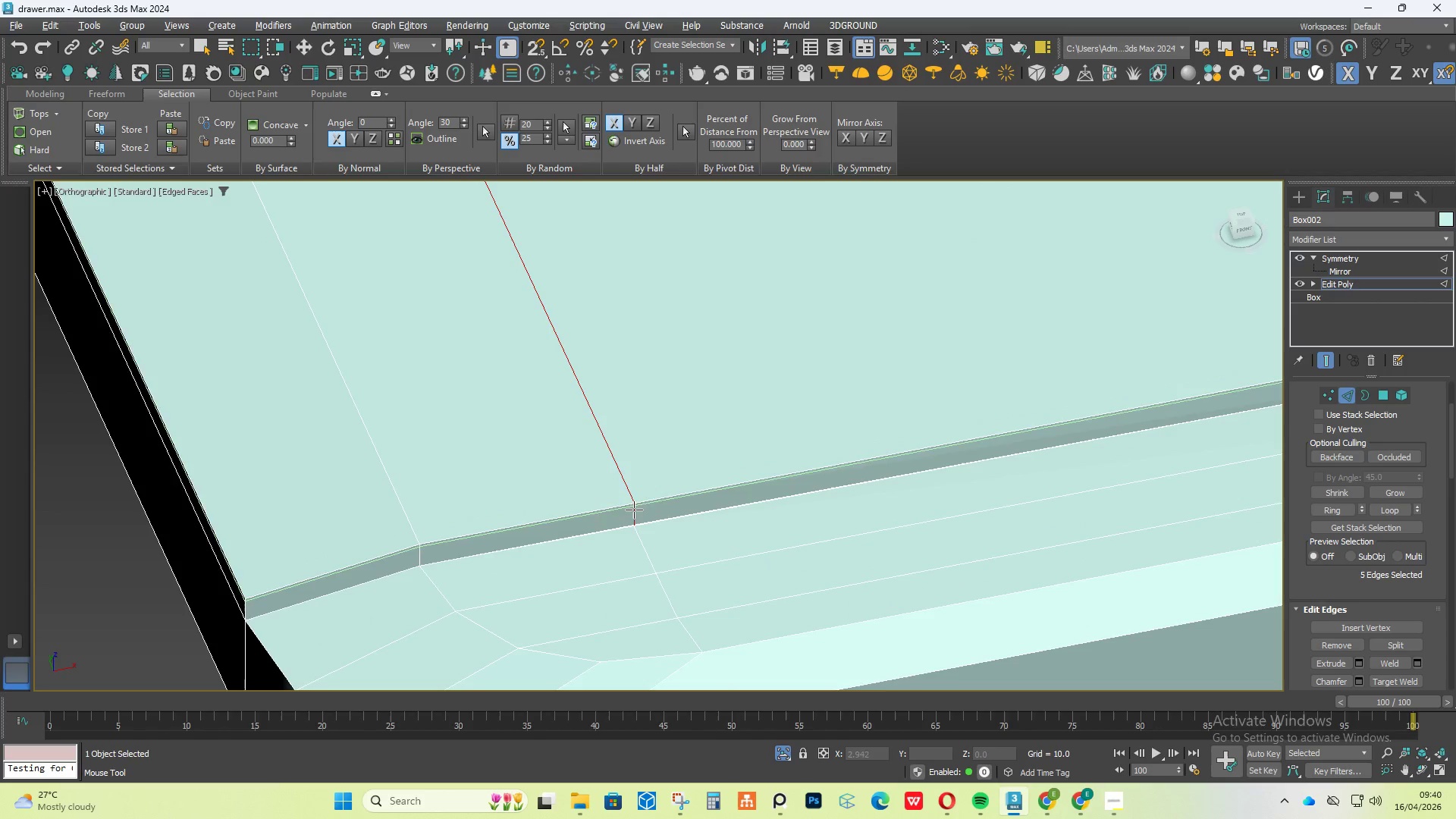 
right_click([640, 519])
 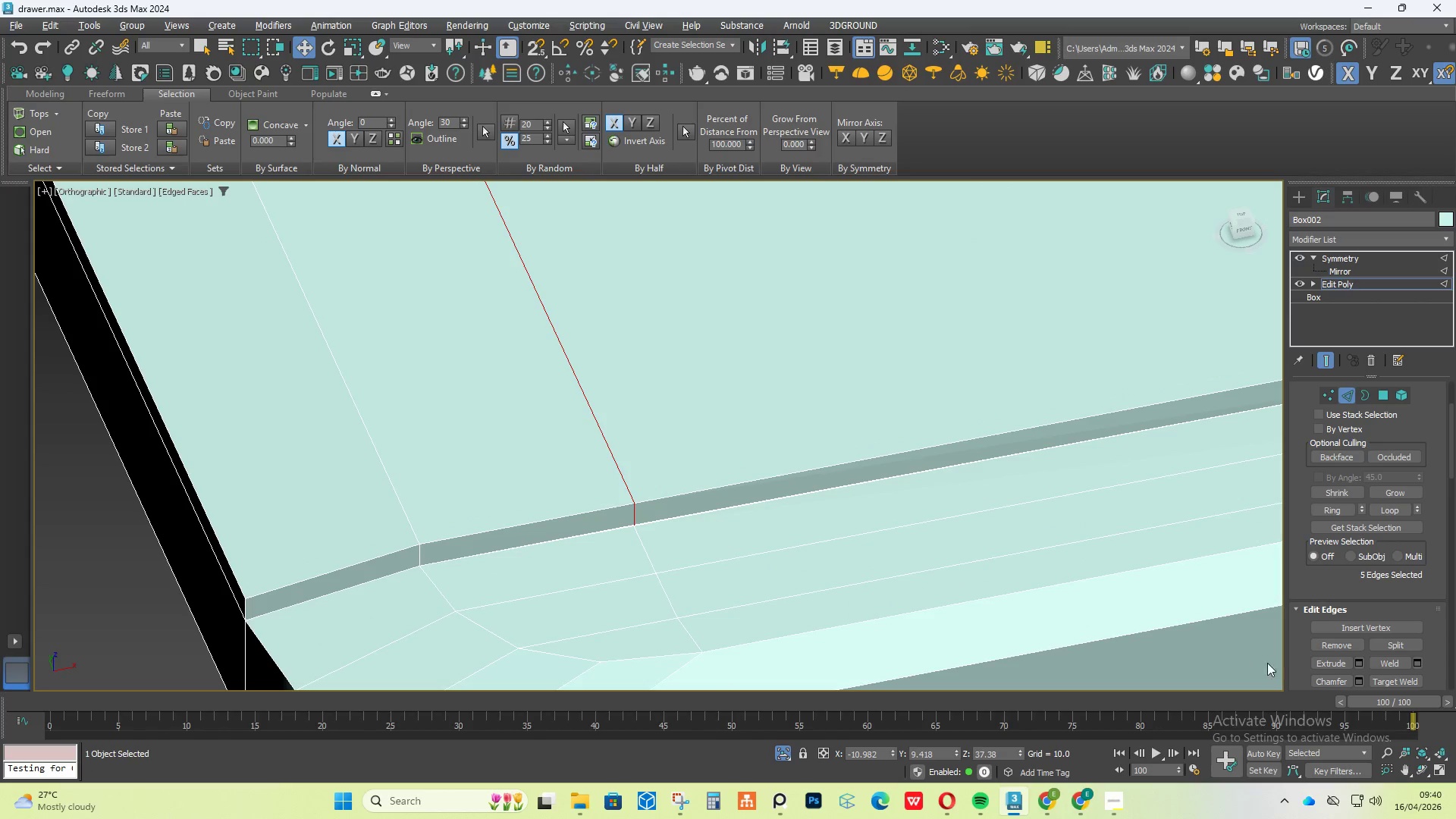 
key(1)
 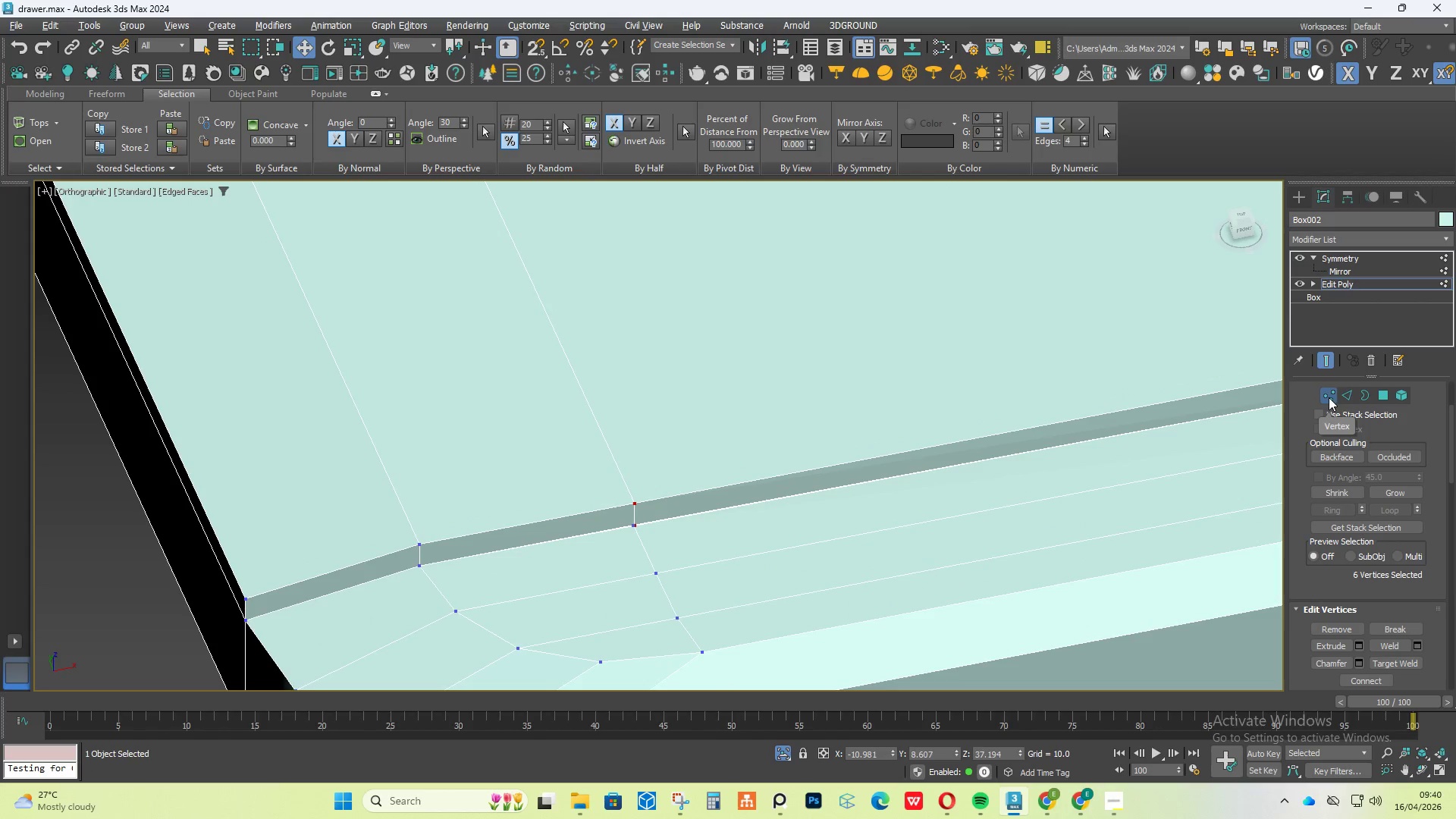 
scroll: coordinate [1401, 557], scroll_direction: down, amount: 3.0
 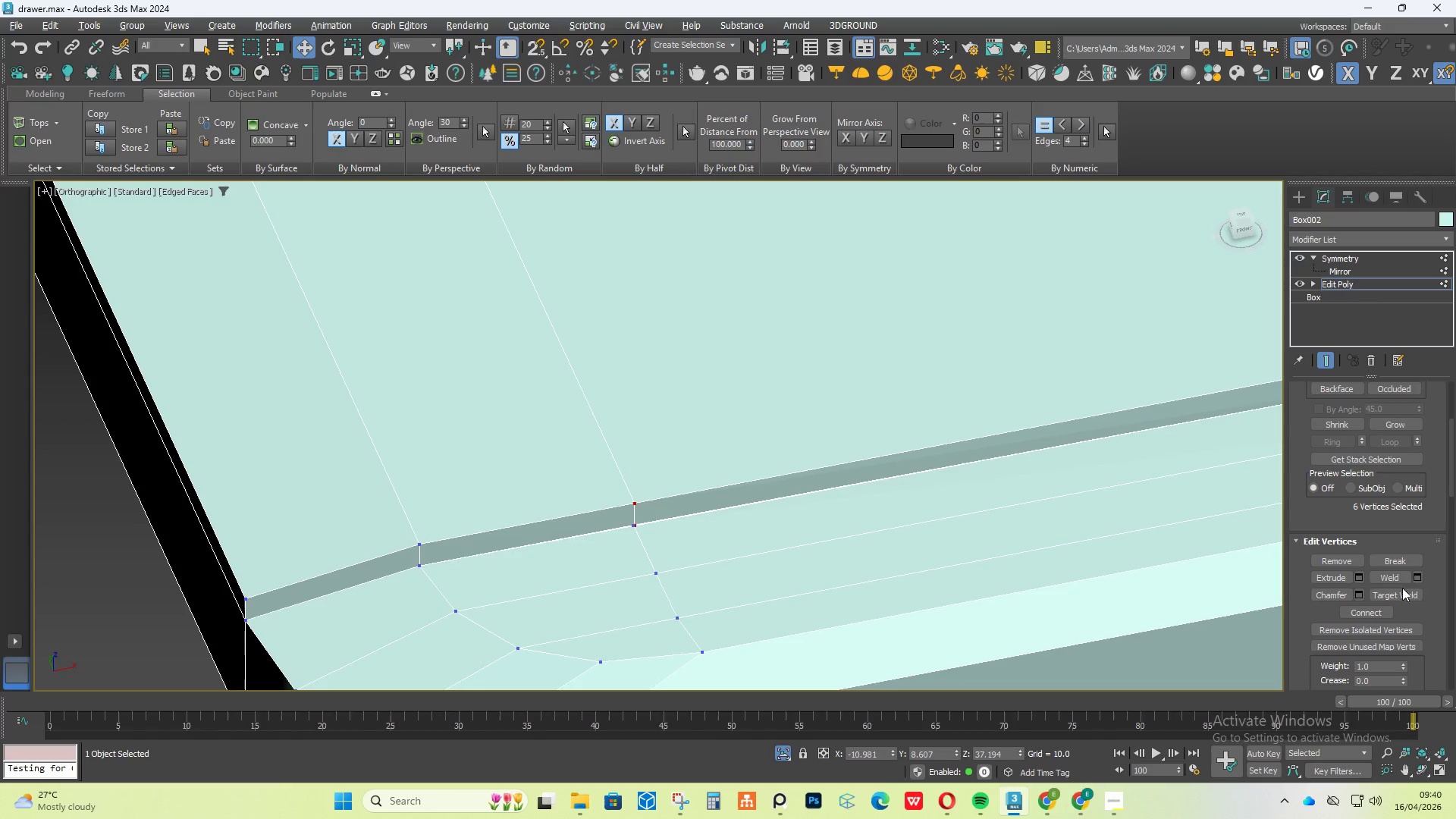 
left_click([1404, 598])
 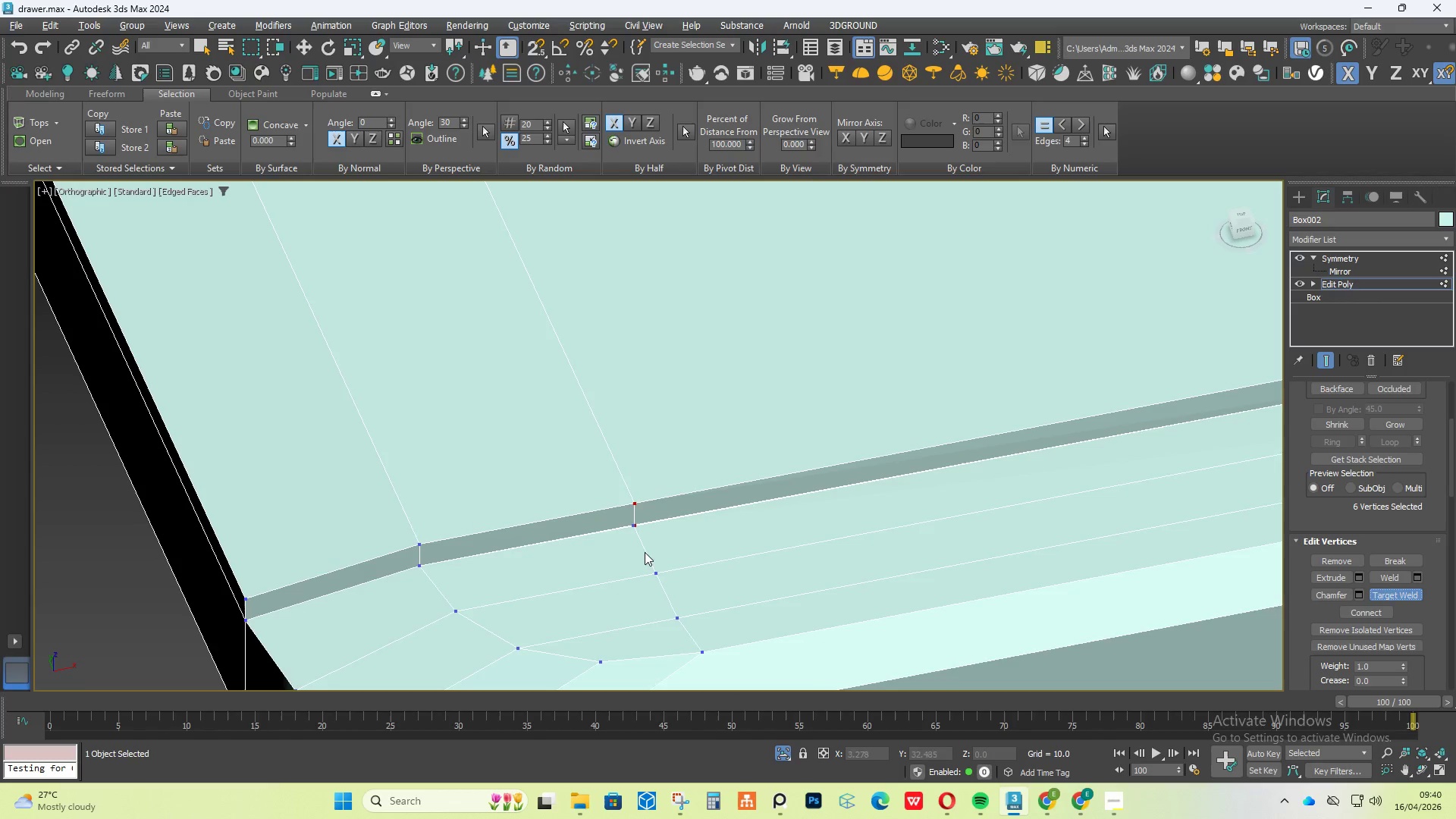 
scroll: coordinate [657, 518], scroll_direction: up, amount: 5.0
 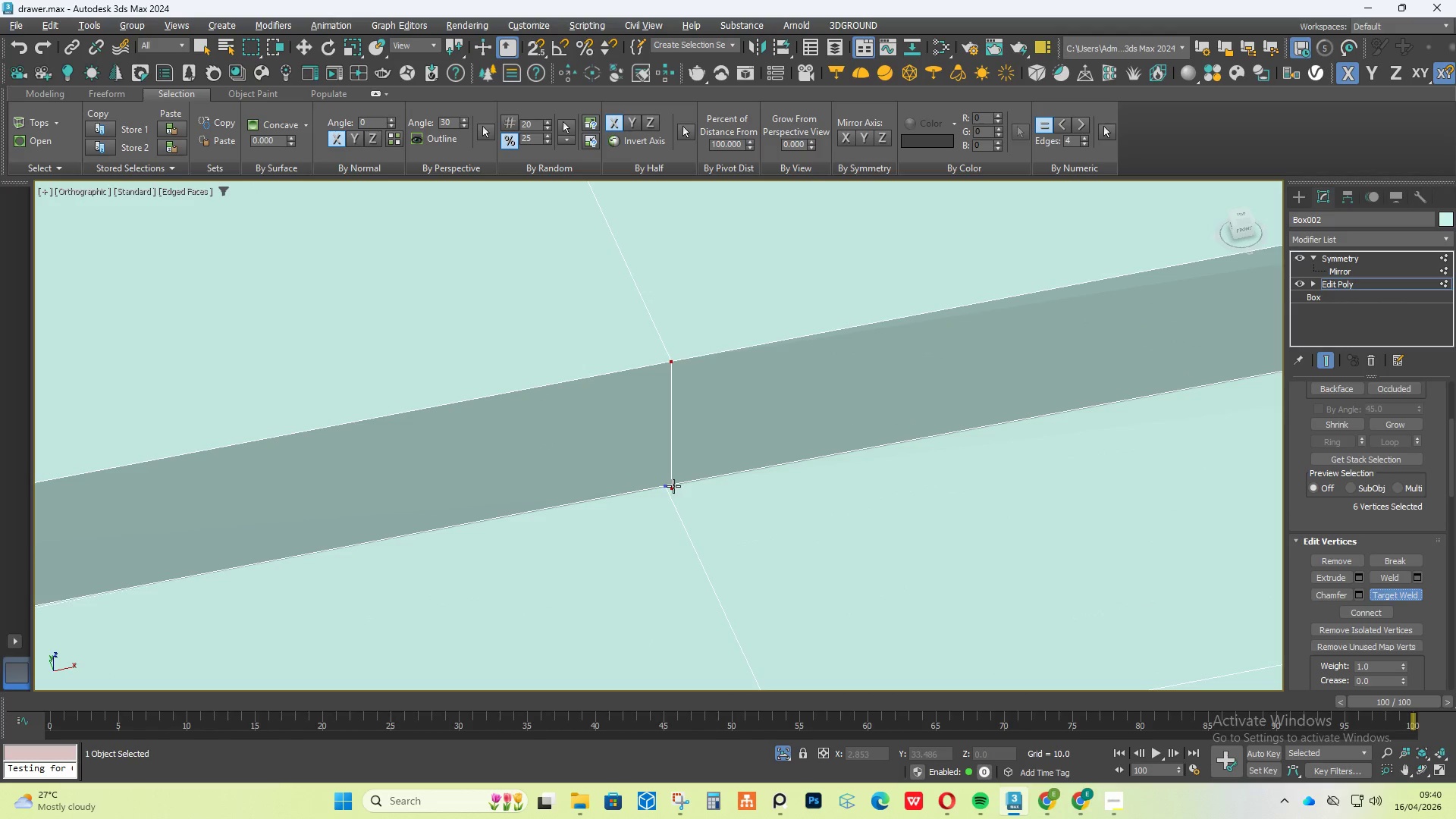 
double_click([667, 485])
 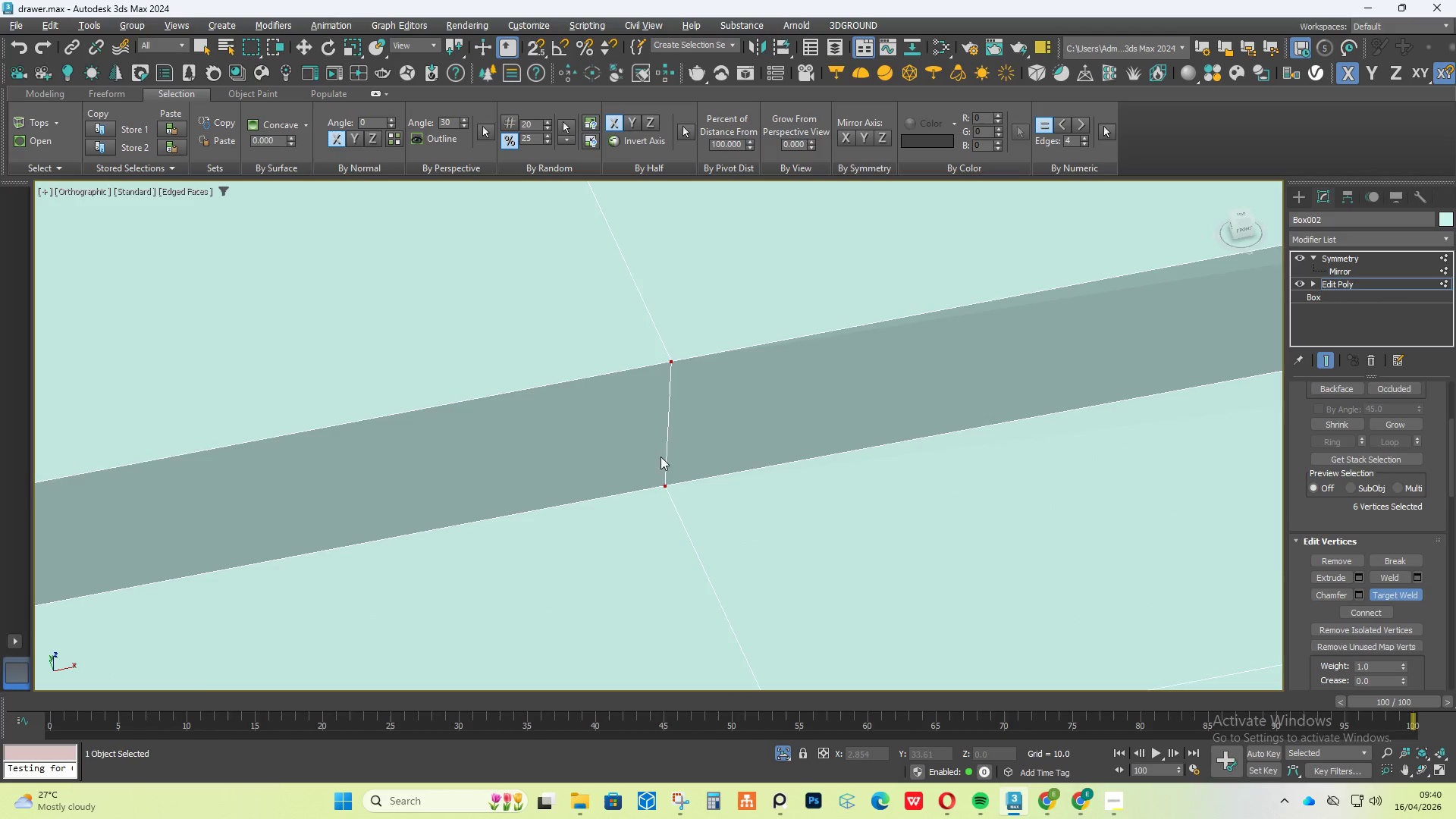 
scroll: coordinate [659, 451], scroll_direction: down, amount: 7.0
 